 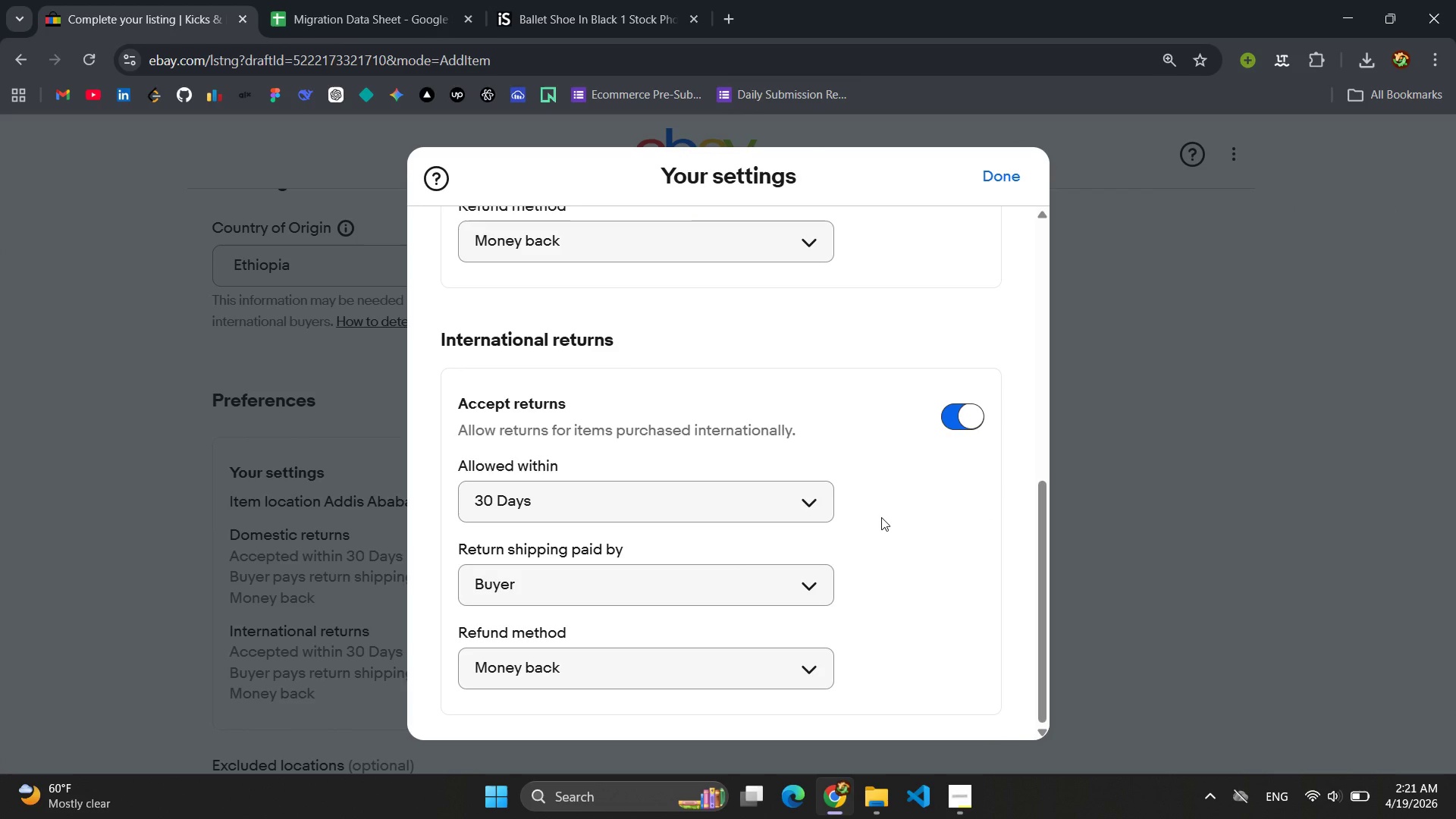 
scroll: coordinate [881, 517], scroll_direction: up, amount: 6.0
 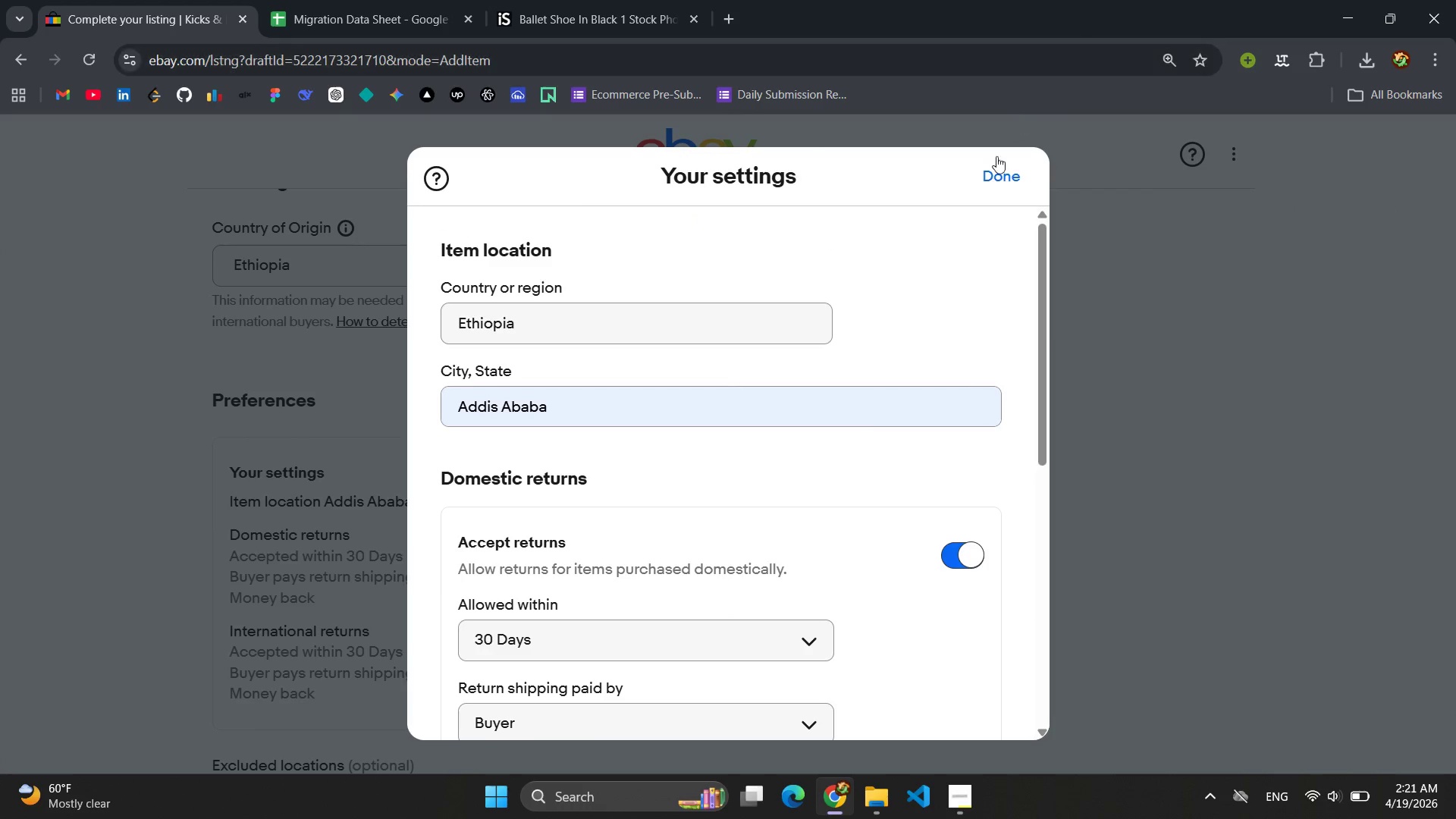 
left_click([993, 165])
 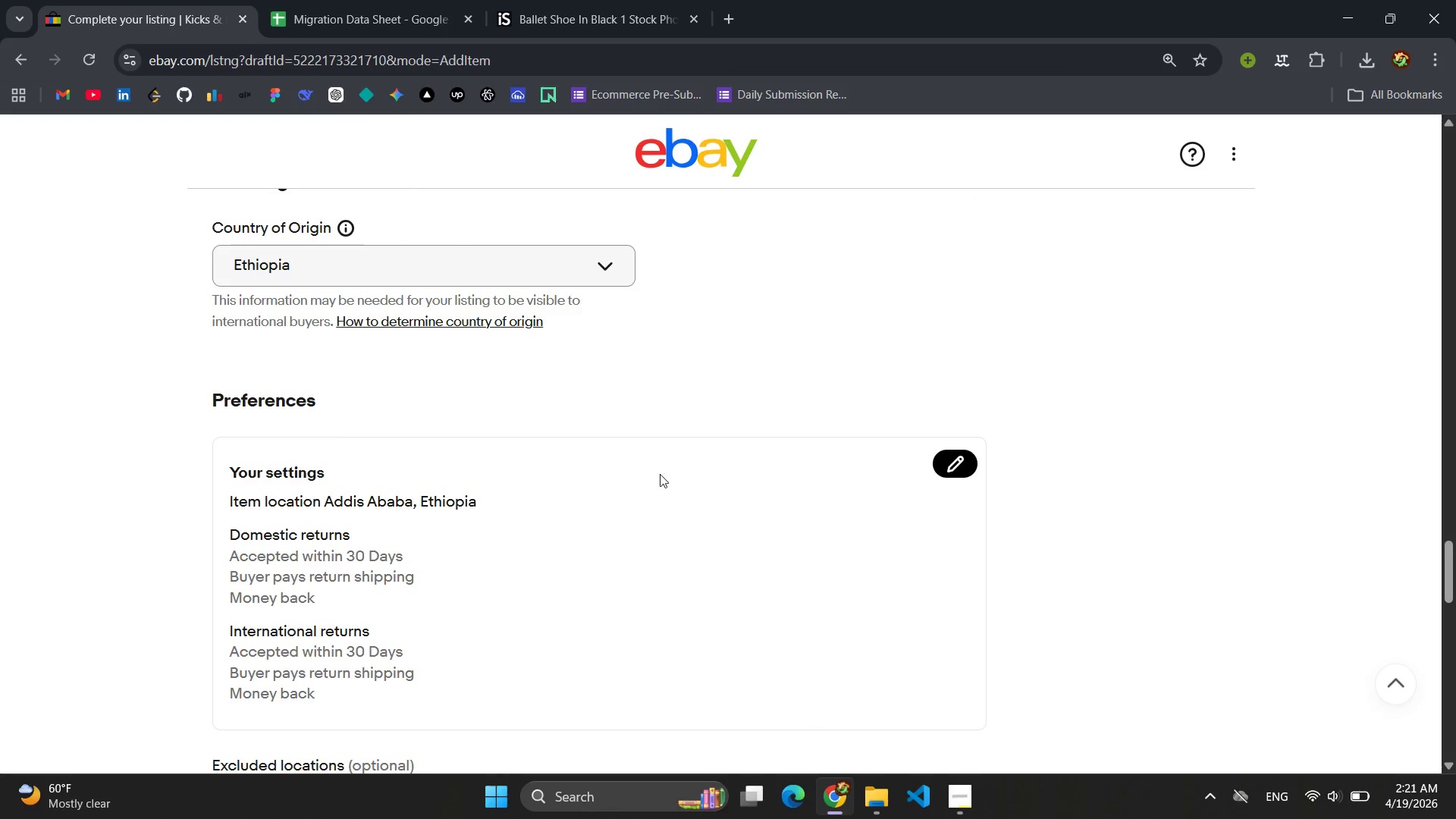 
scroll: coordinate [548, 583], scroll_direction: down, amount: 11.0
 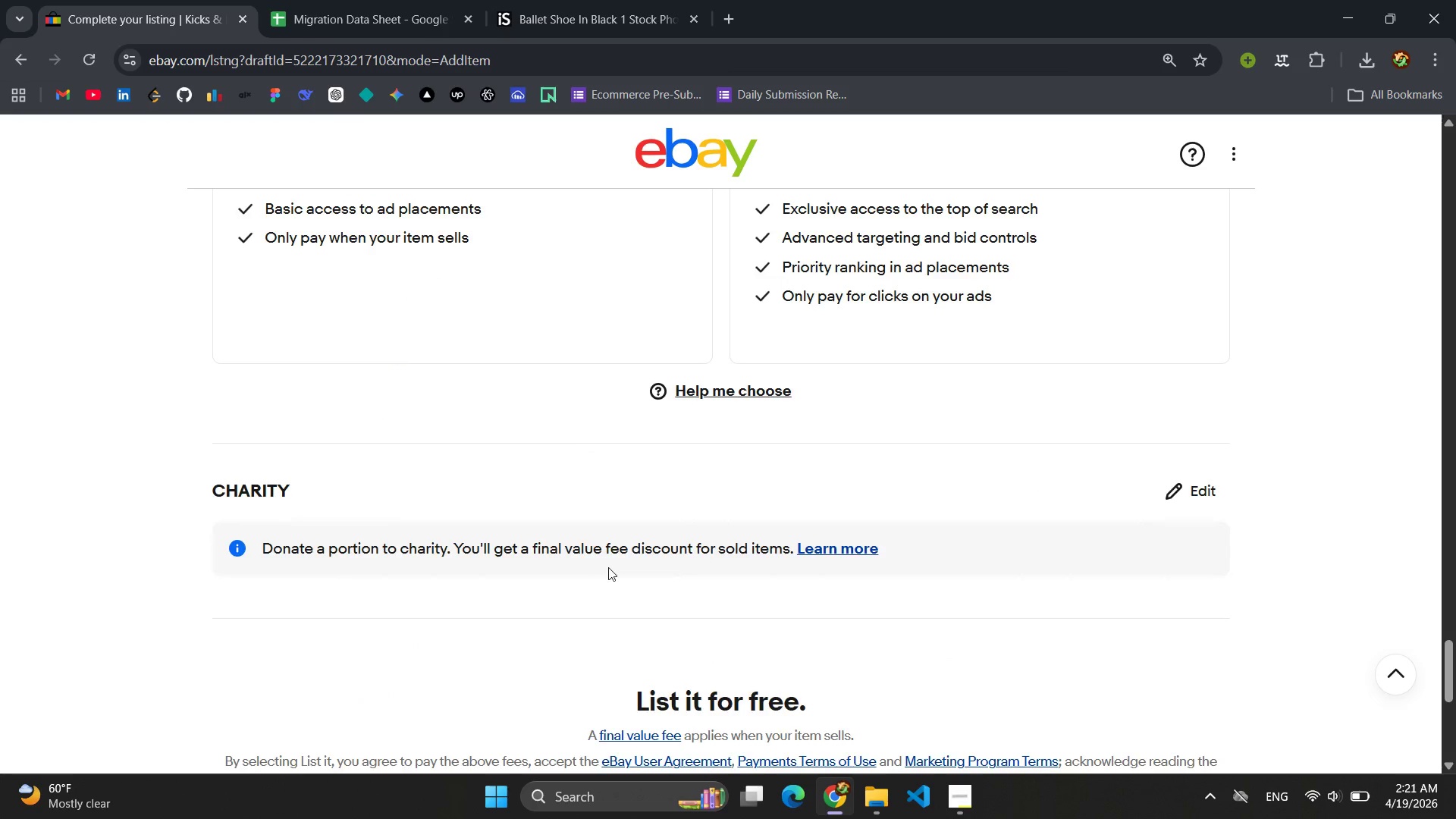 
scroll: coordinate [608, 567], scroll_direction: up, amount: 8.0
 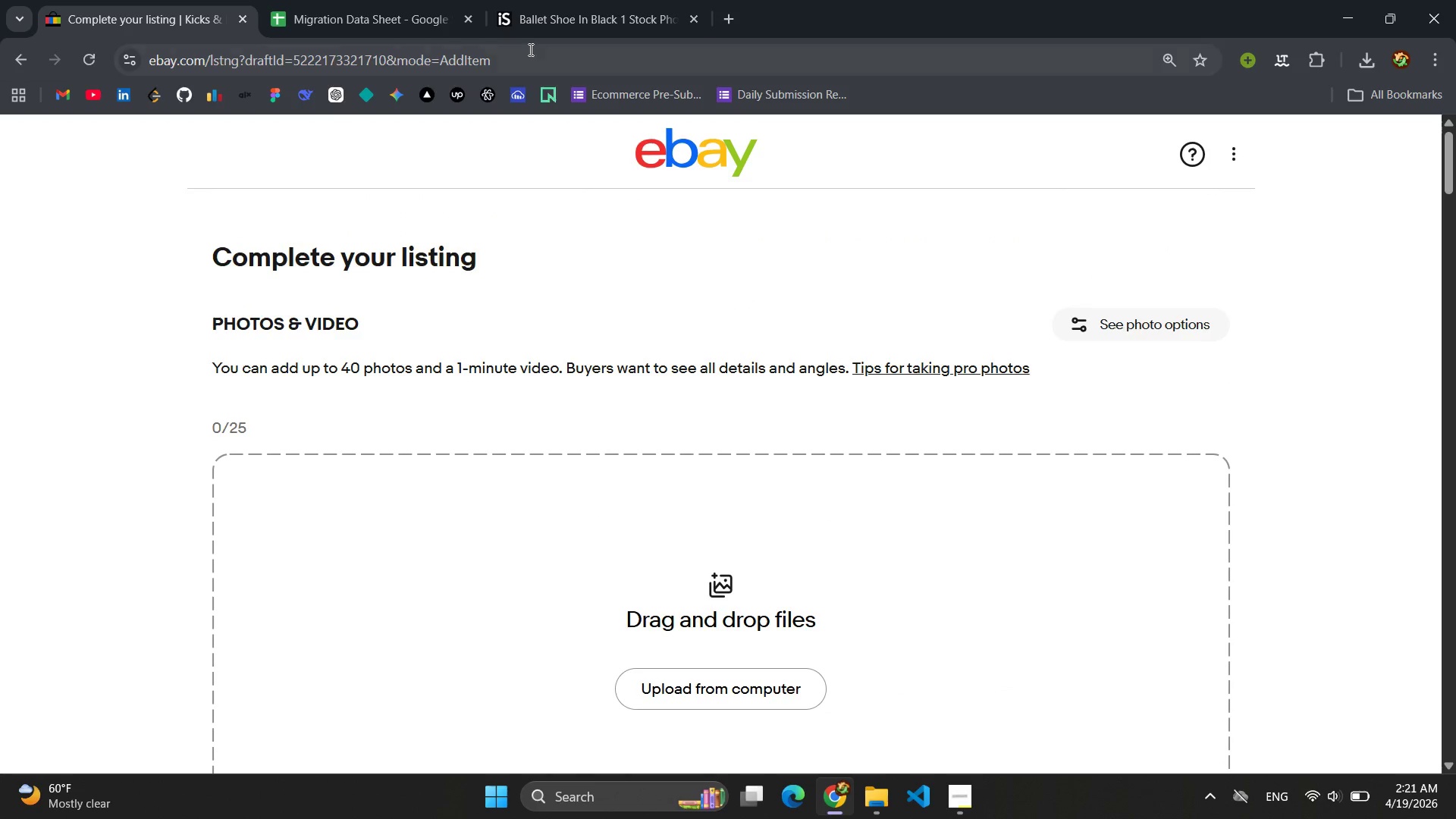 
left_click([592, 5])
 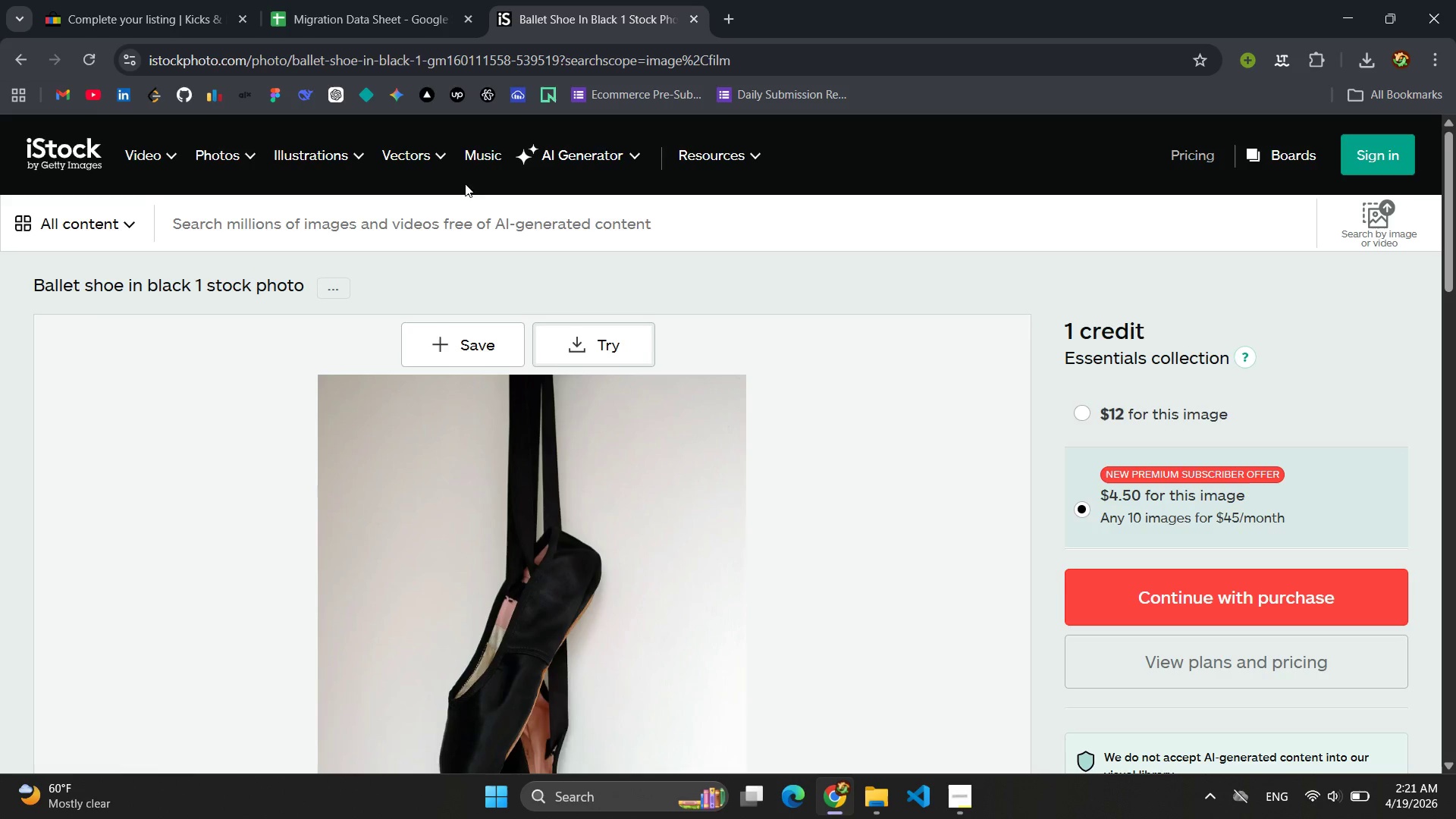 
left_click([448, 212])
 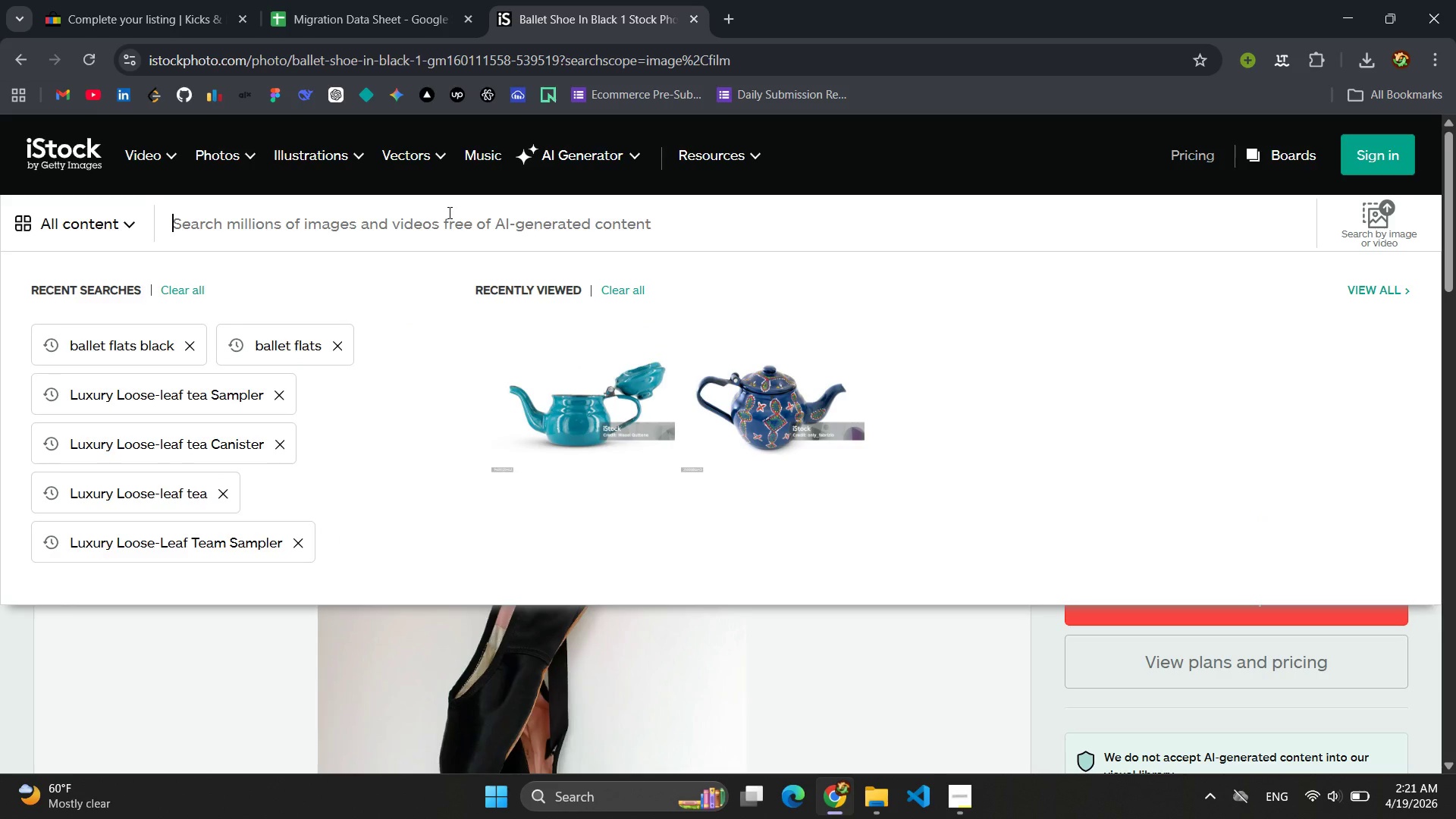 
type(Sik)
key(Backspace)
type(lk )
key(Backspace)
type(-Strike p)
key(Backspace)
type(Padded hand w)
key(Backspace)
type(Wraps)
 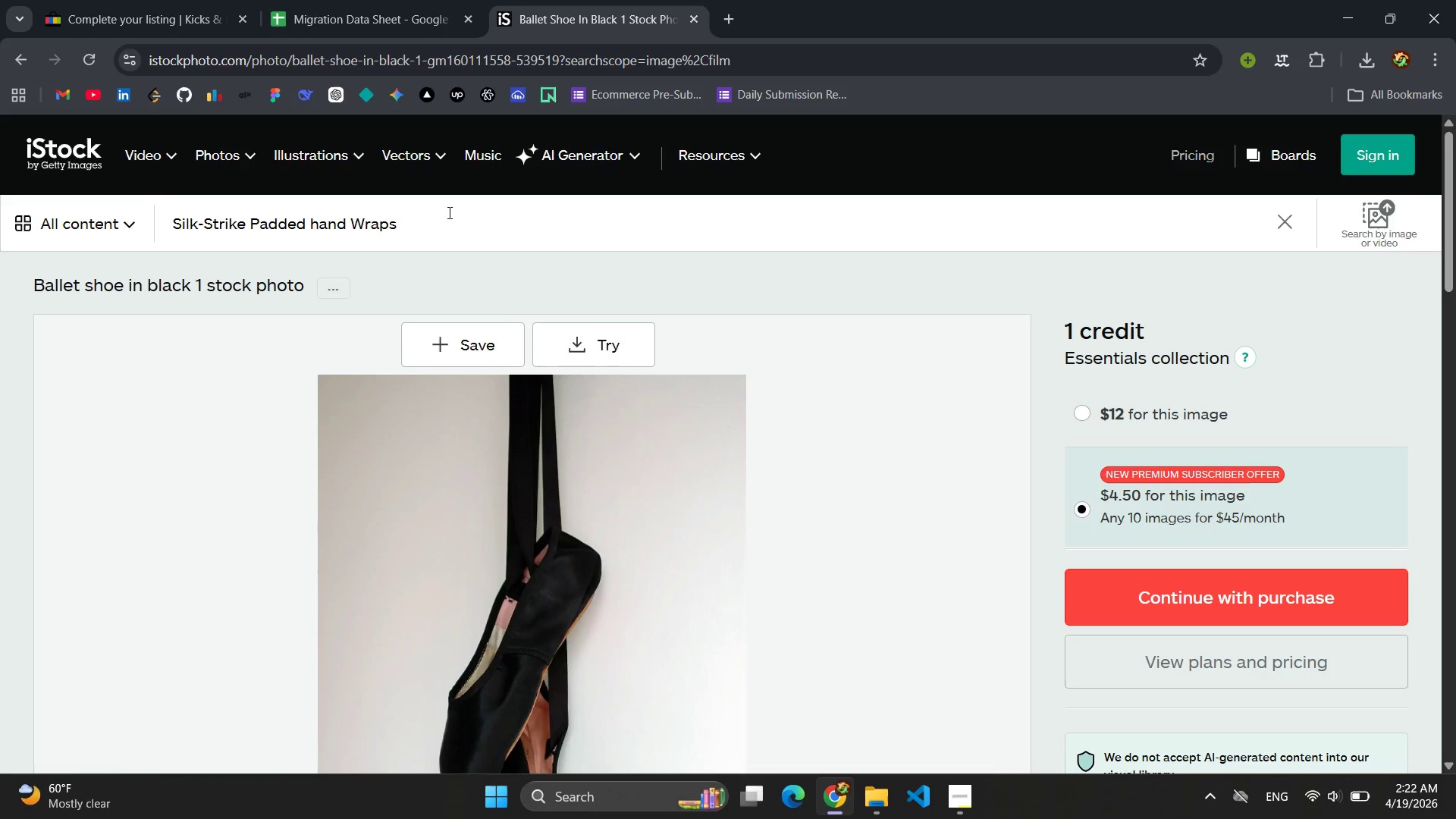 
key(Enter)
 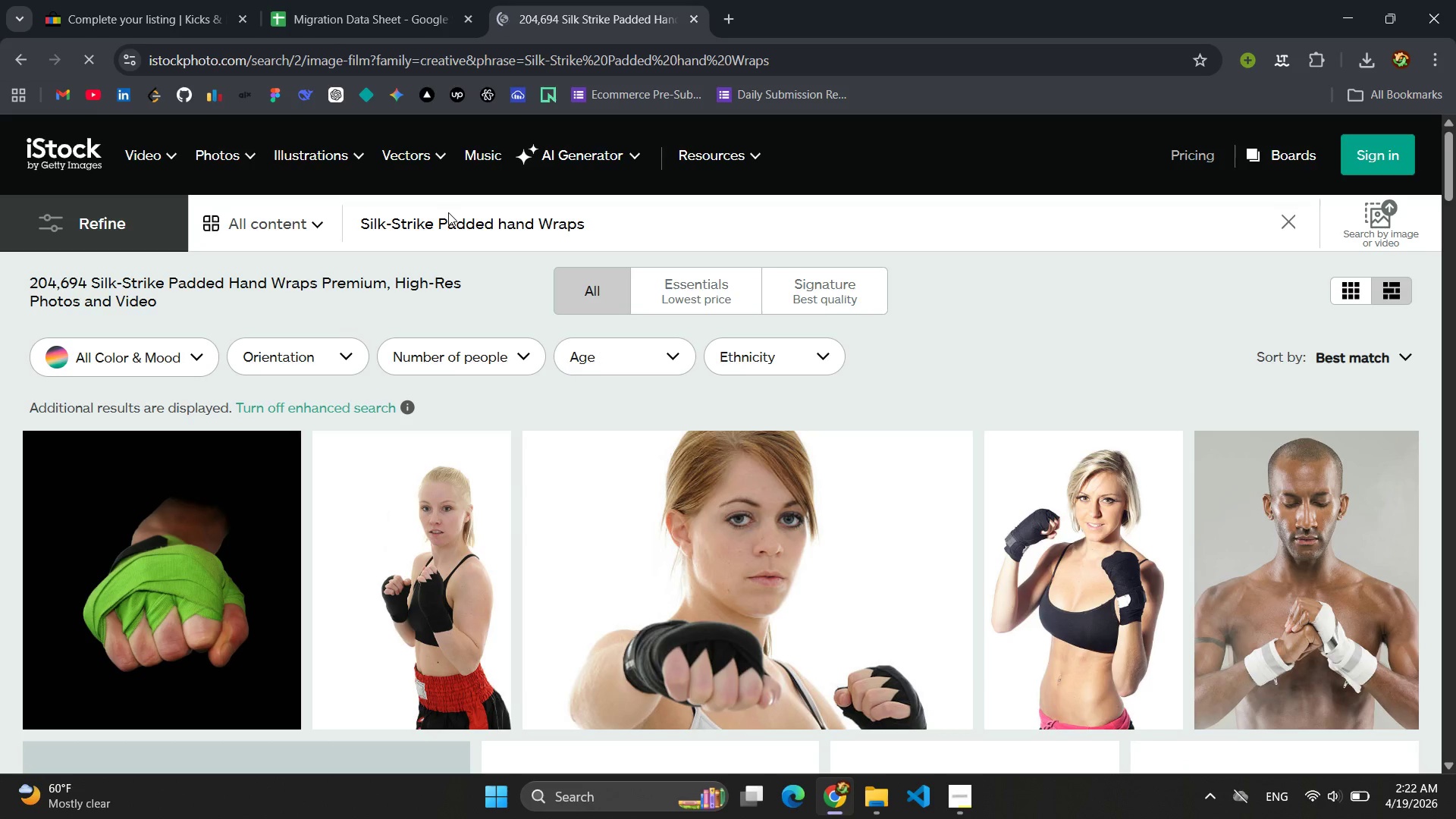 
scroll: coordinate [676, 315], scroll_direction: down, amount: 2.0
 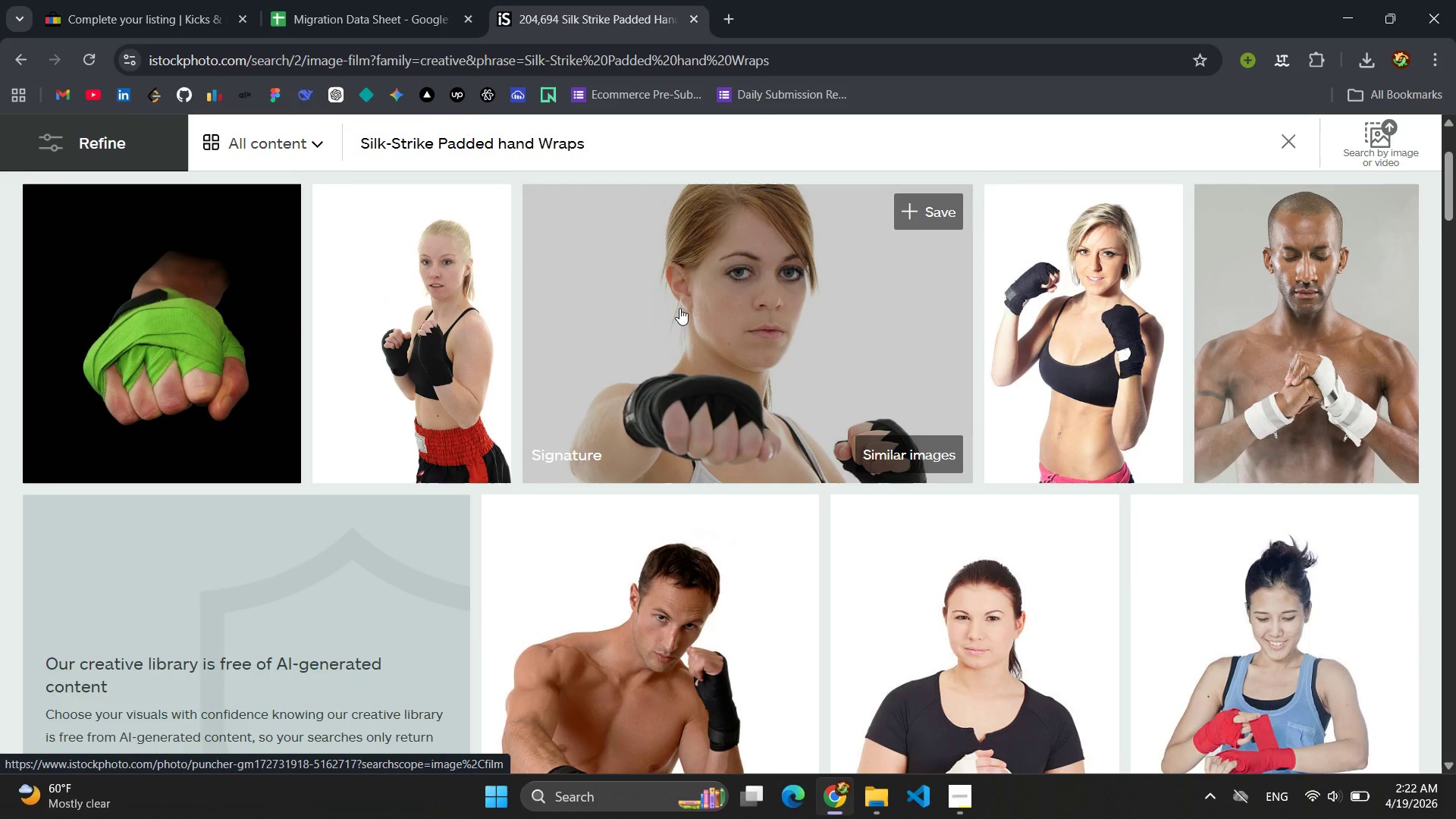 
wait(5.2)
 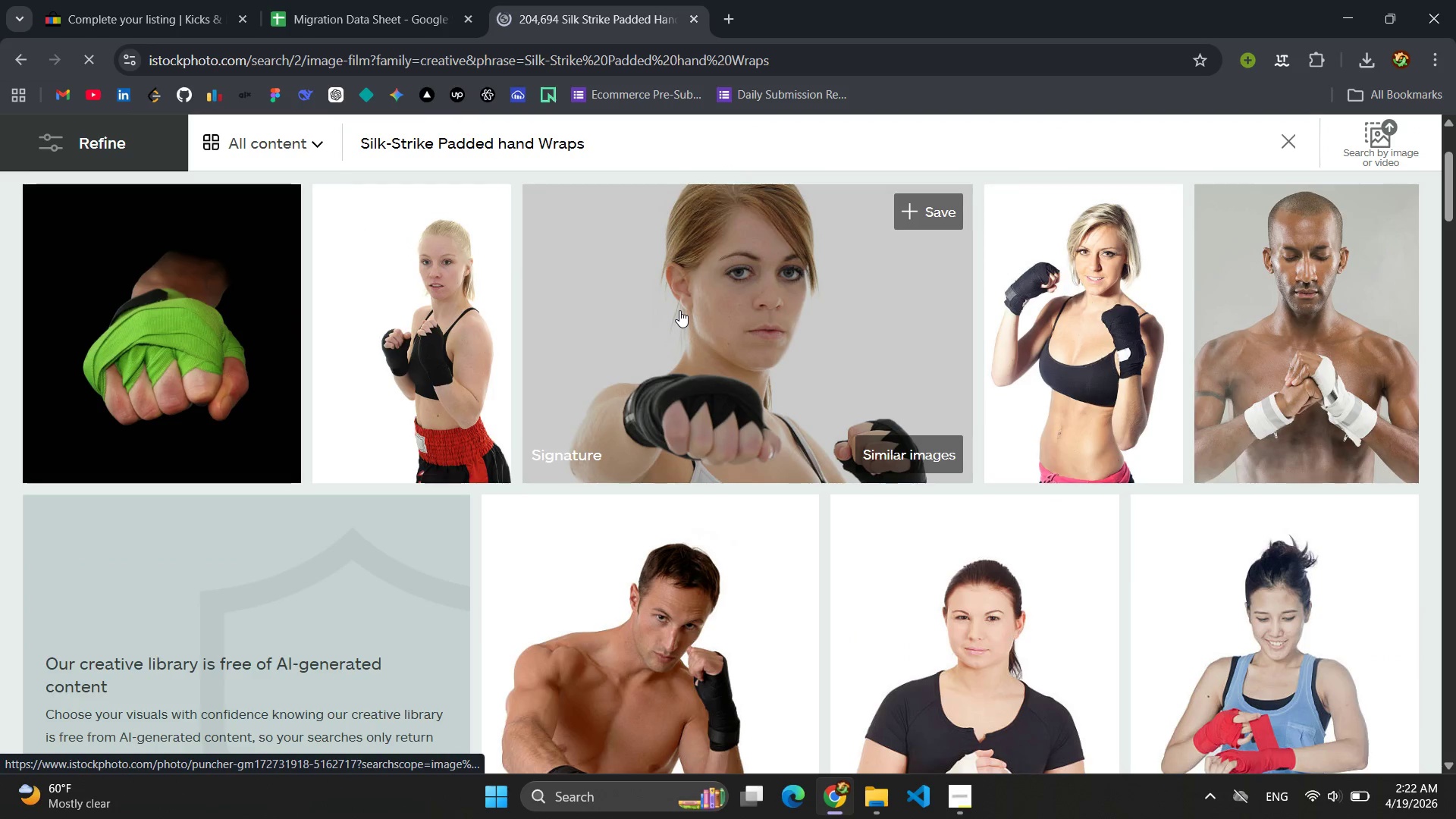 
left_click([121, 0])
 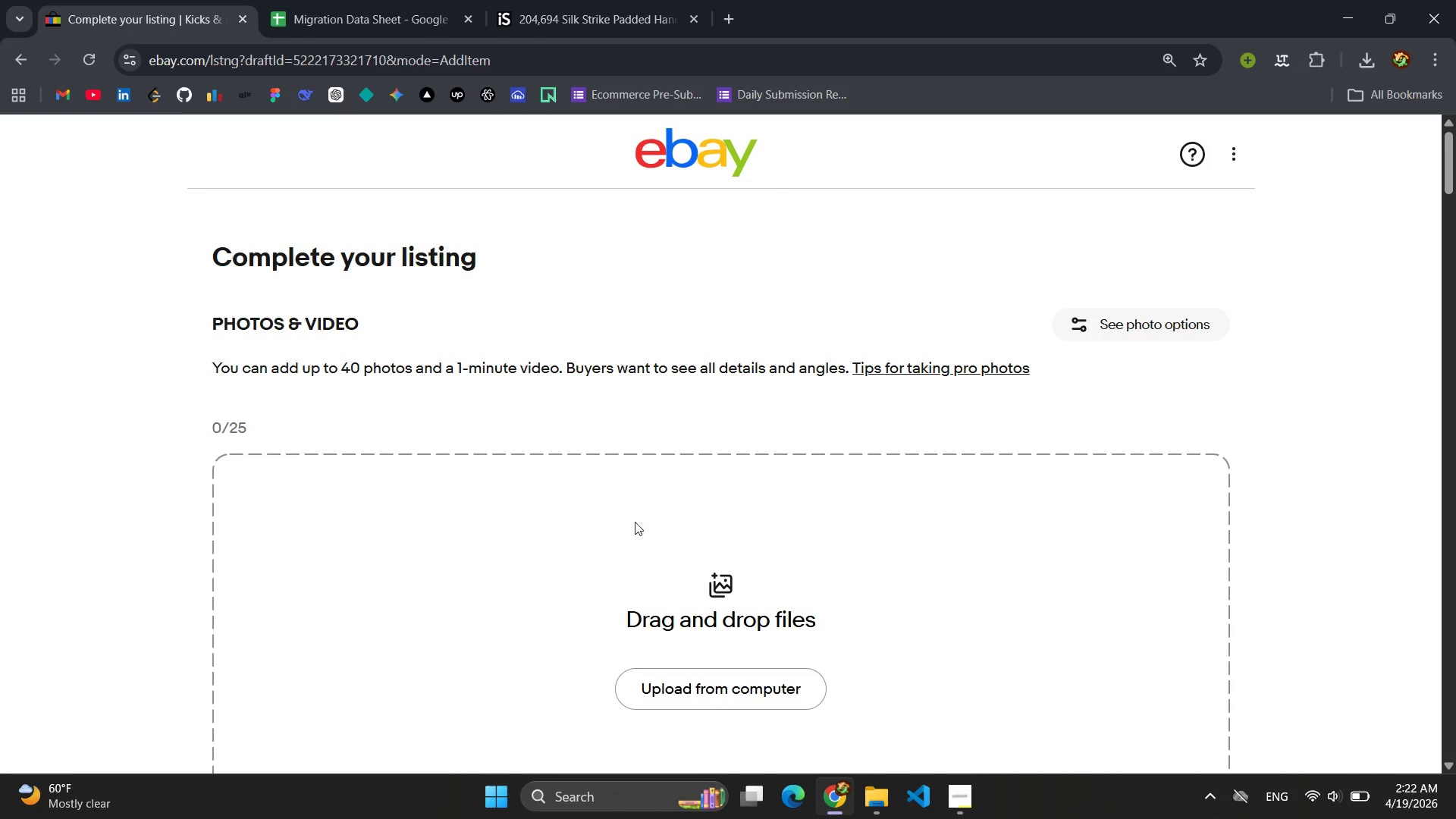 
scroll: coordinate [695, 505], scroll_direction: down, amount: 12.0
 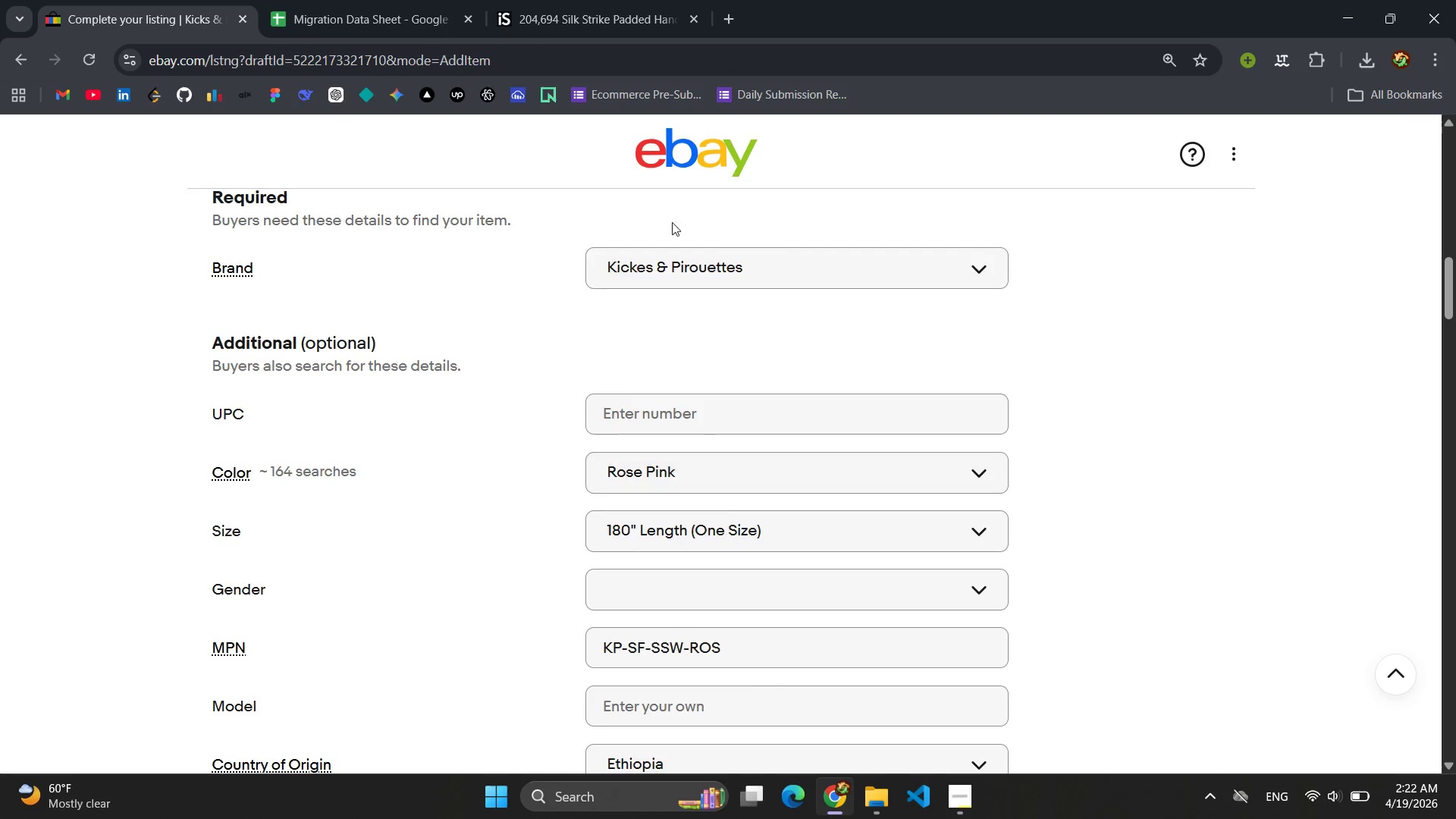 
left_click([381, 1])
 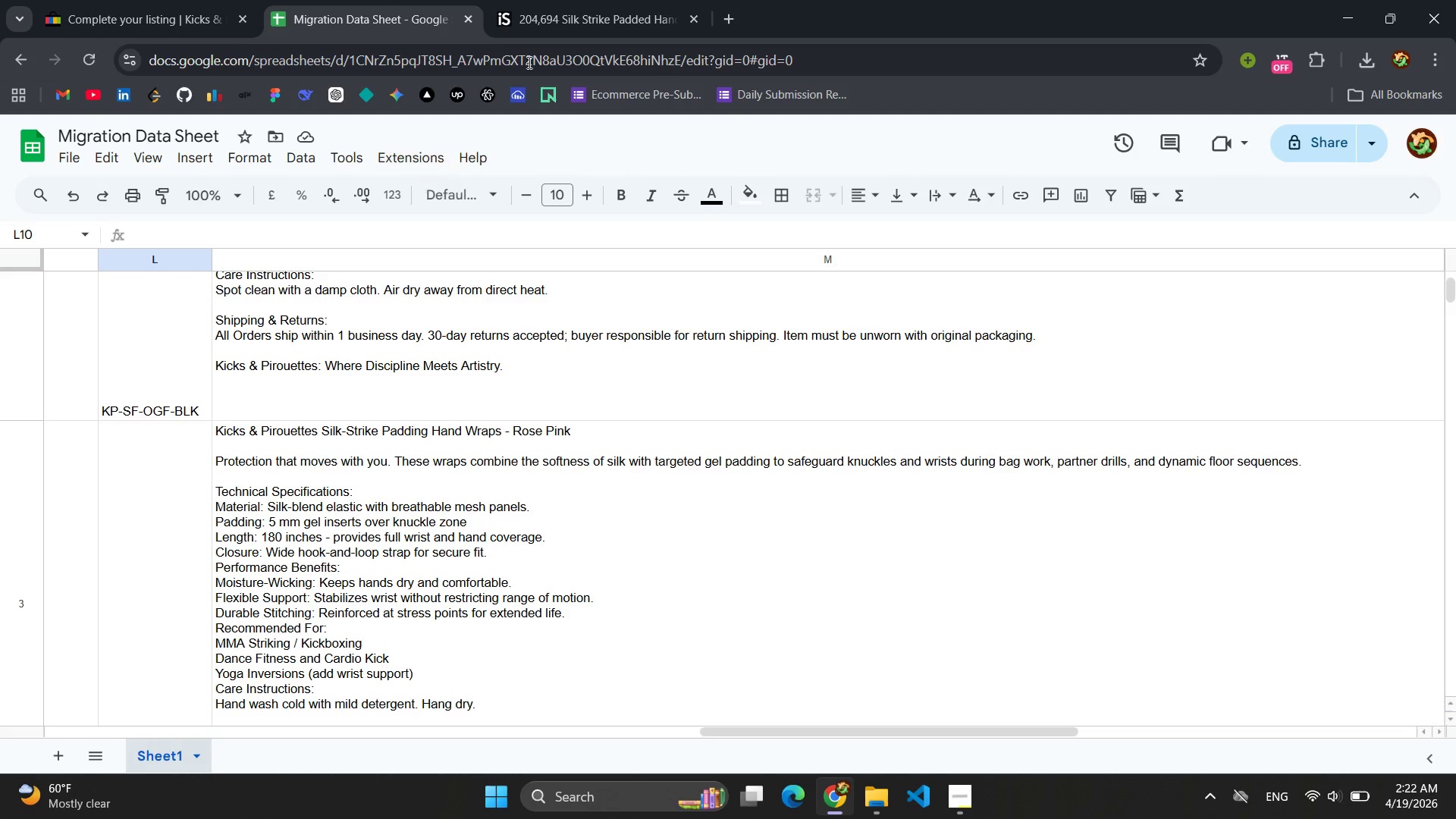 
left_click([587, 0])
 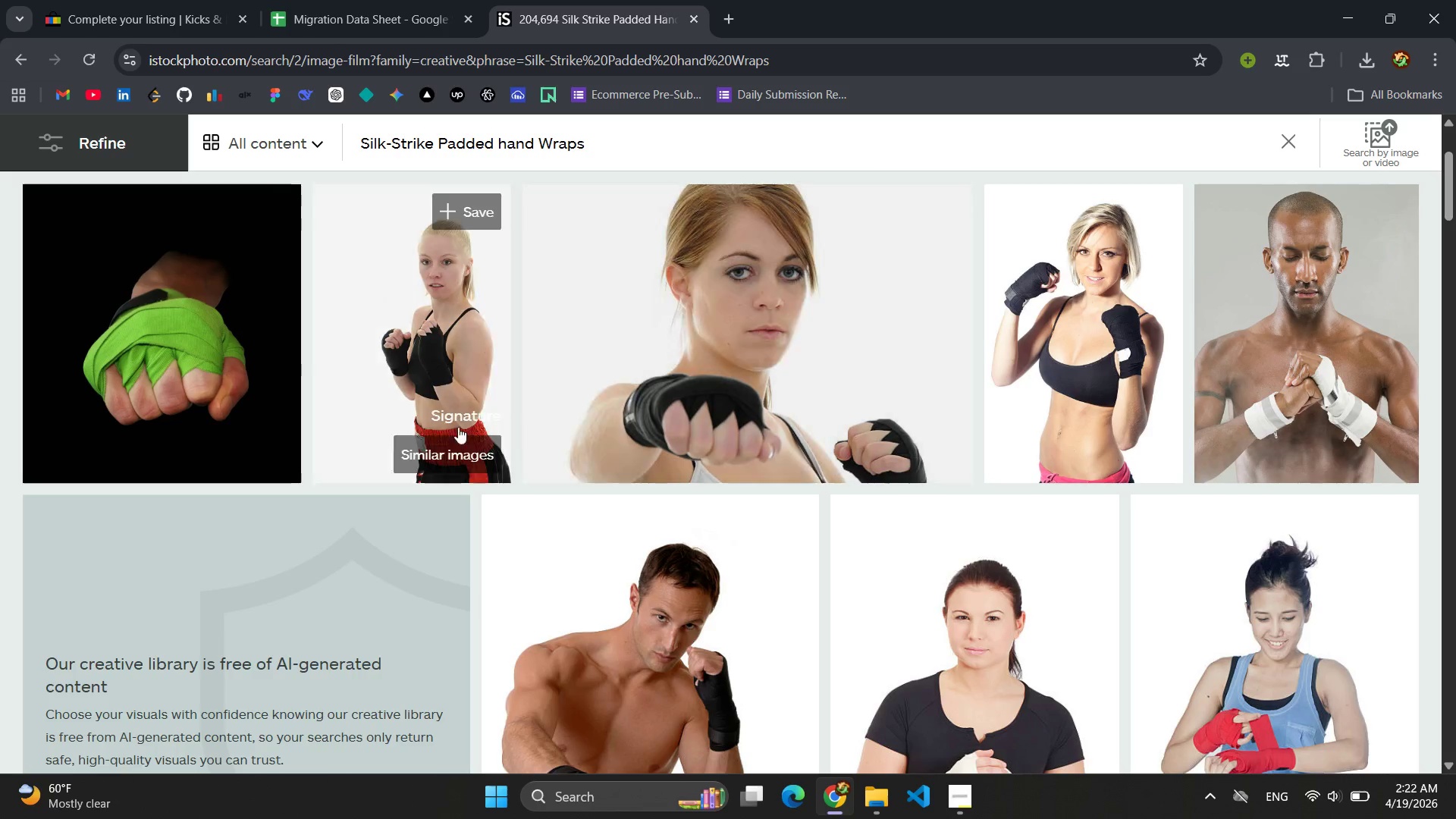 
scroll: coordinate [425, 431], scroll_direction: up, amount: 5.0
 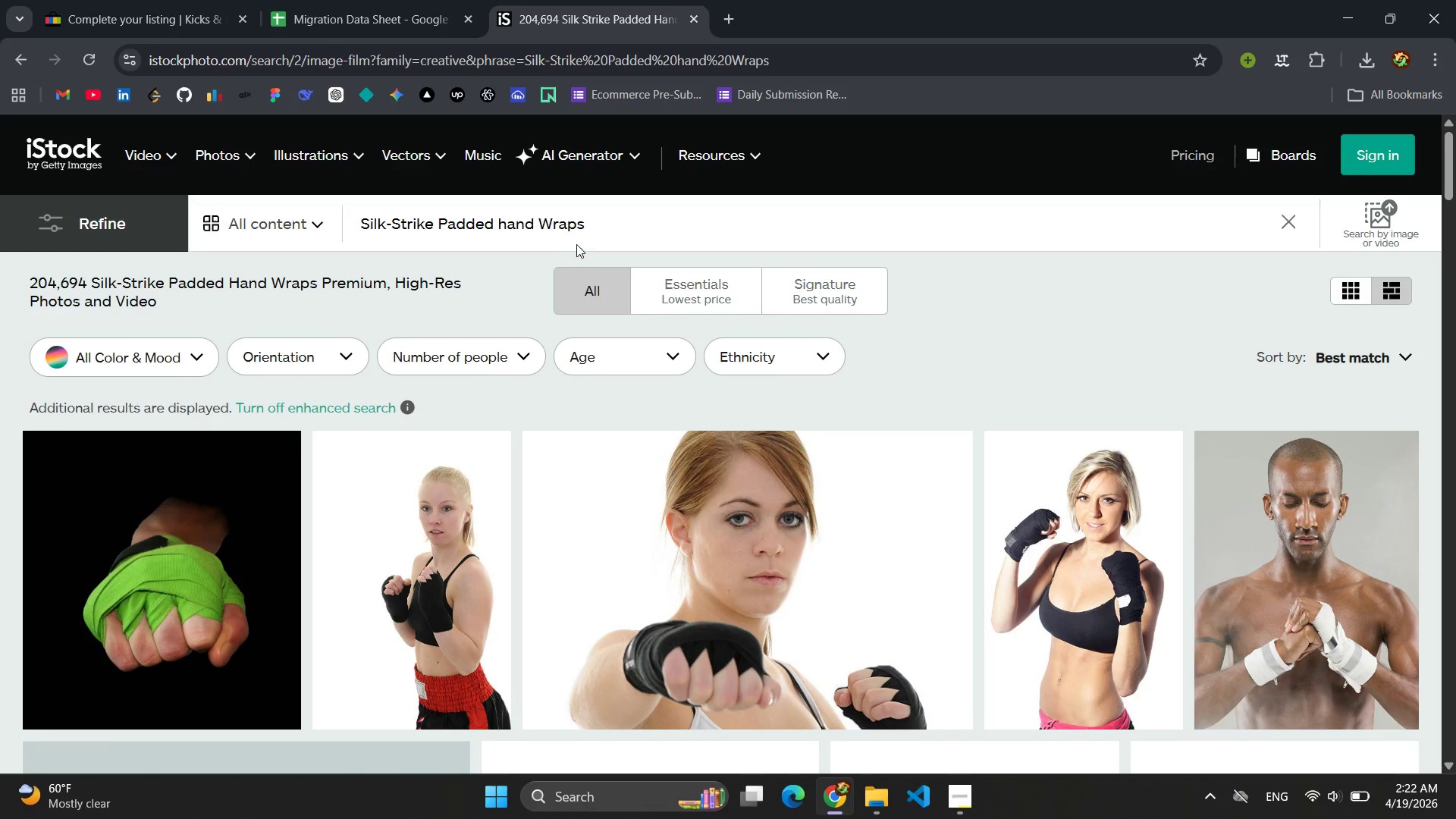 
left_click([601, 219])
 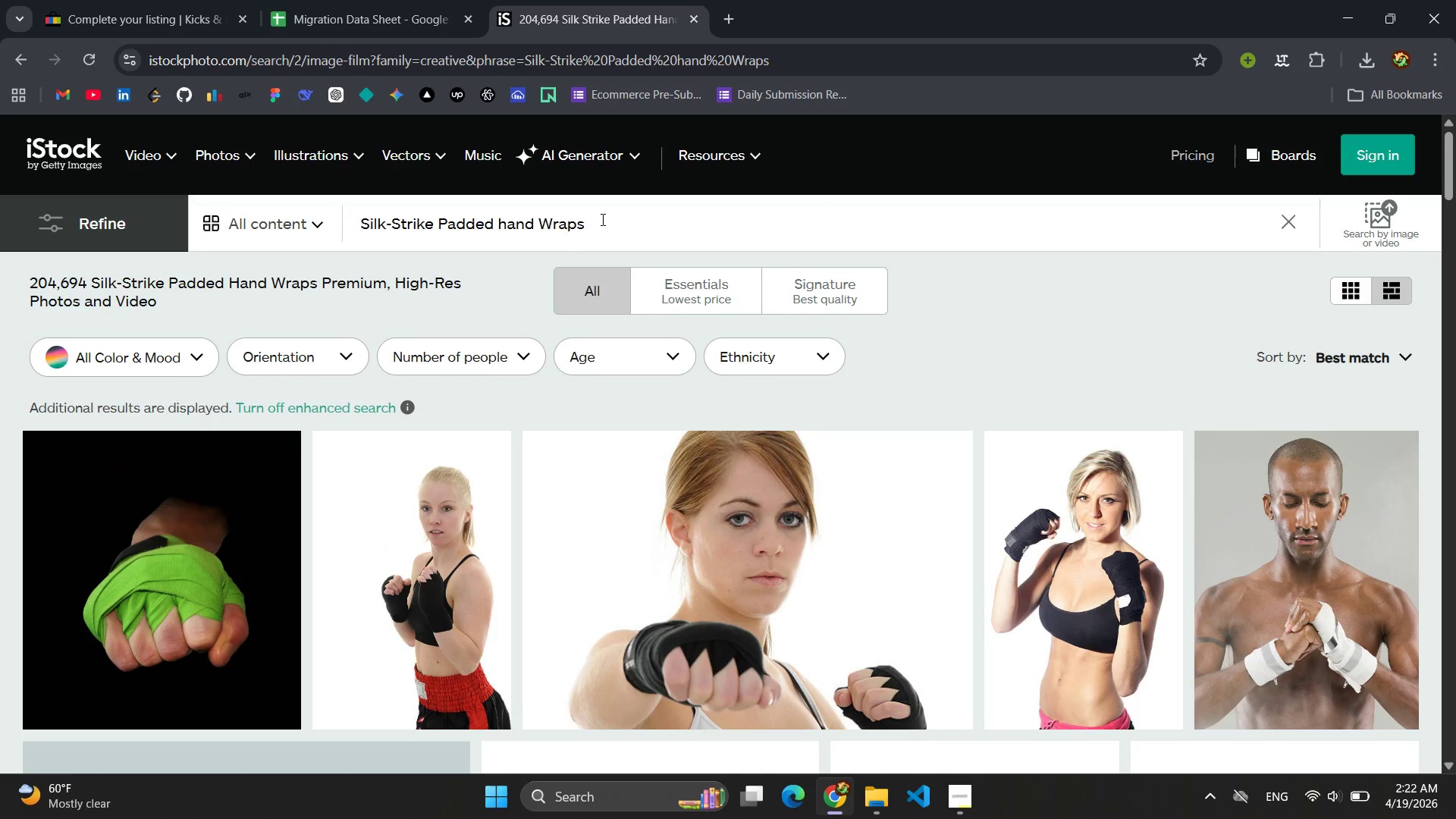 
type( rose pink)
 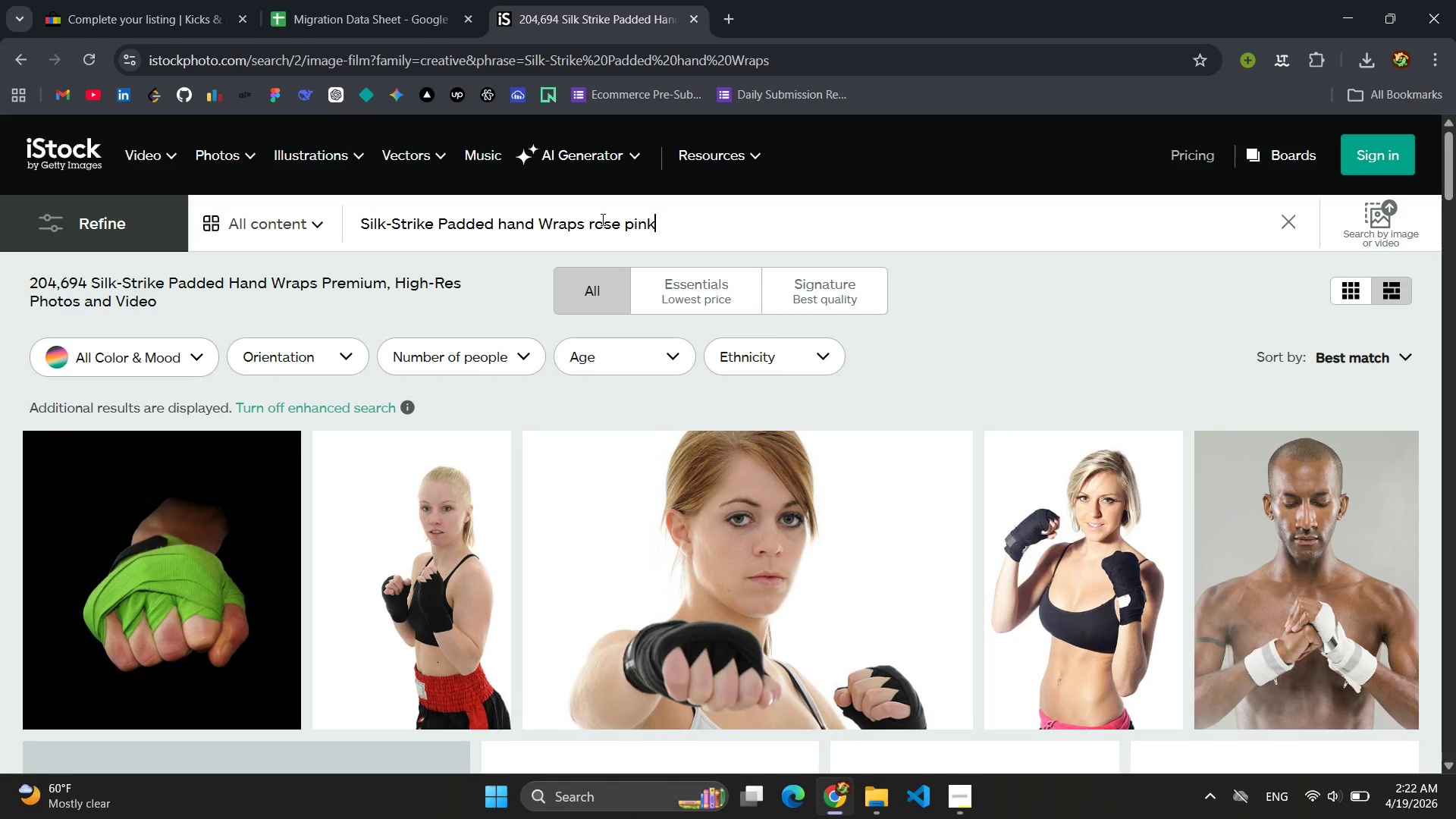 
key(Enter)
 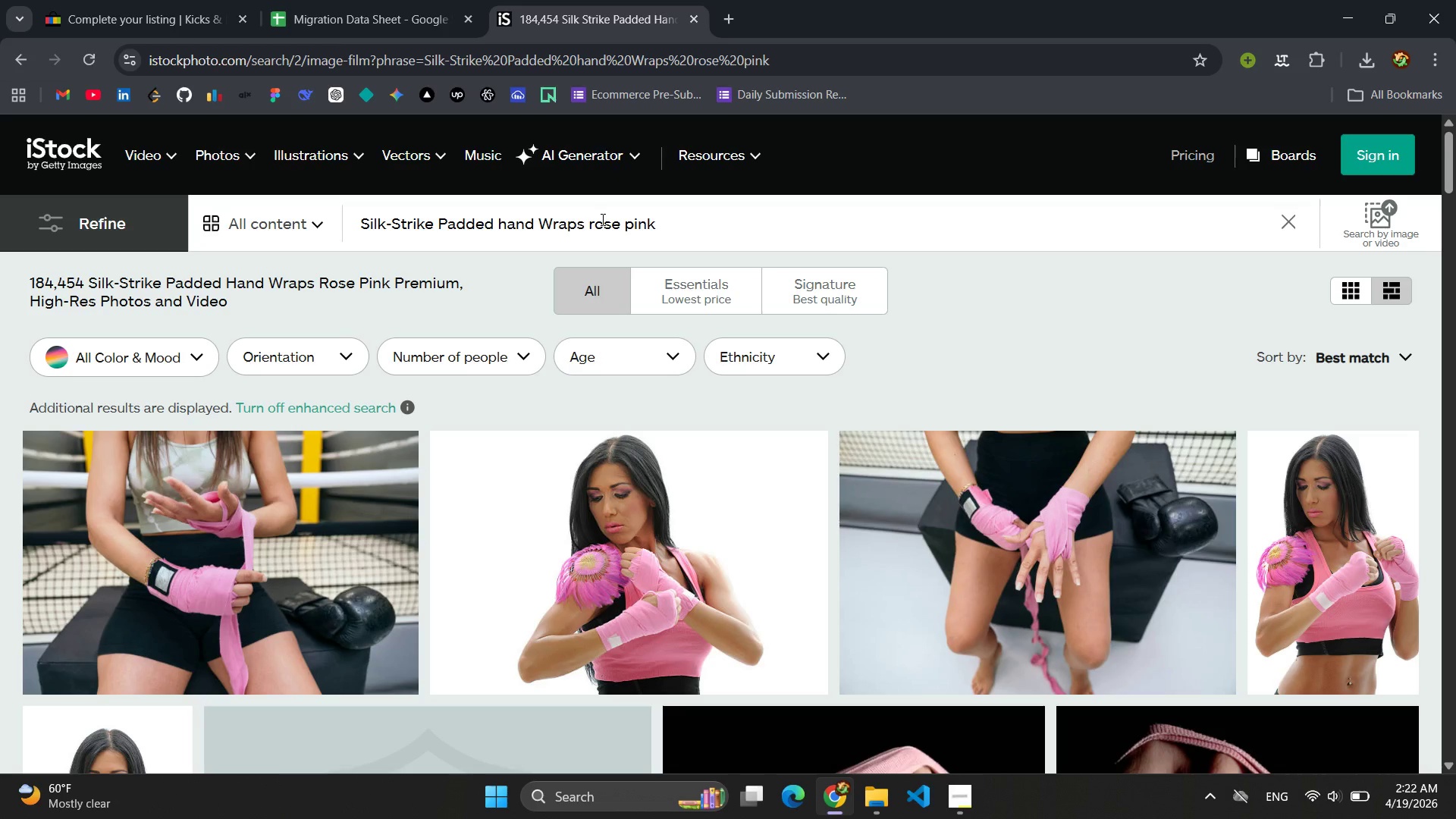 
scroll: coordinate [623, 462], scroll_direction: down, amount: 3.0
 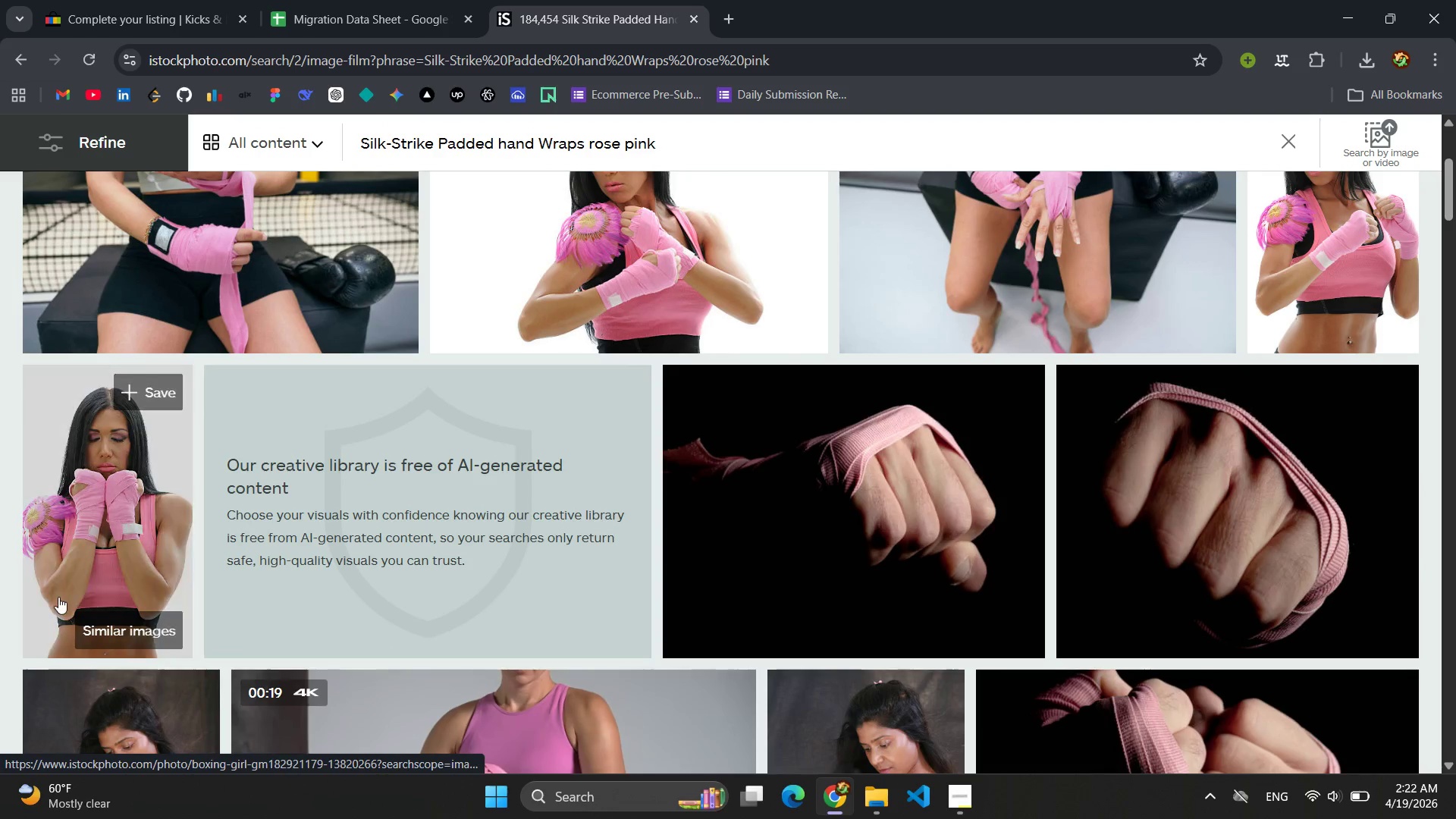 
left_click([78, 536])
 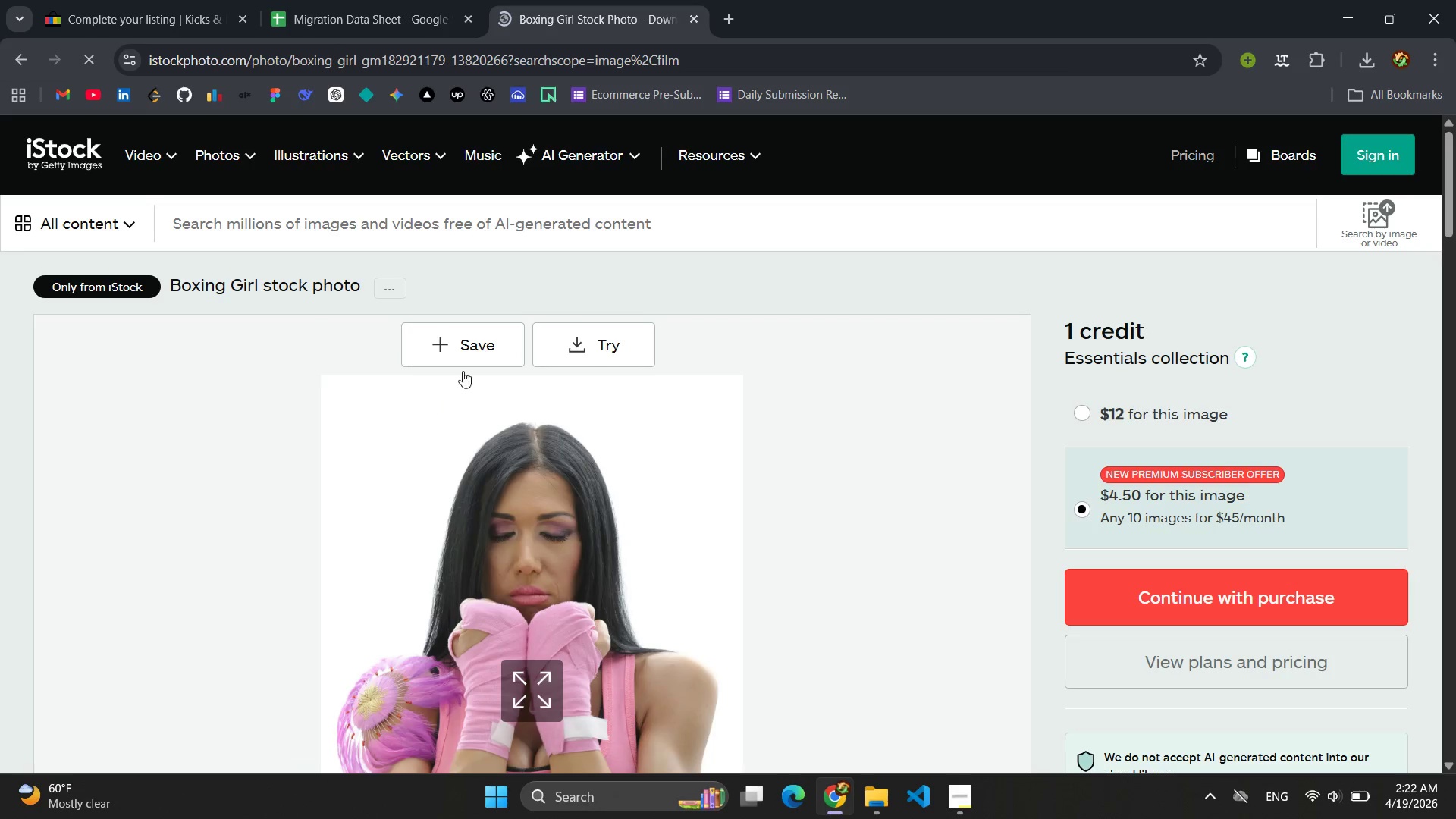 
scroll: coordinate [629, 377], scroll_direction: down, amount: 2.0
 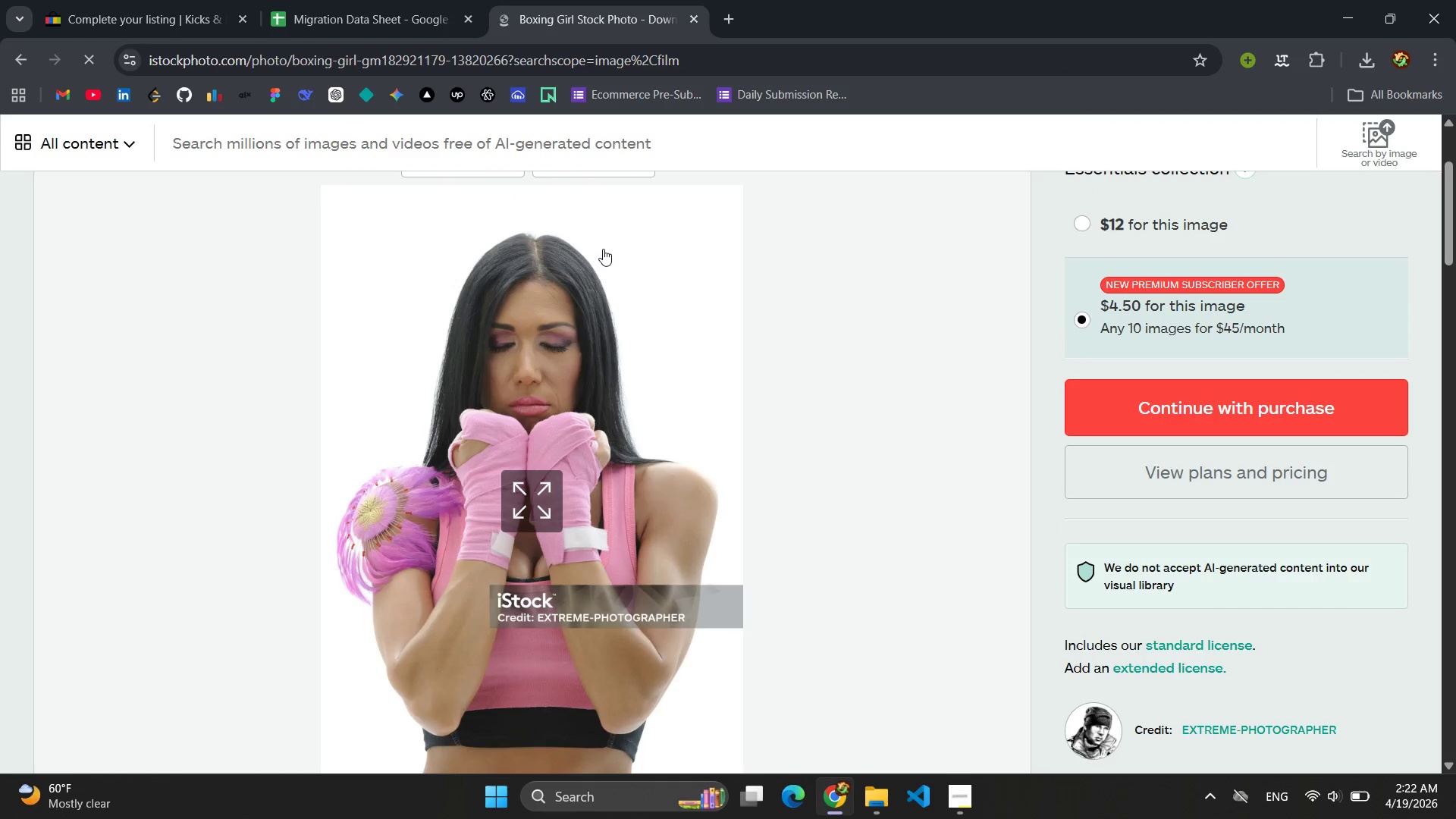 
scroll: coordinate [609, 291], scroll_direction: up, amount: 2.0
 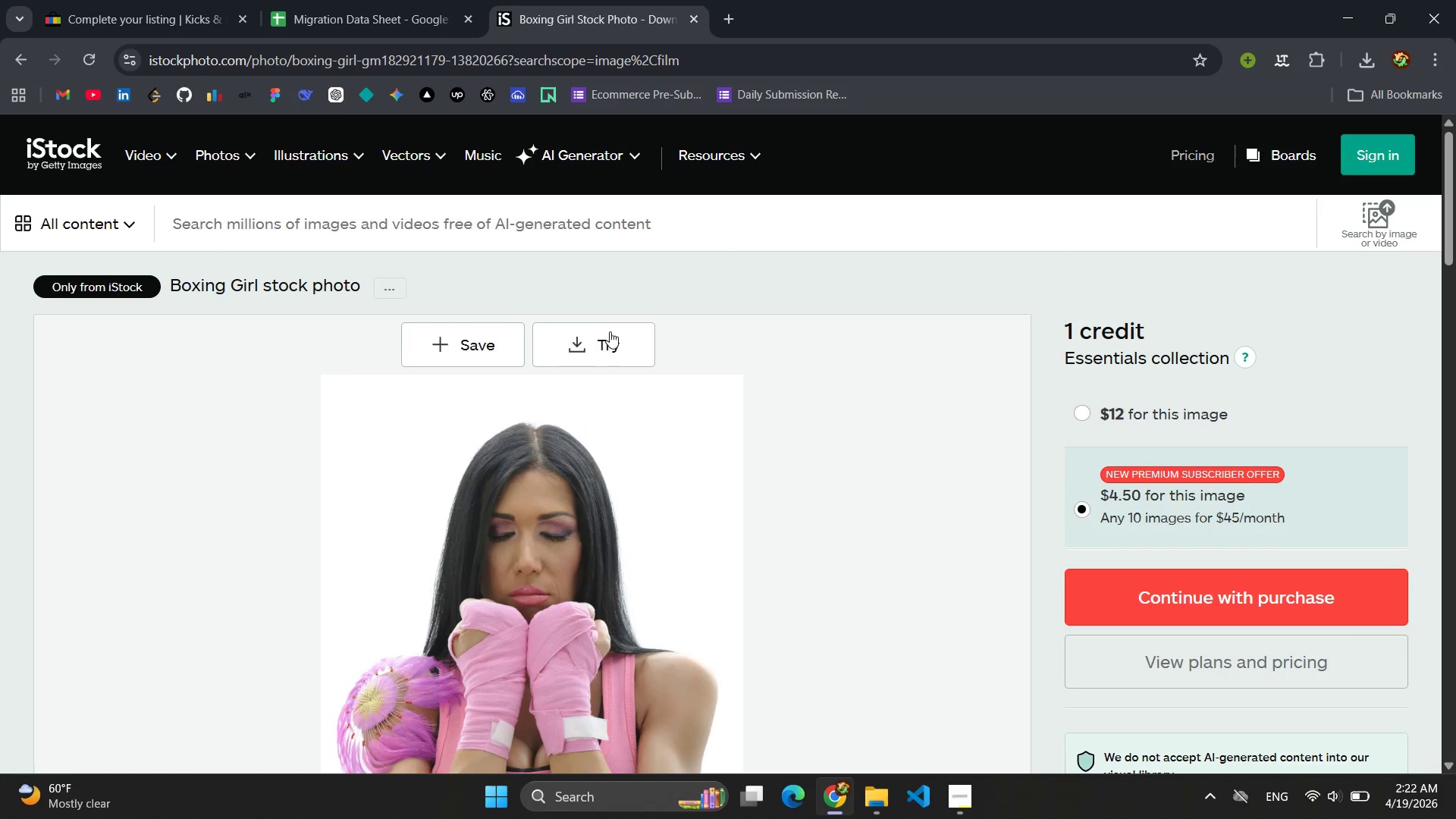 
left_click([610, 335])
 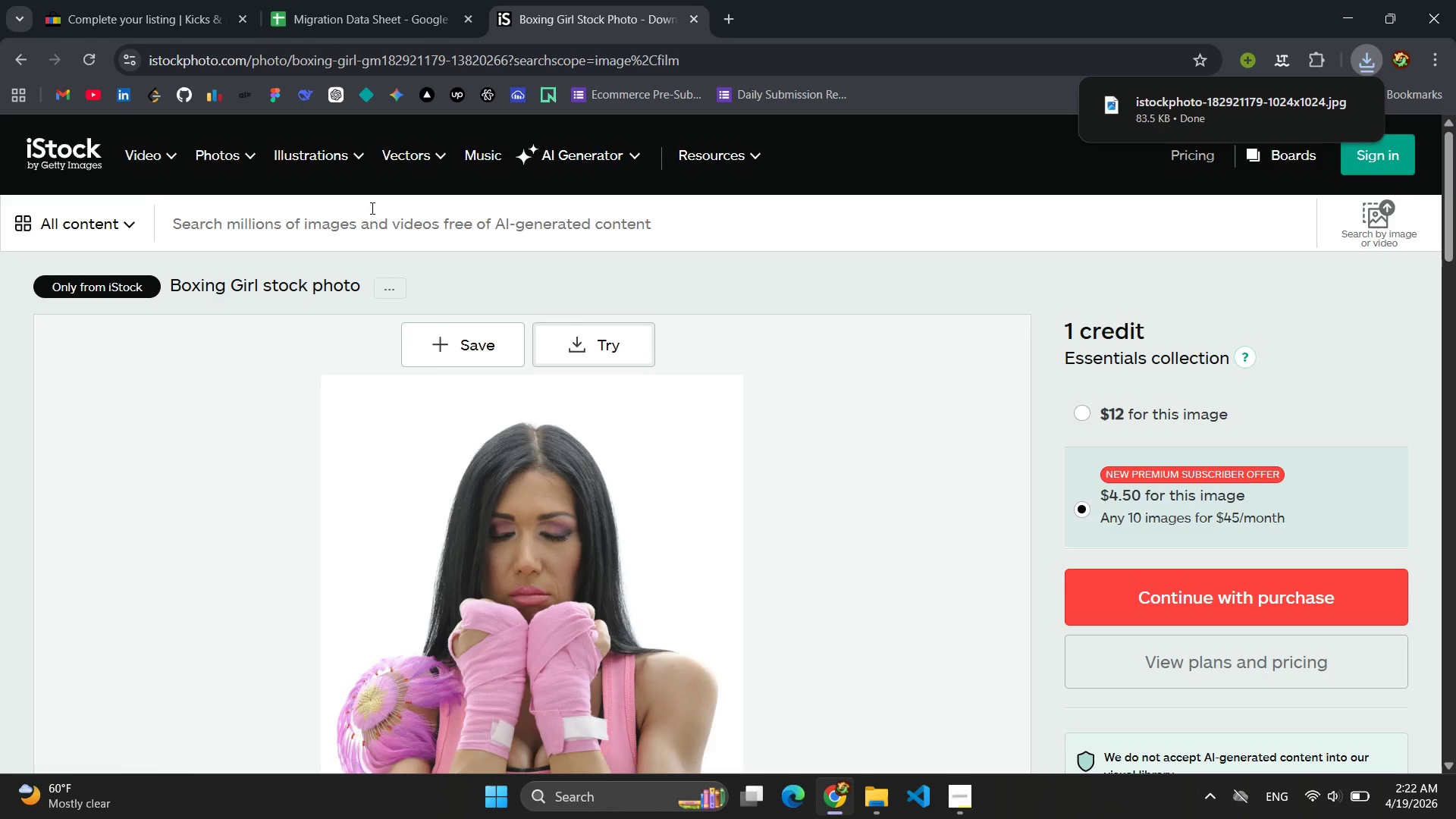 
scroll: coordinate [557, 359], scroll_direction: down, amount: 14.0
 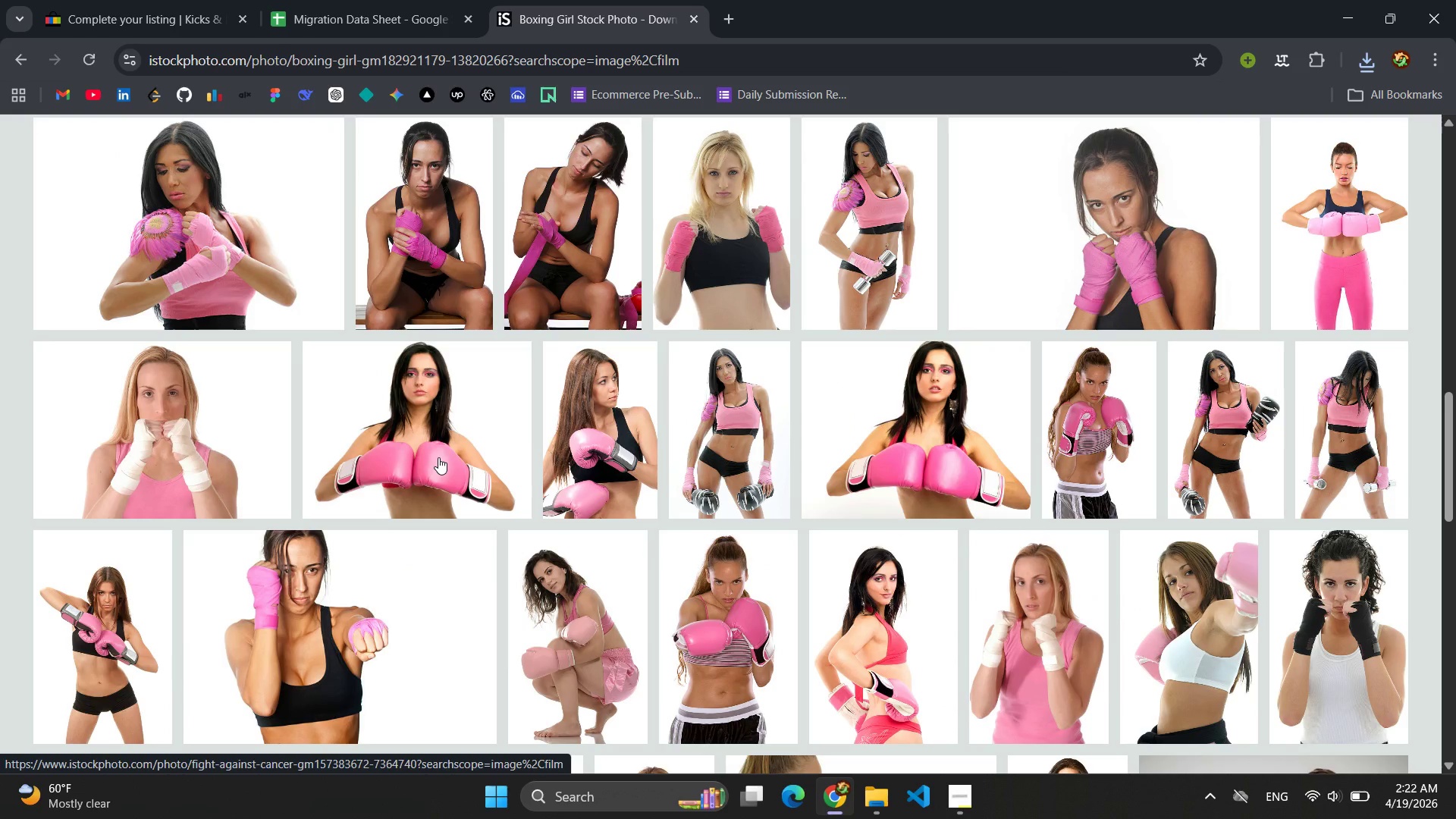 
wait(8.47)
 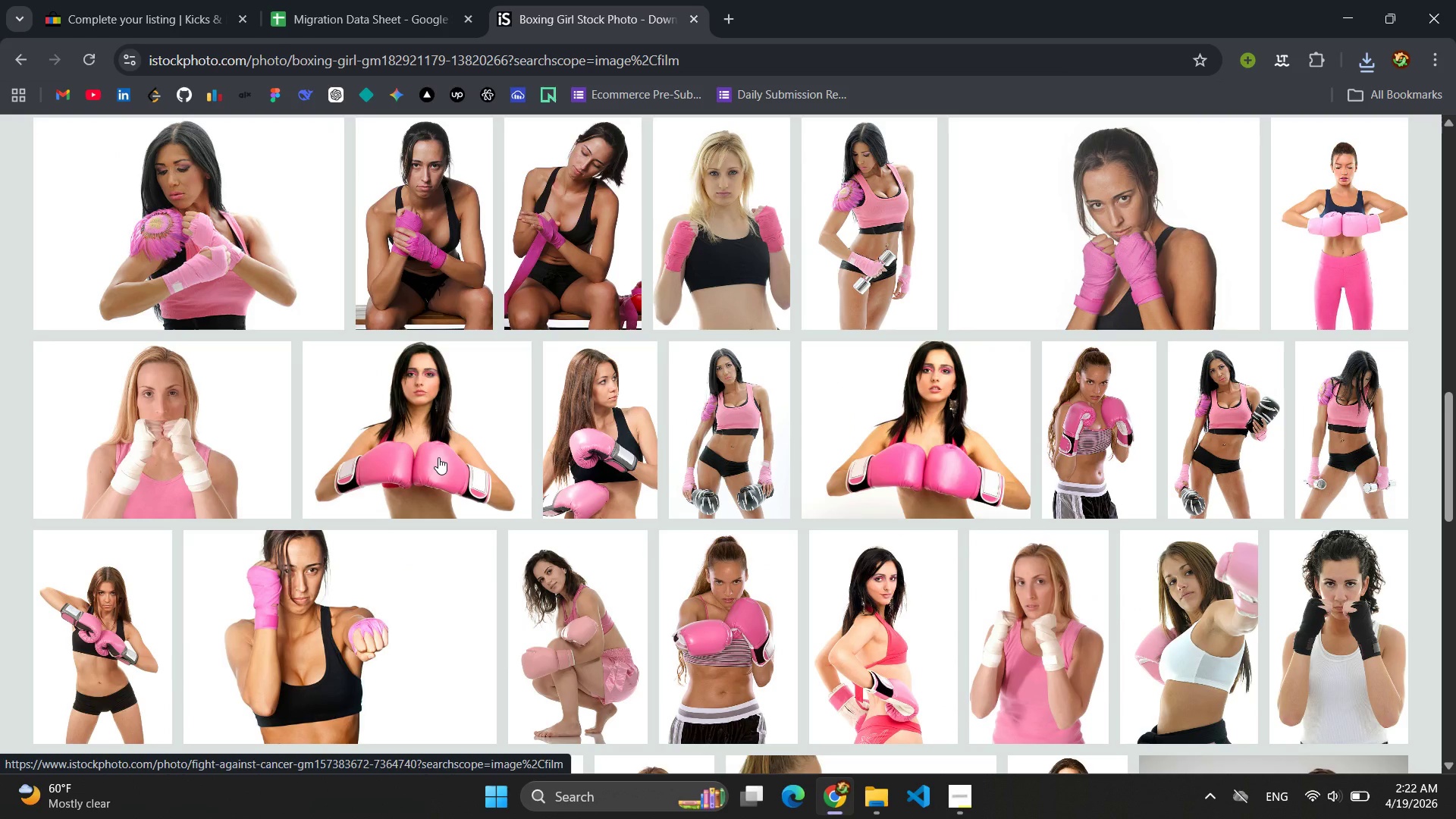 
scroll: coordinate [456, 454], scroll_direction: down, amount: 2.0
 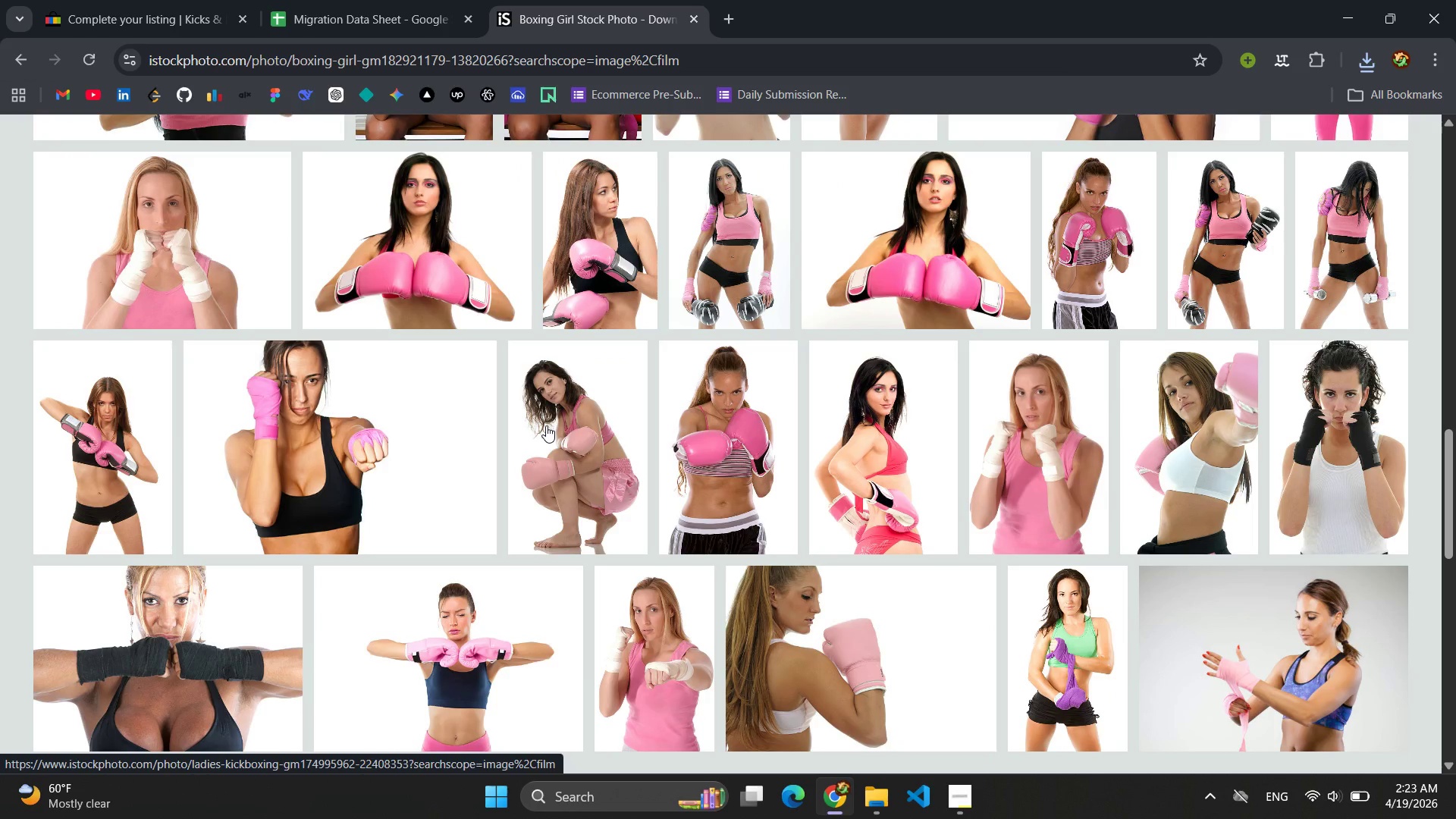 
scroll: coordinate [406, 373], scroll_direction: up, amount: 21.0
 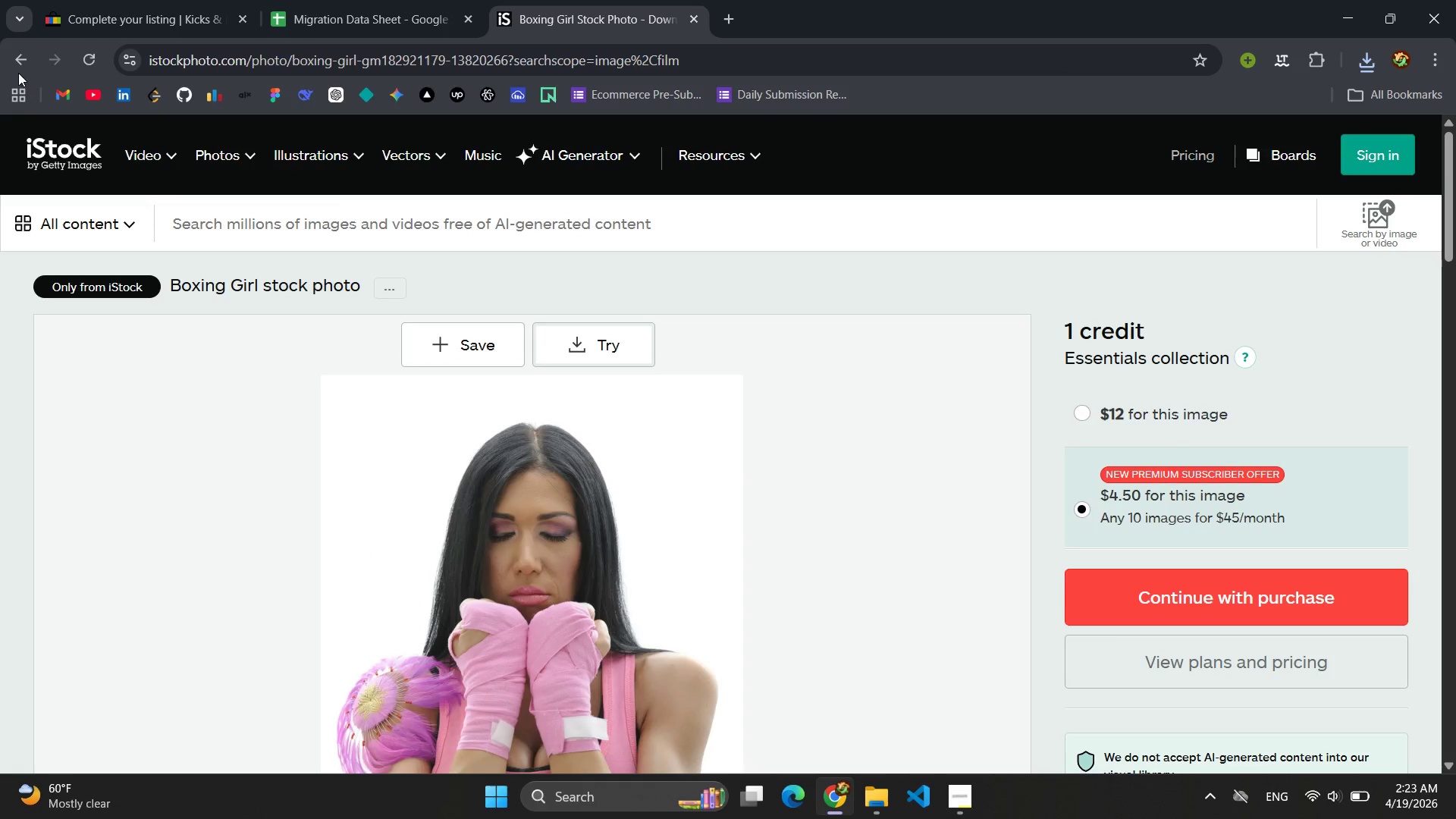 
left_click([17, 72])
 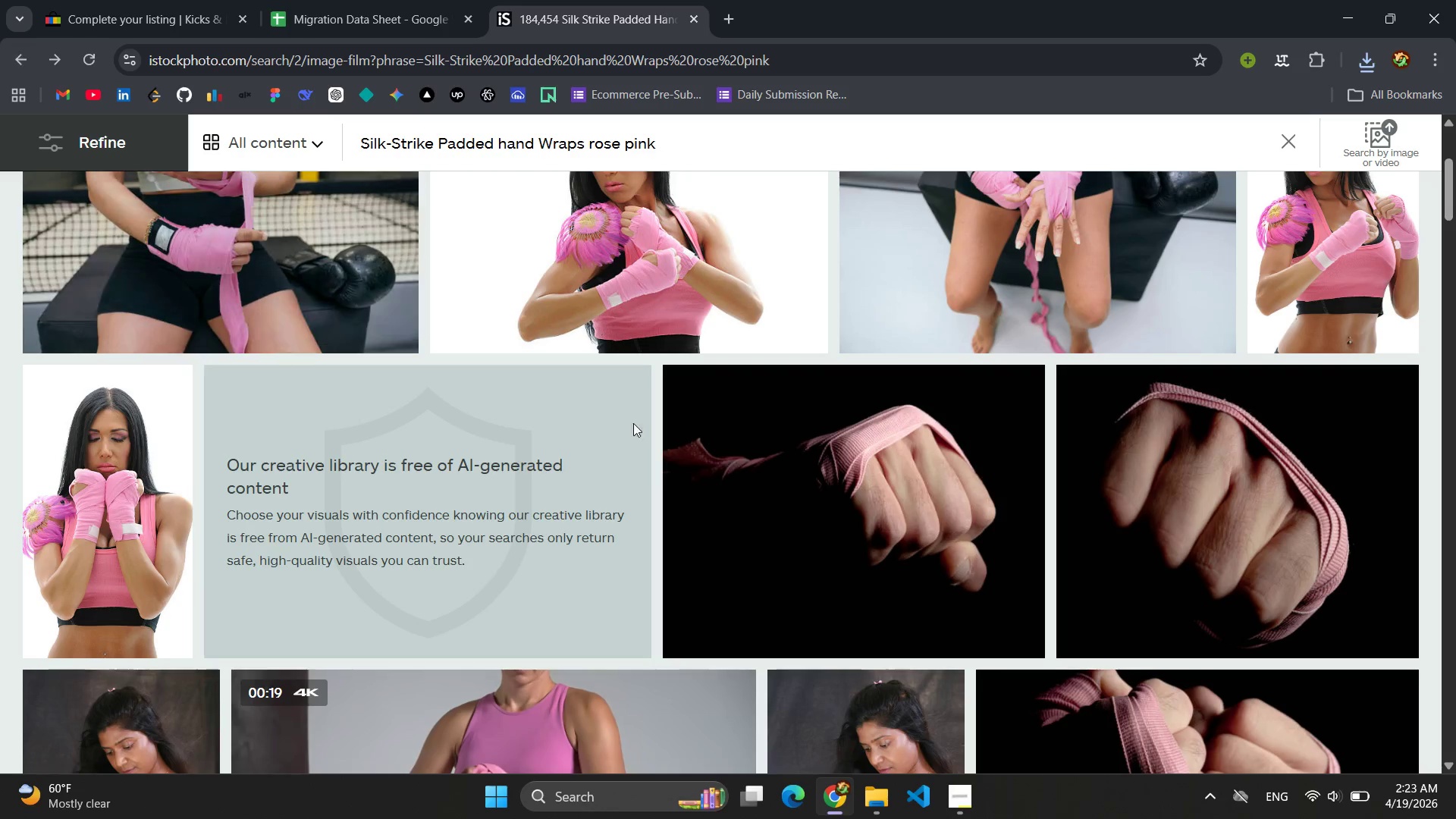 
scroll: coordinate [725, 431], scroll_direction: up, amount: 3.0
 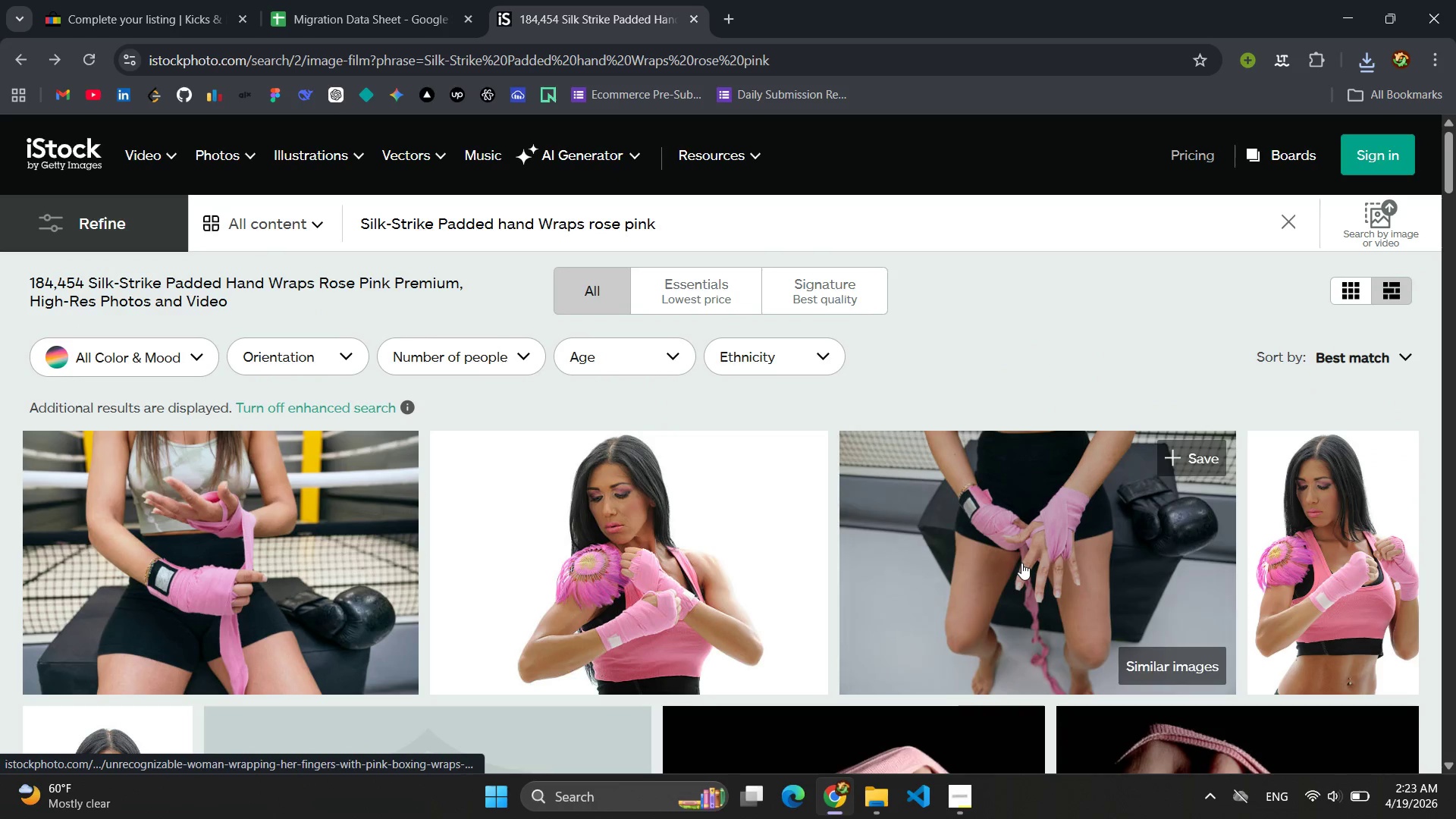 
scroll: coordinate [533, 532], scroll_direction: down, amount: 10.0
 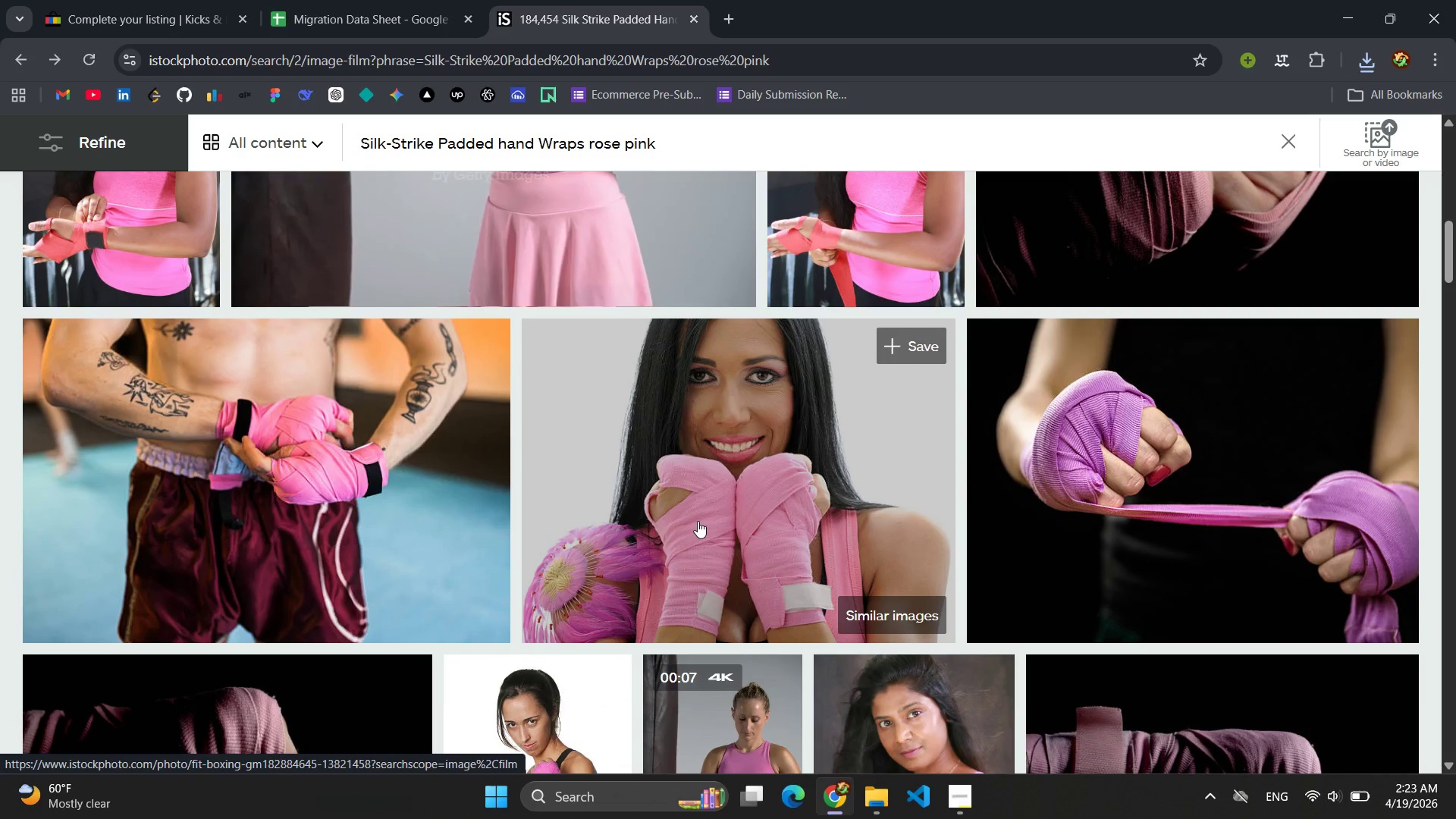 
left_click([698, 521])
 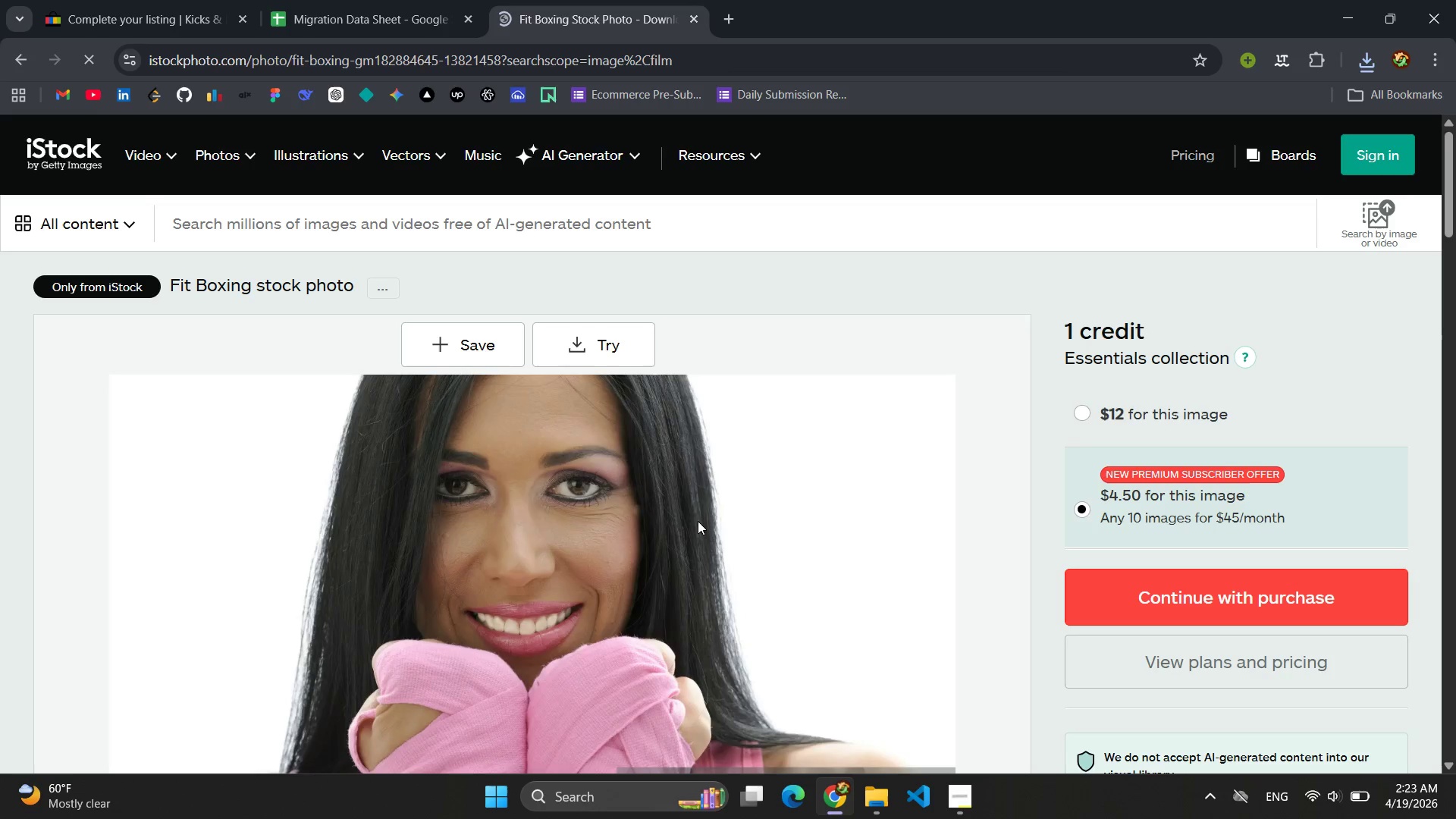 
scroll: coordinate [680, 502], scroll_direction: down, amount: 10.0
 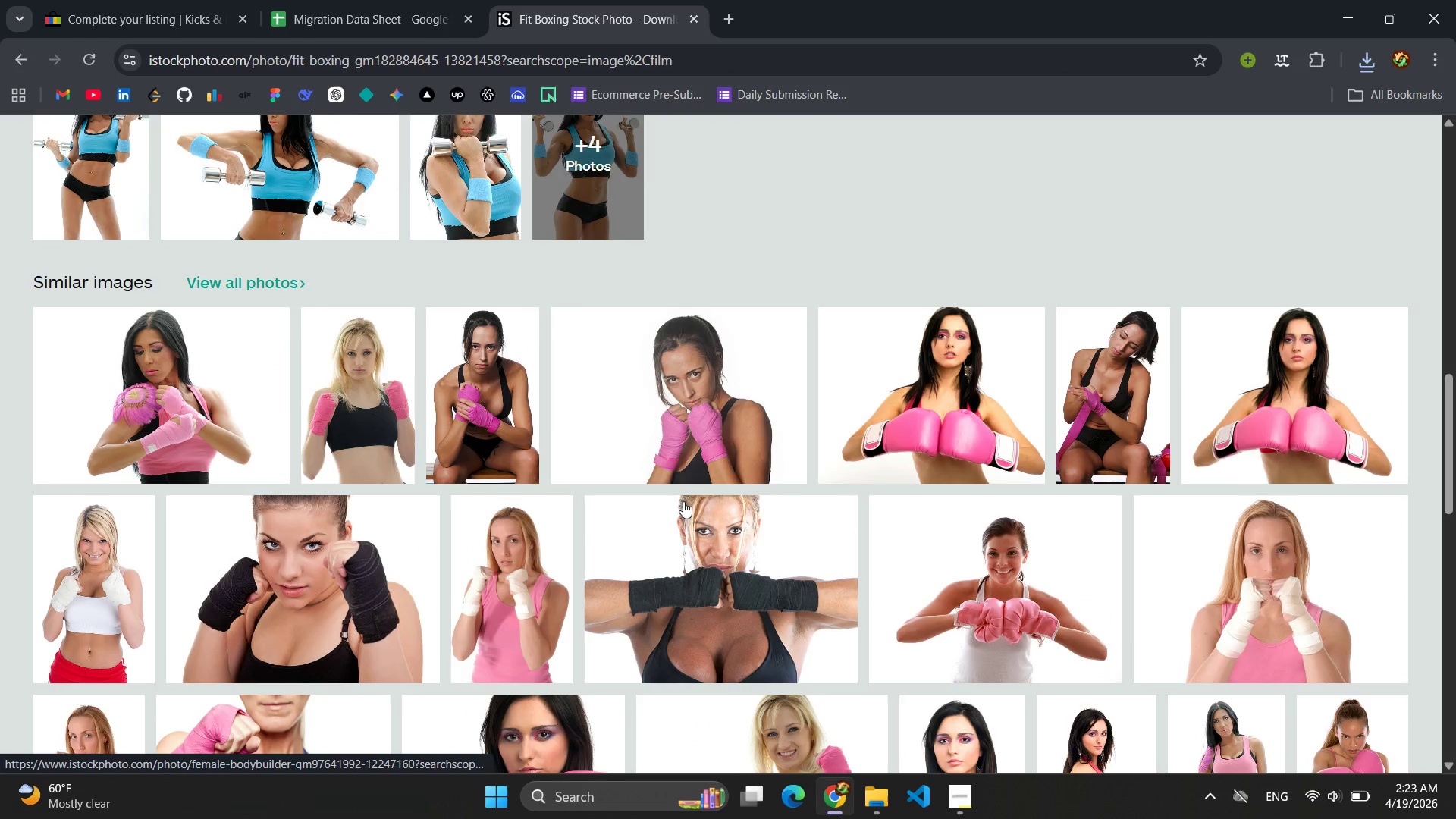 
left_click([965, 403])
 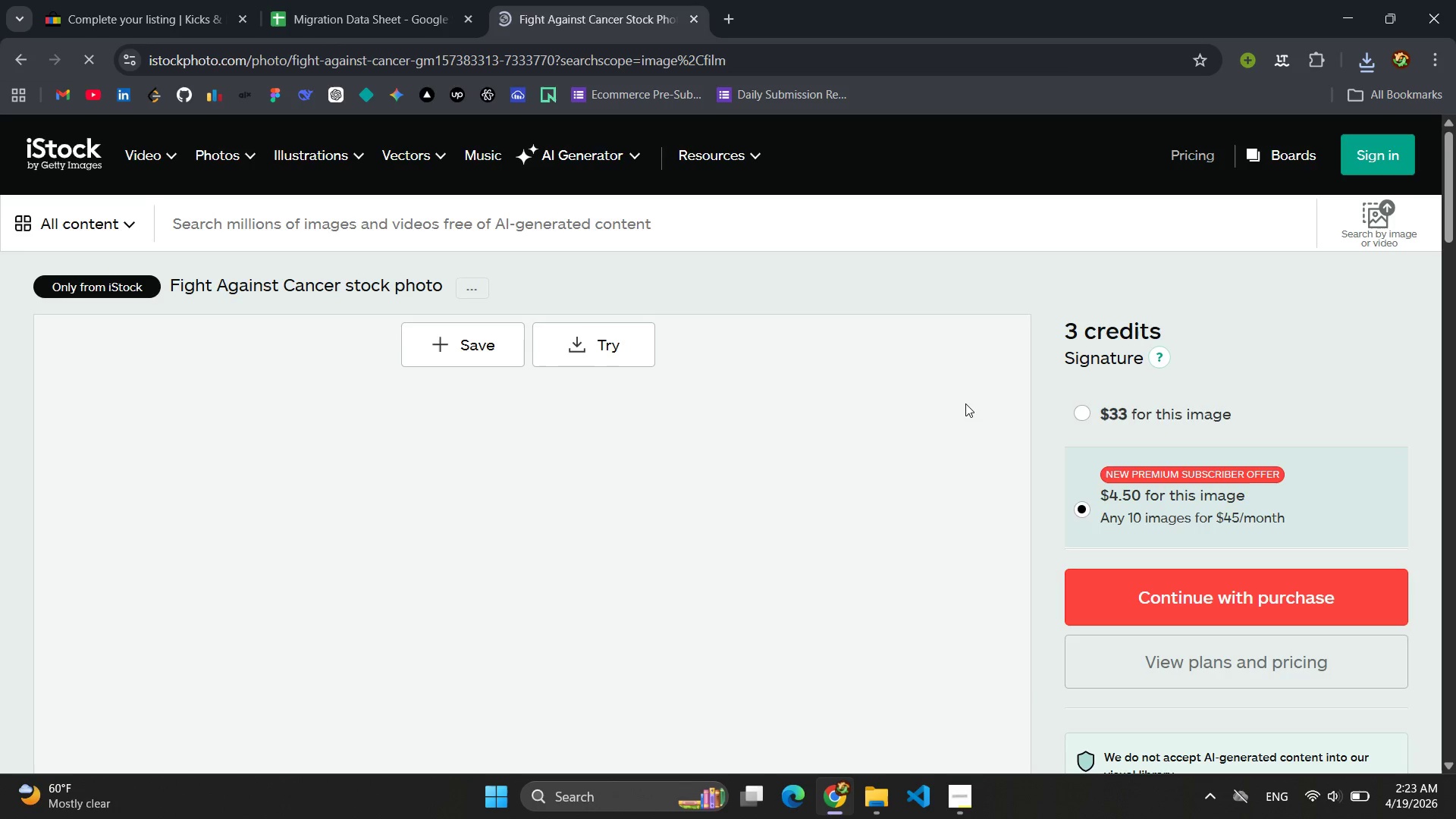 
scroll: coordinate [808, 419], scroll_direction: down, amount: 3.0
 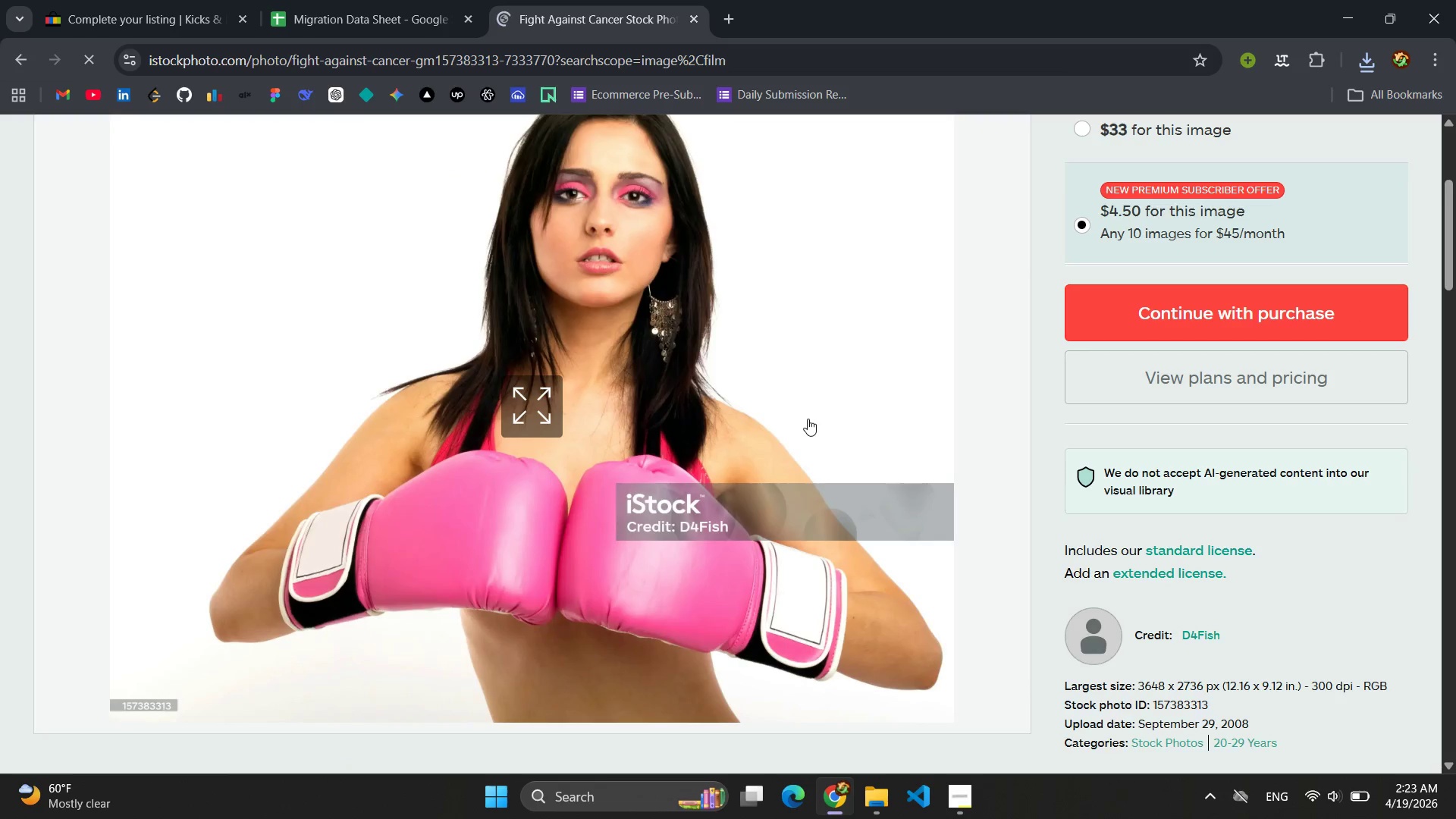 
scroll: coordinate [808, 419], scroll_direction: up, amount: 2.0
 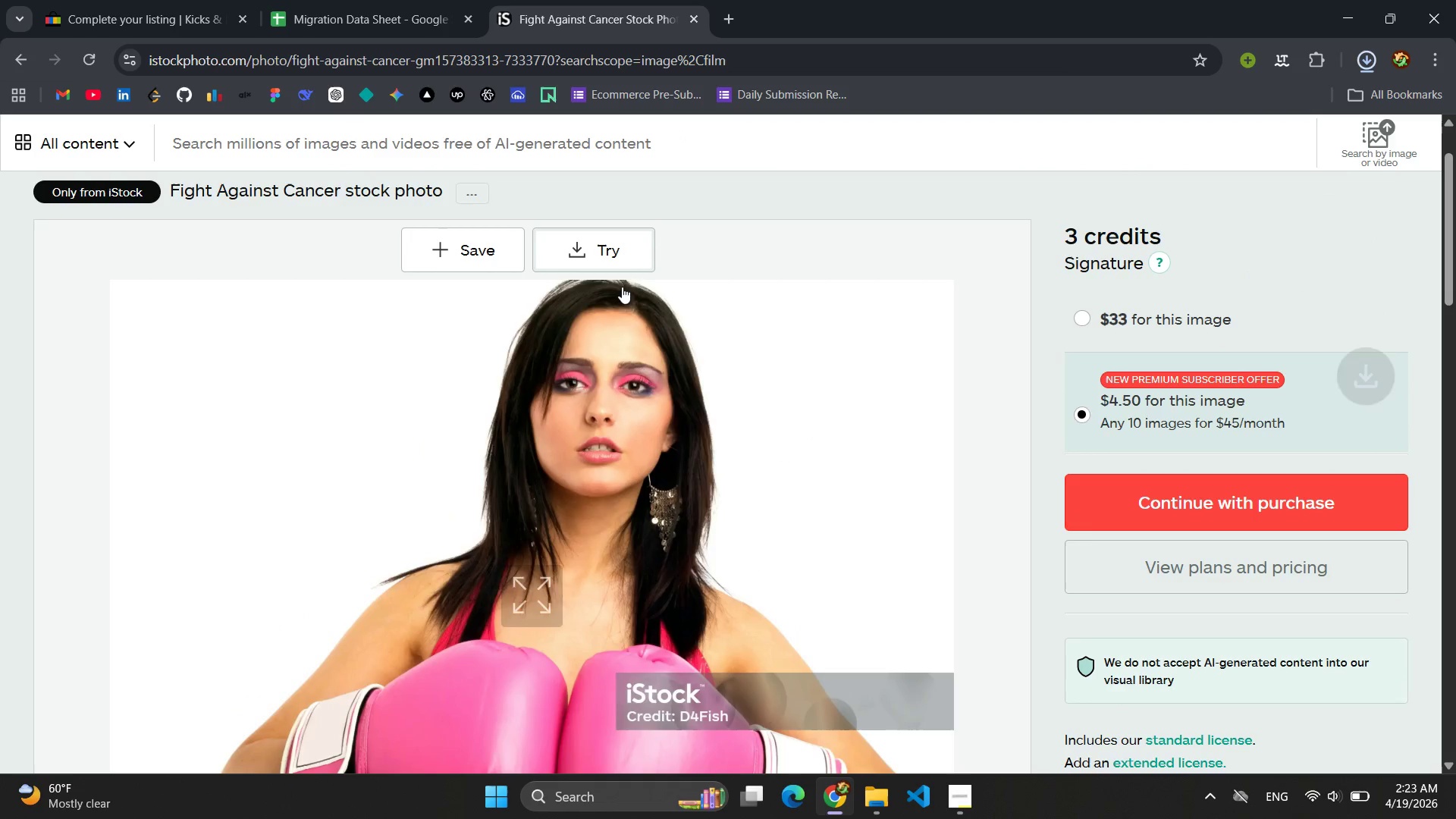 
scroll: coordinate [625, 438], scroll_direction: down, amount: 9.0
 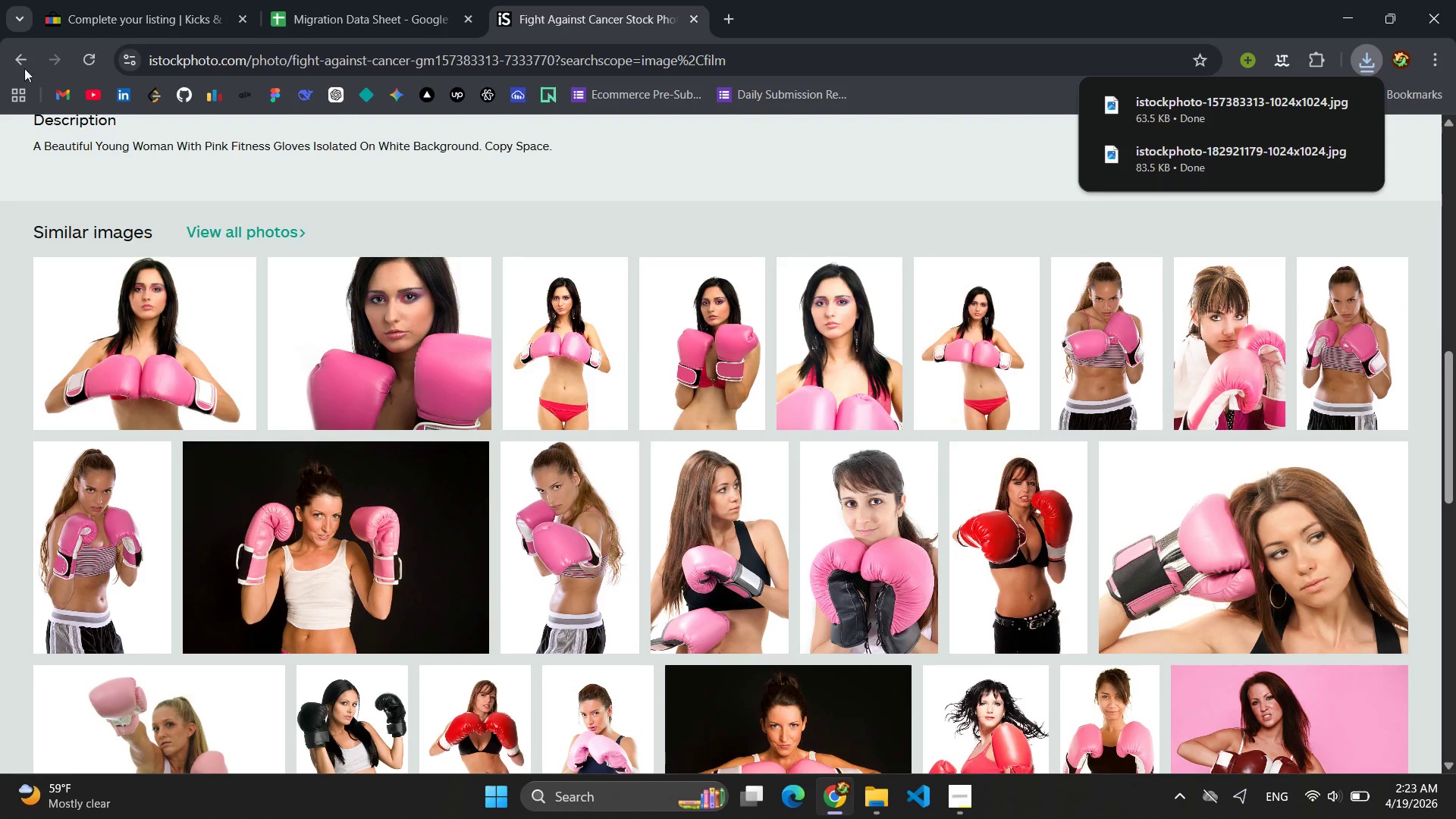 
left_click([20, 61])
 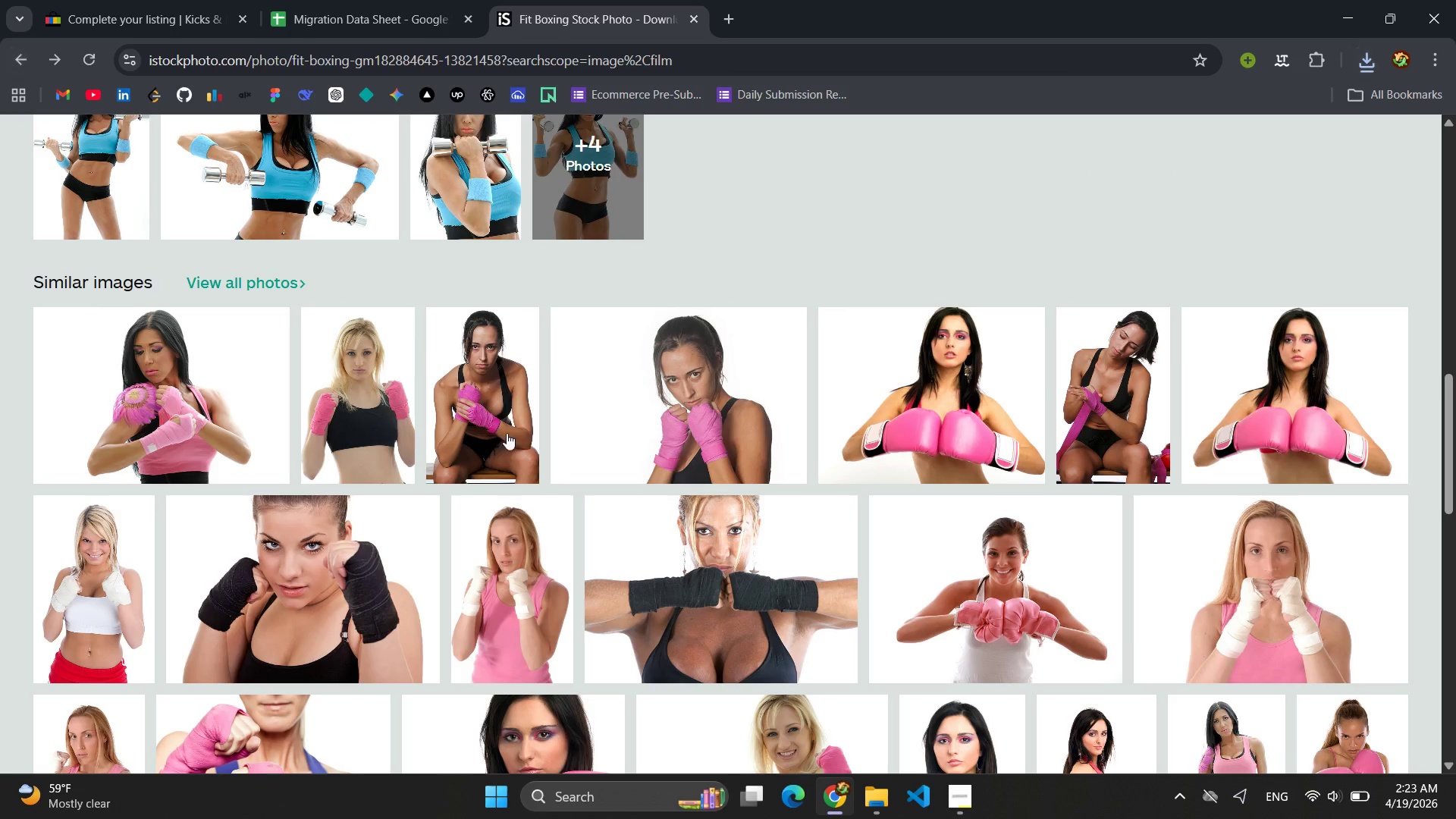 
scroll: coordinate [510, 436], scroll_direction: down, amount: 1.0
 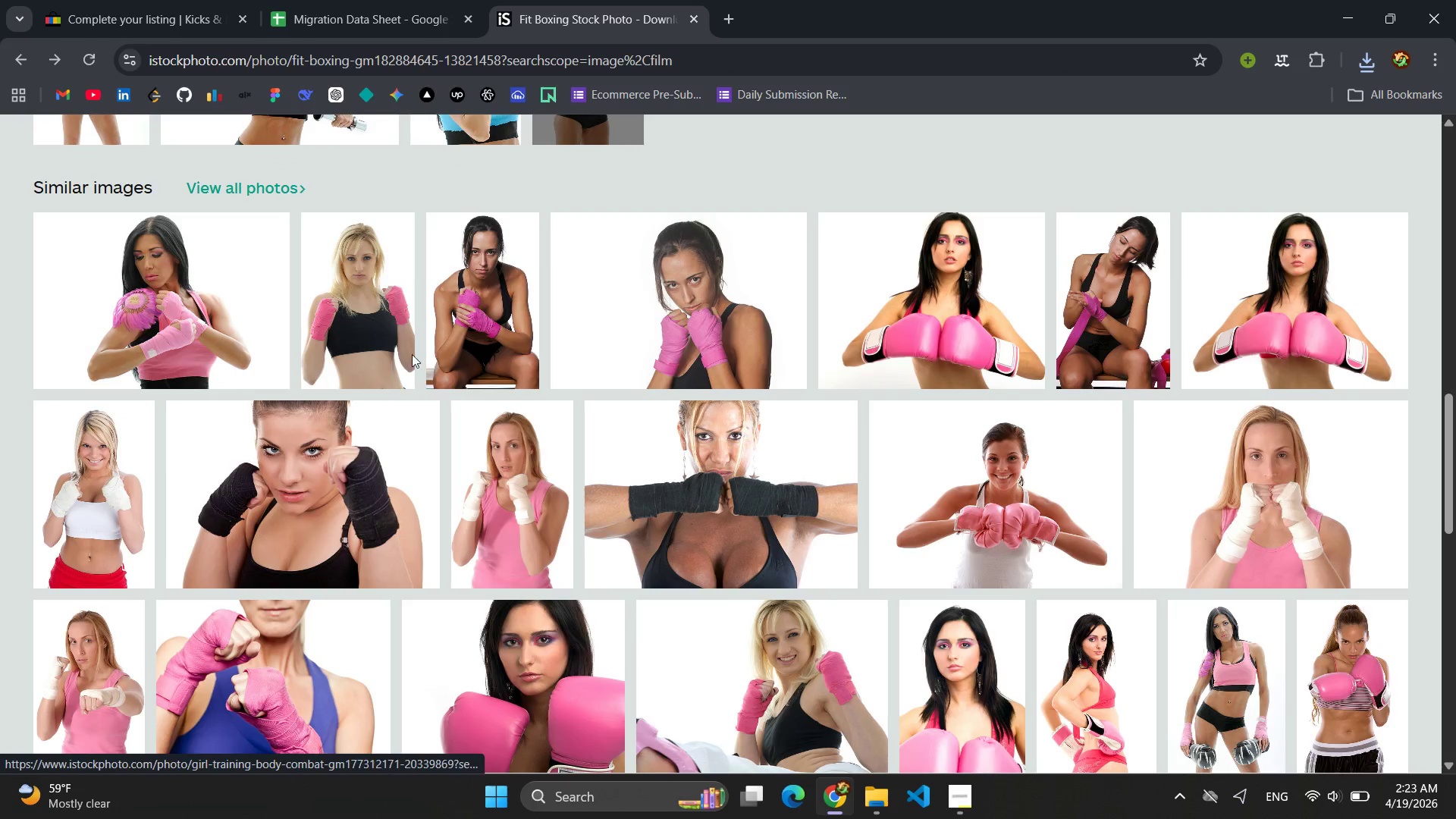 
left_click([366, 330])
 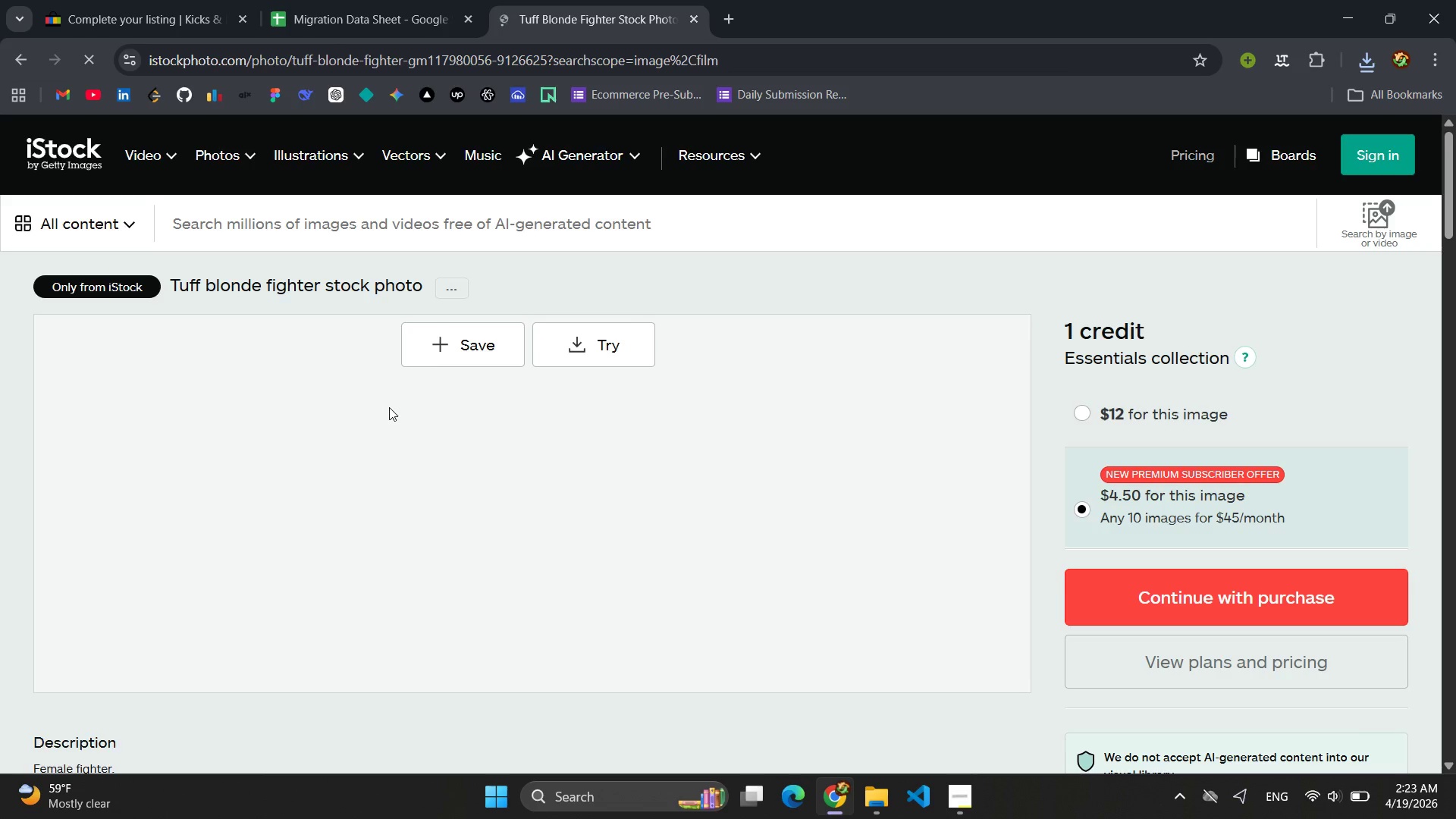 
scroll: coordinate [645, 513], scroll_direction: down, amount: 2.0
 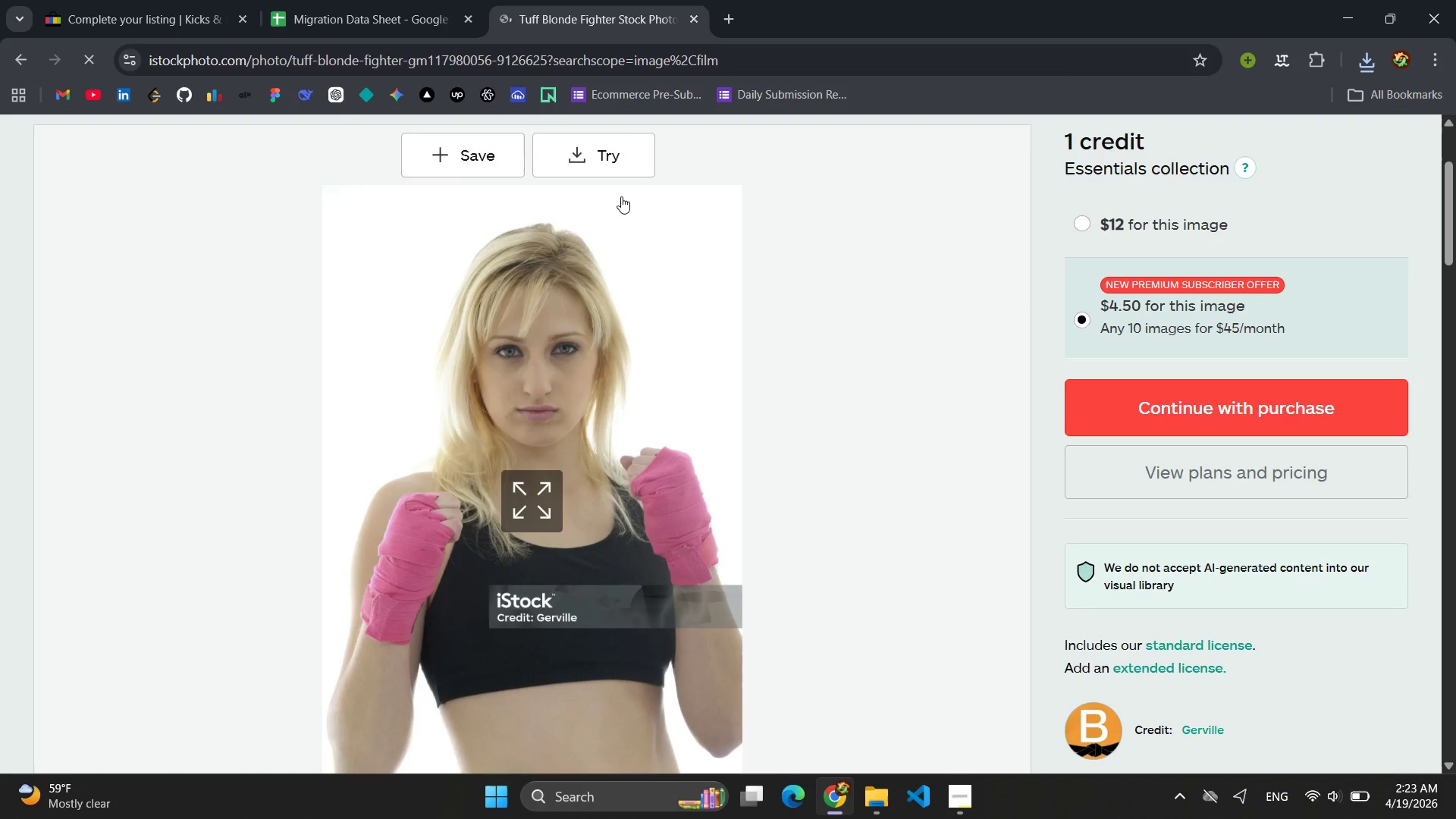 
left_click([610, 159])
 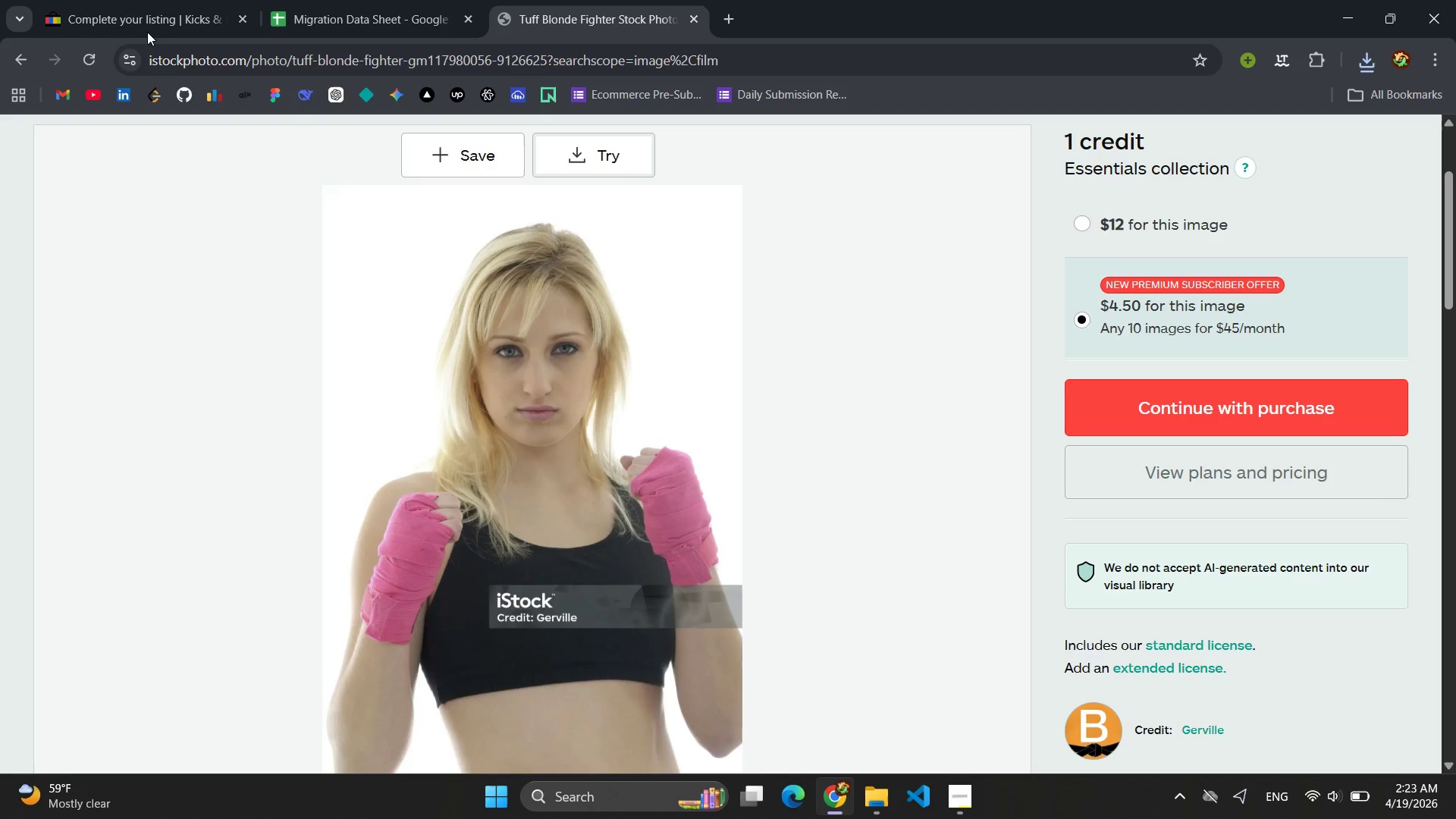 
left_click([188, 7])
 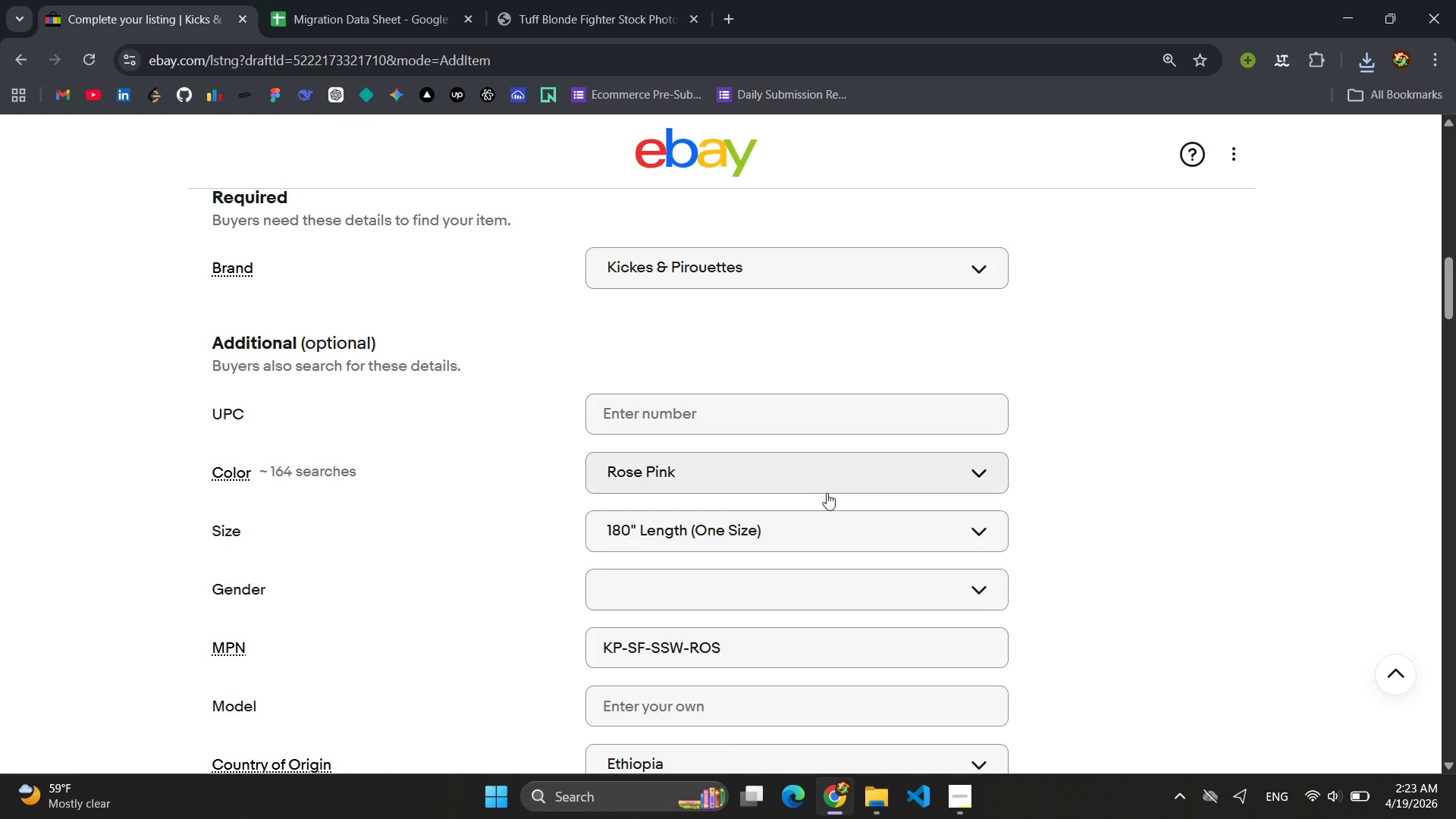 
scroll: coordinate [810, 486], scroll_direction: up, amount: 14.0
 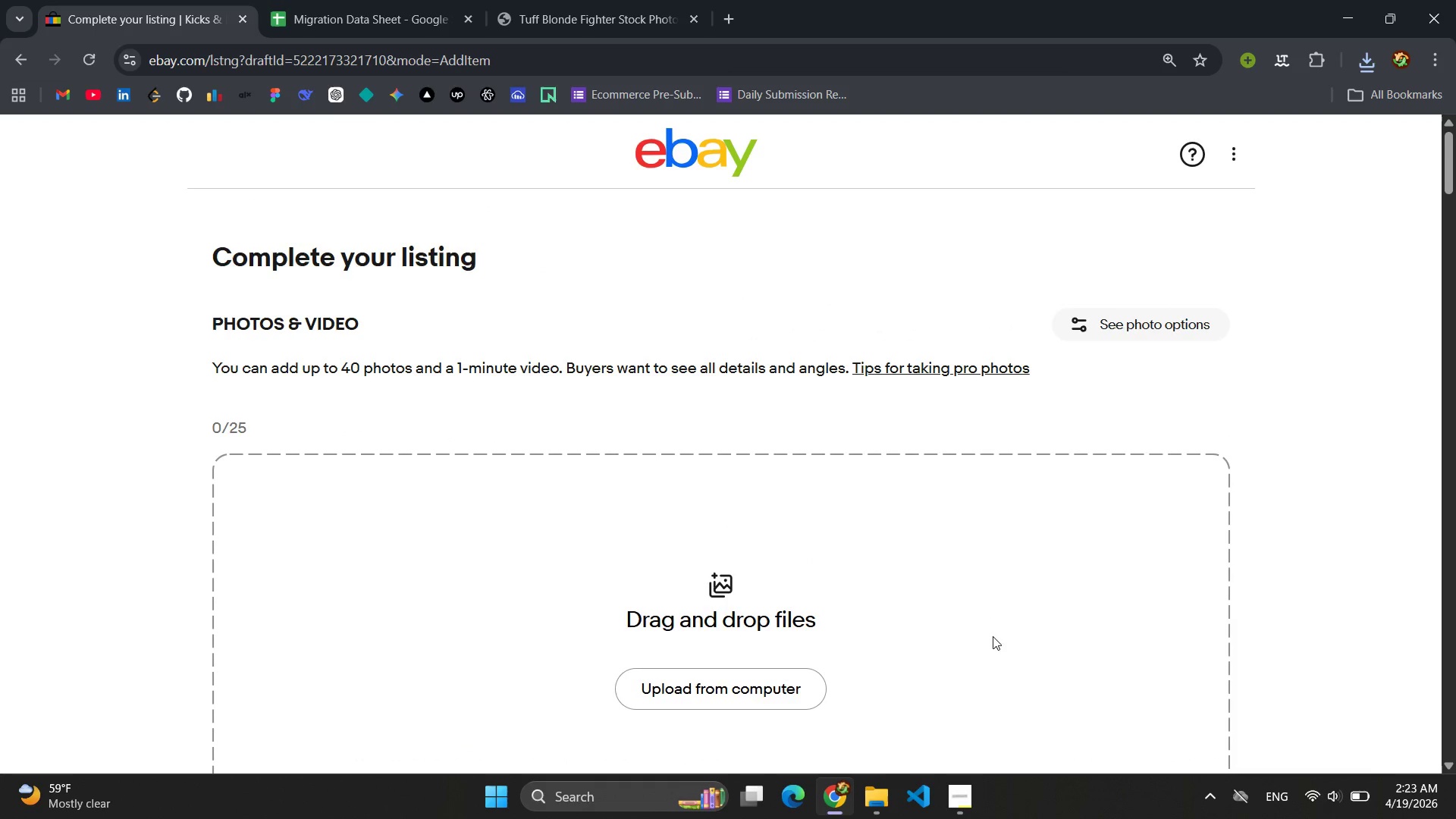 
scroll: coordinate [999, 652], scroll_direction: down, amount: 3.0
 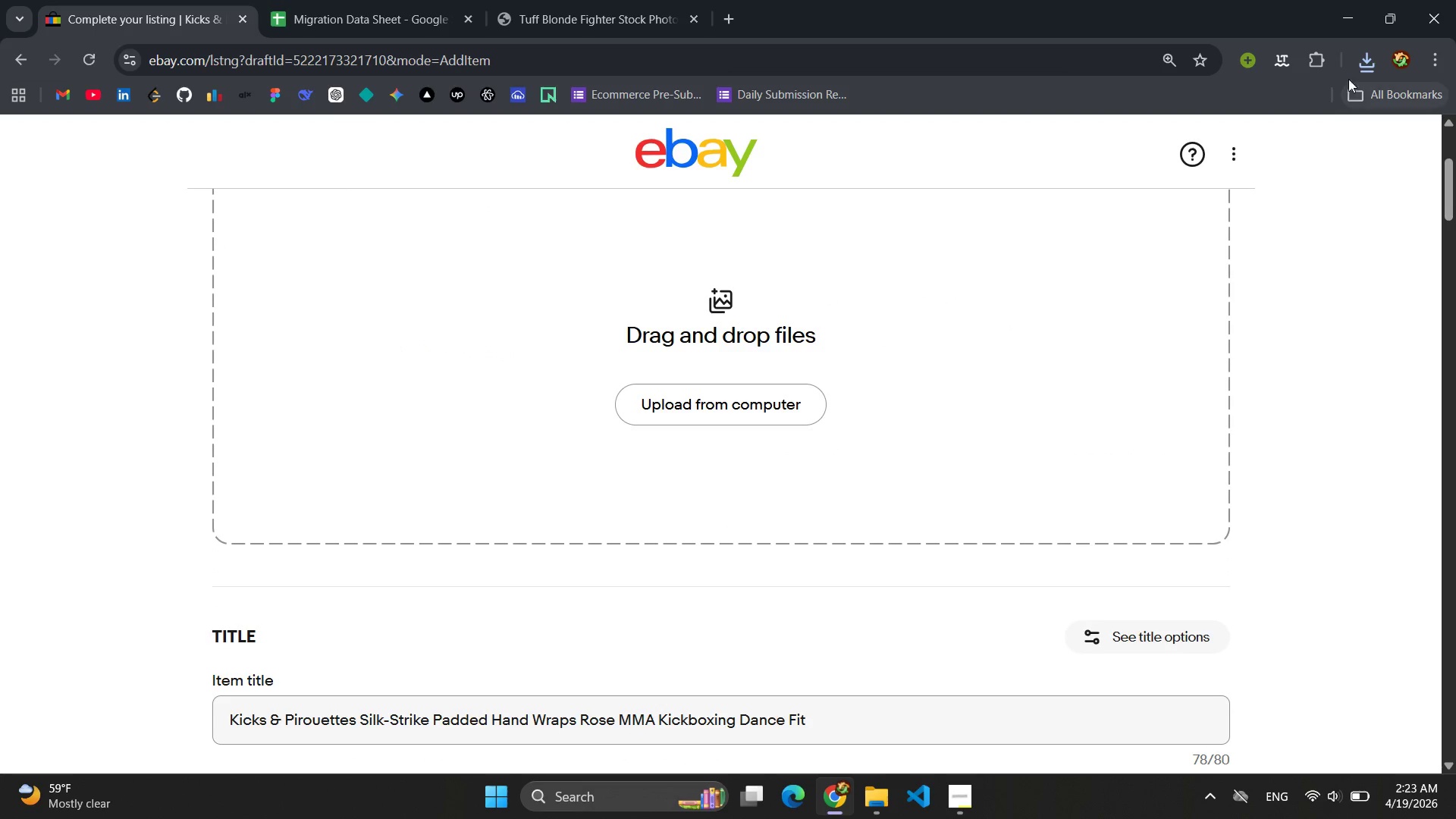 
left_click([1362, 61])
 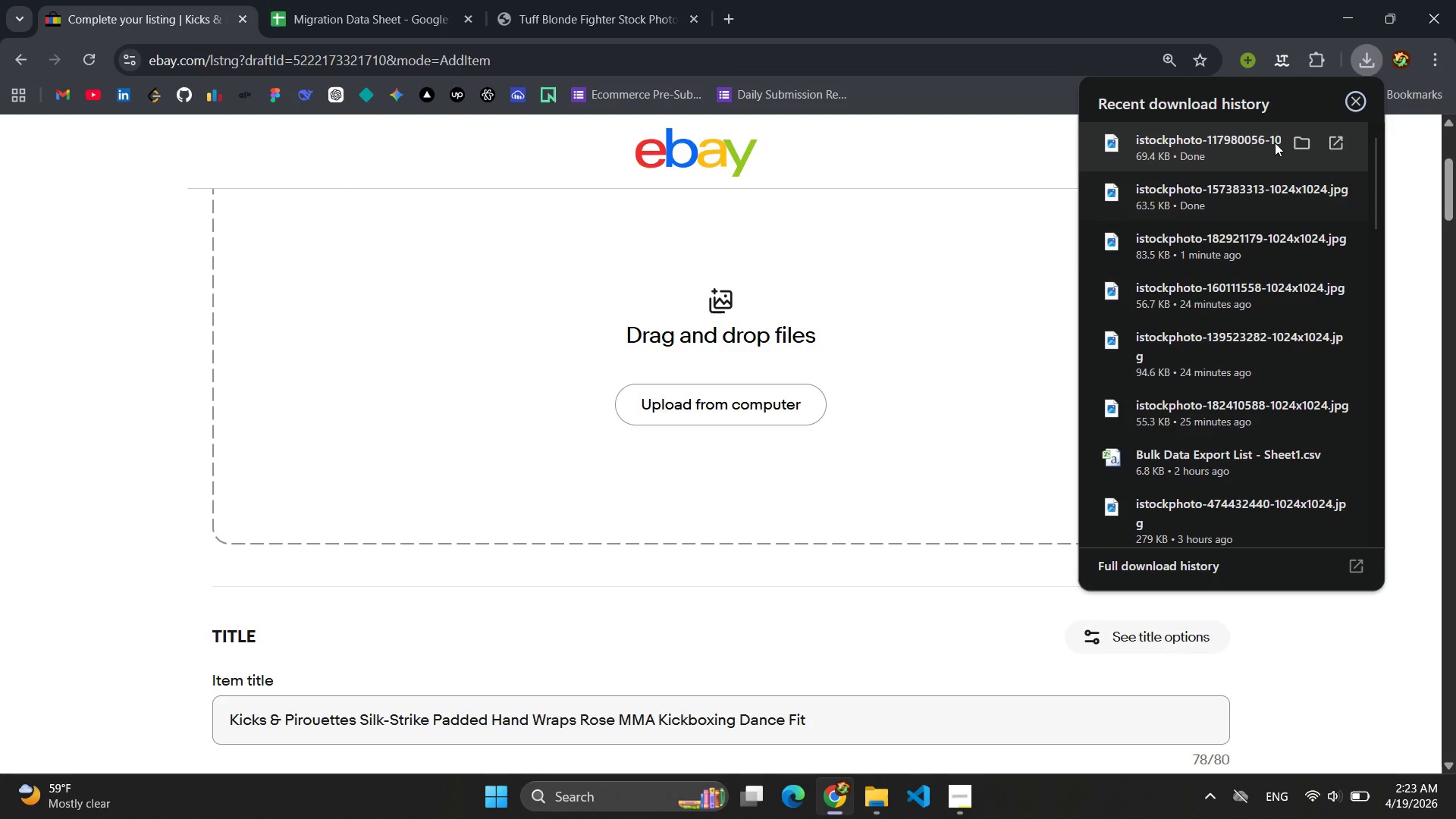 
left_click([1299, 136])
 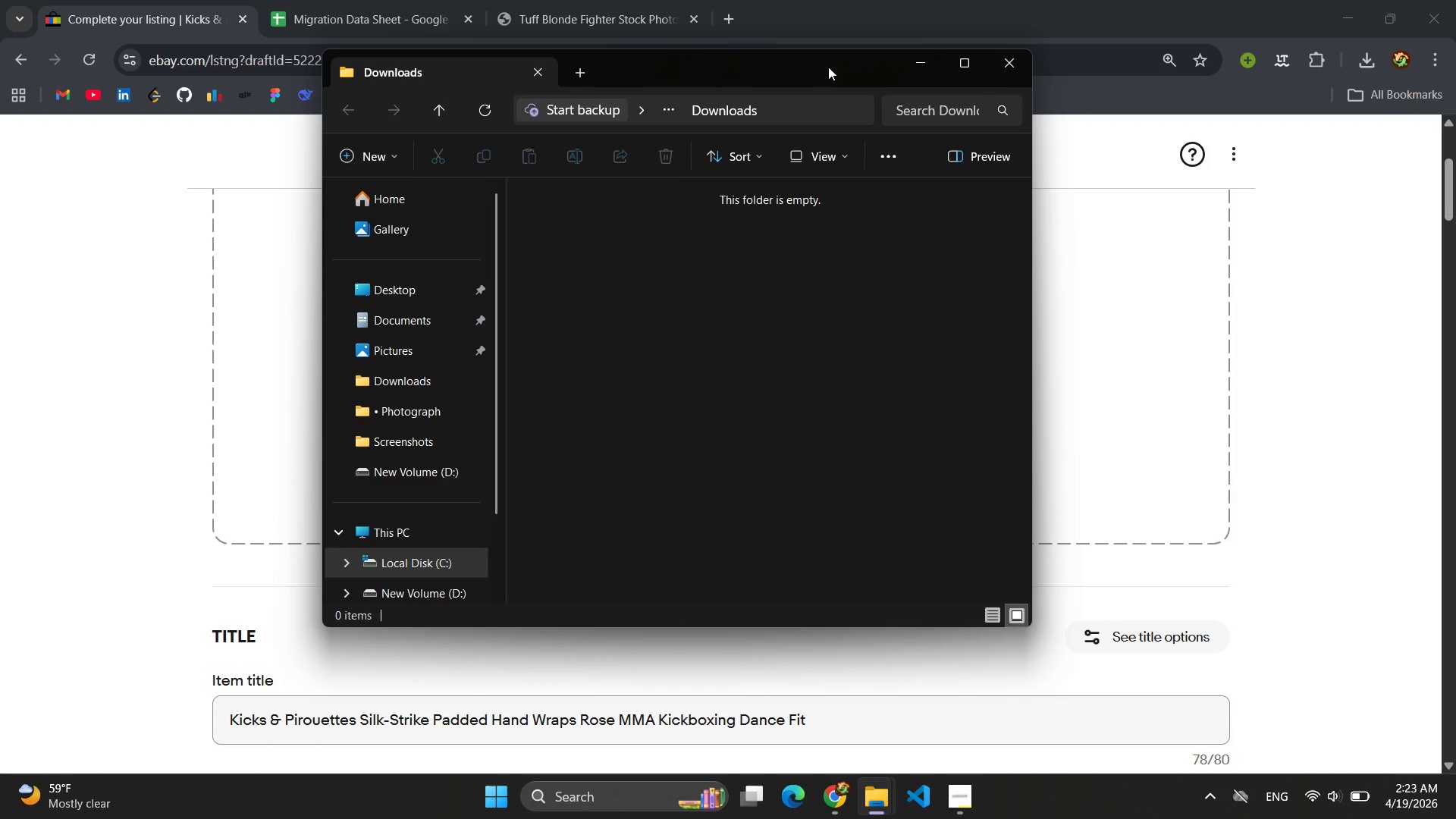 
wait(5.44)
 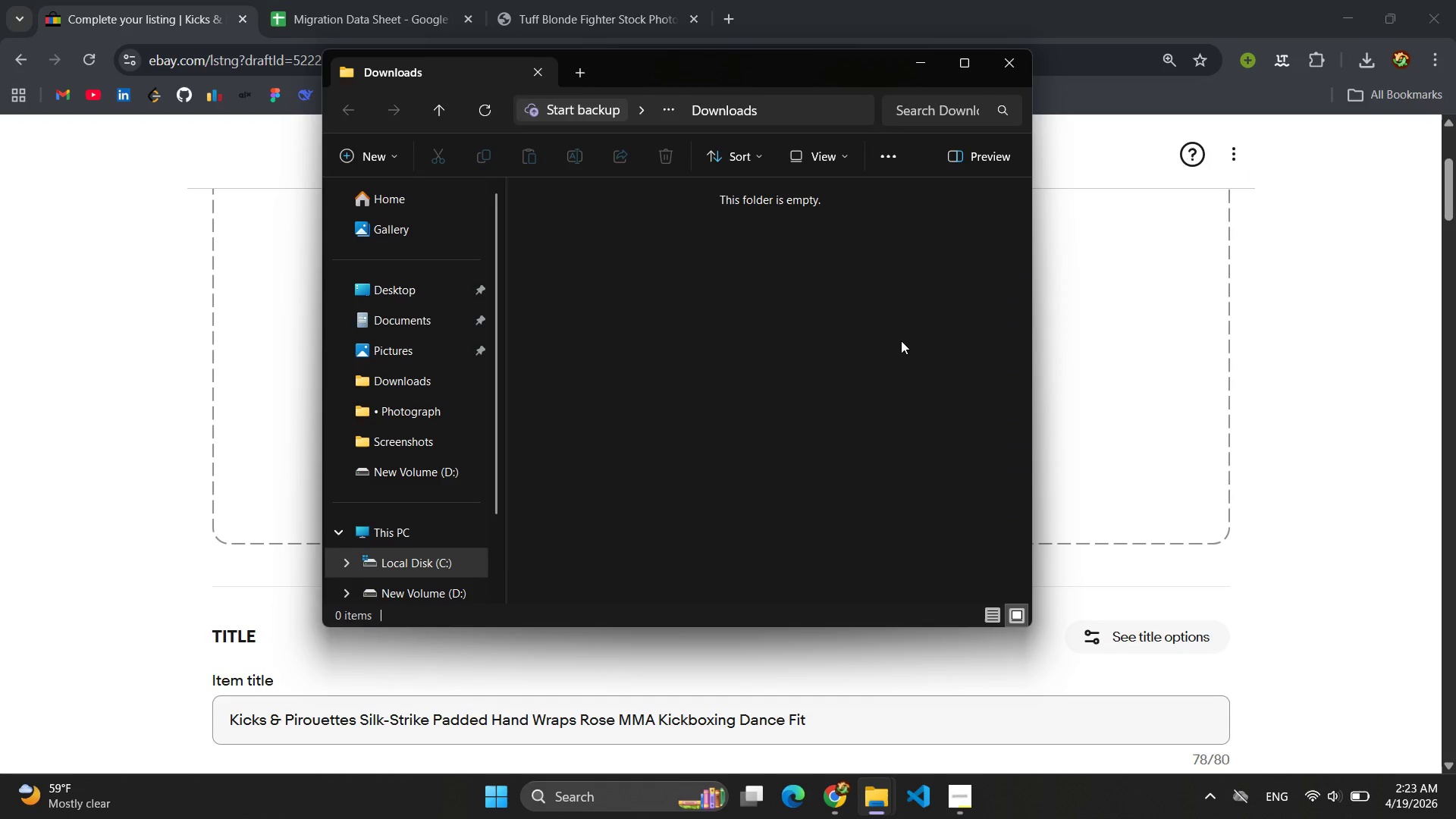 
left_click([1018, 66])
 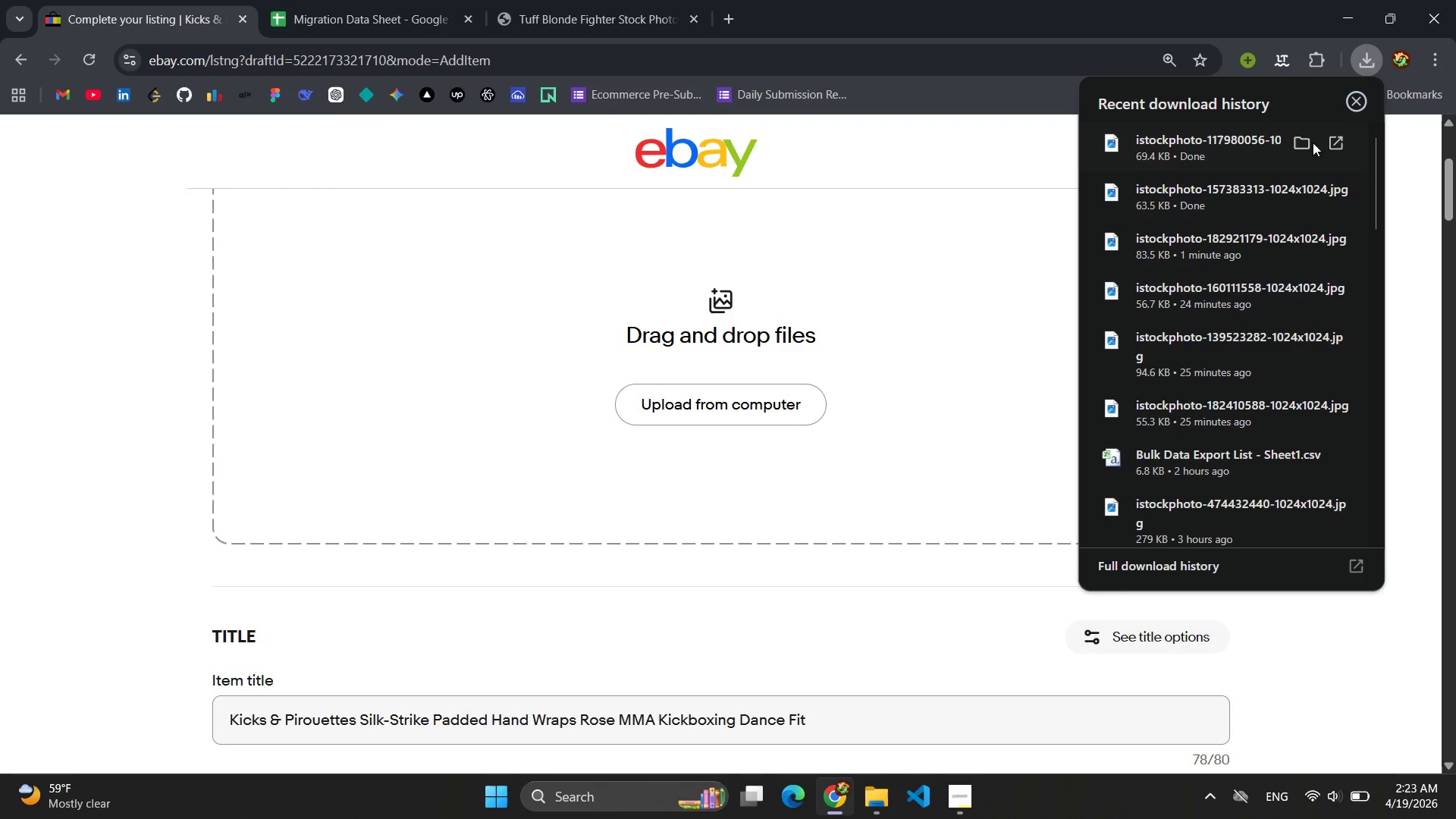 
scroll: coordinate [1298, 187], scroll_direction: up, amount: 3.0
 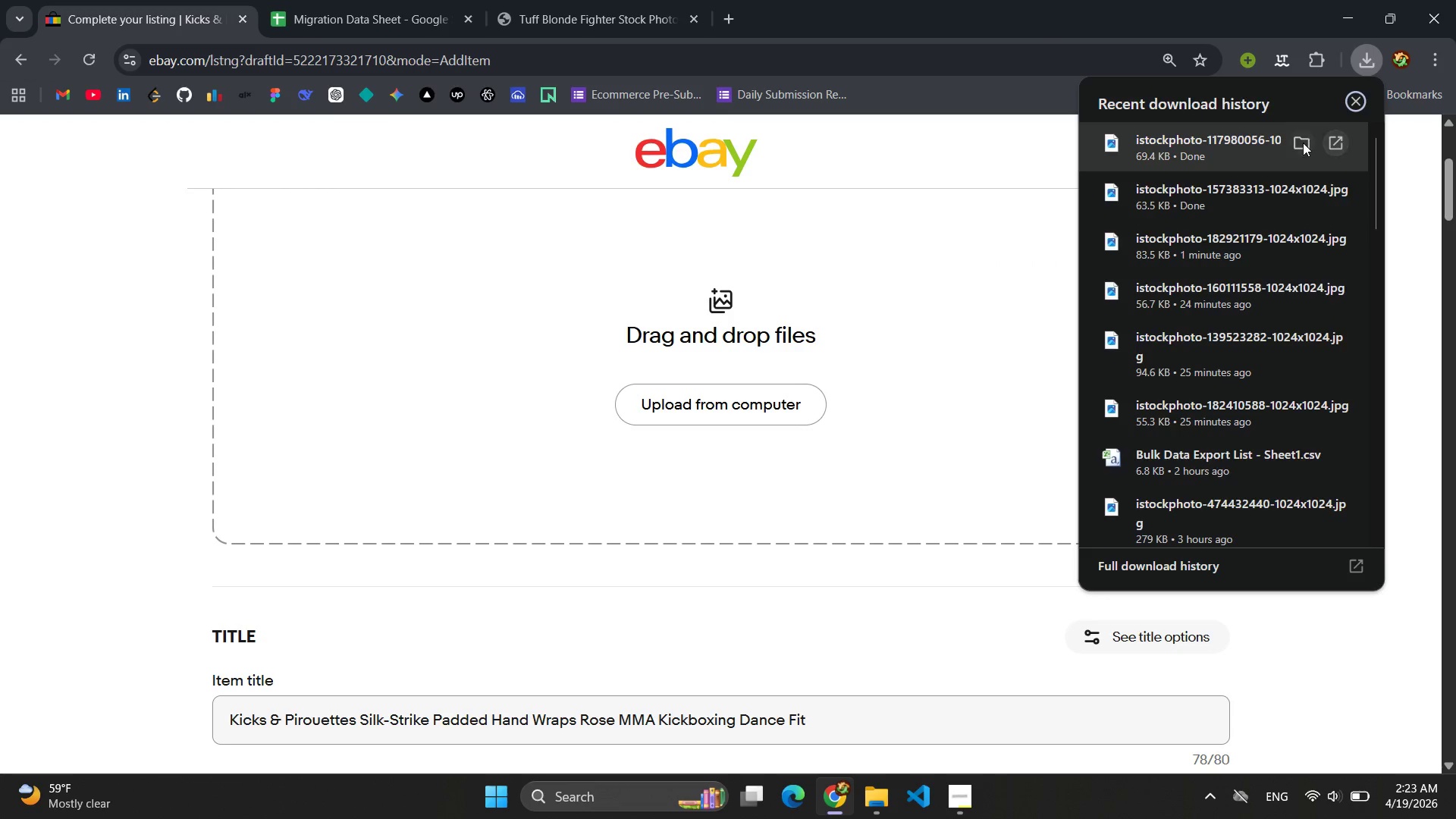 
left_click([1301, 148])
 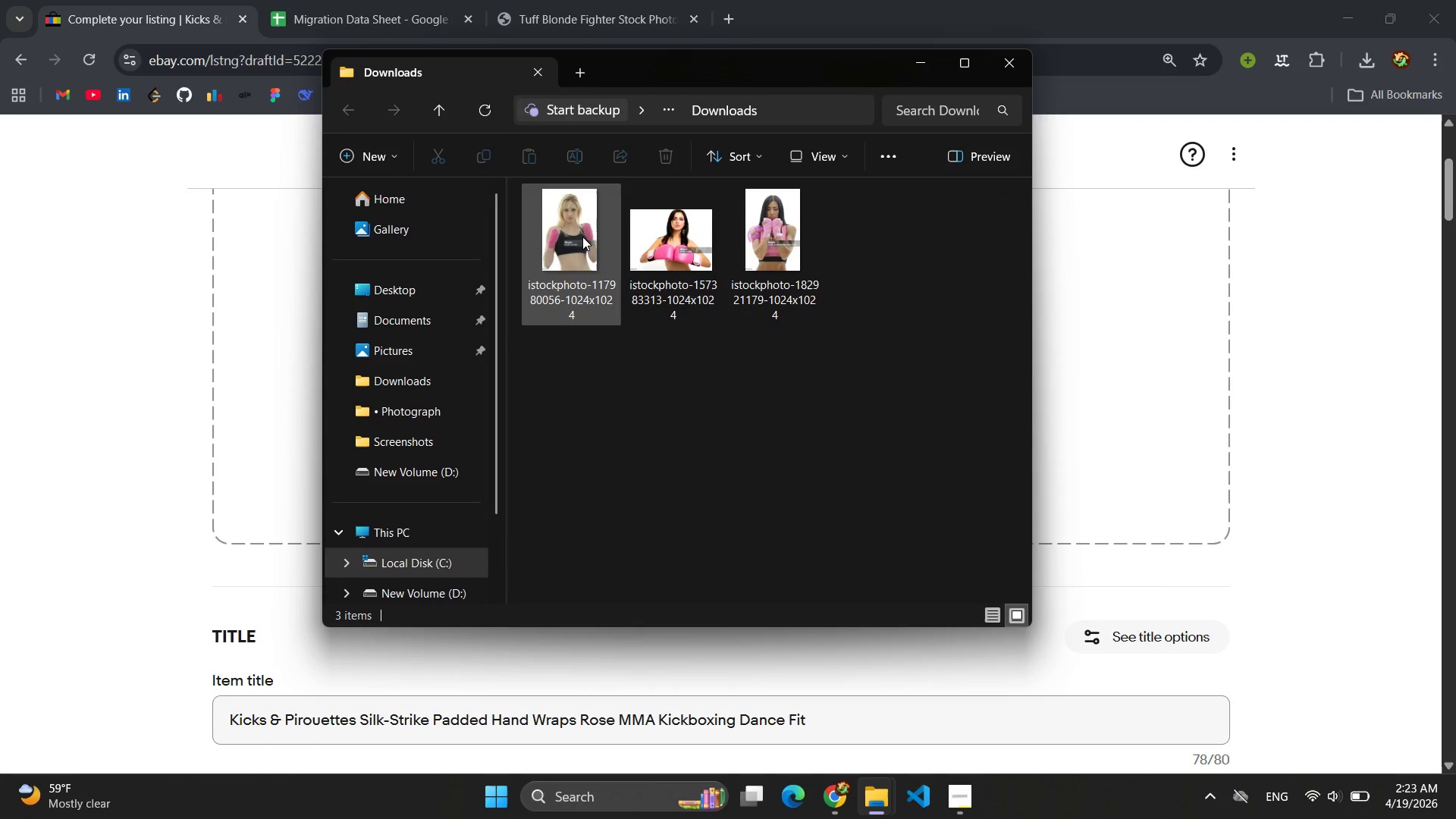 
left_click_drag(start_coordinate=[774, 228], to_coordinate=[1081, 302])
 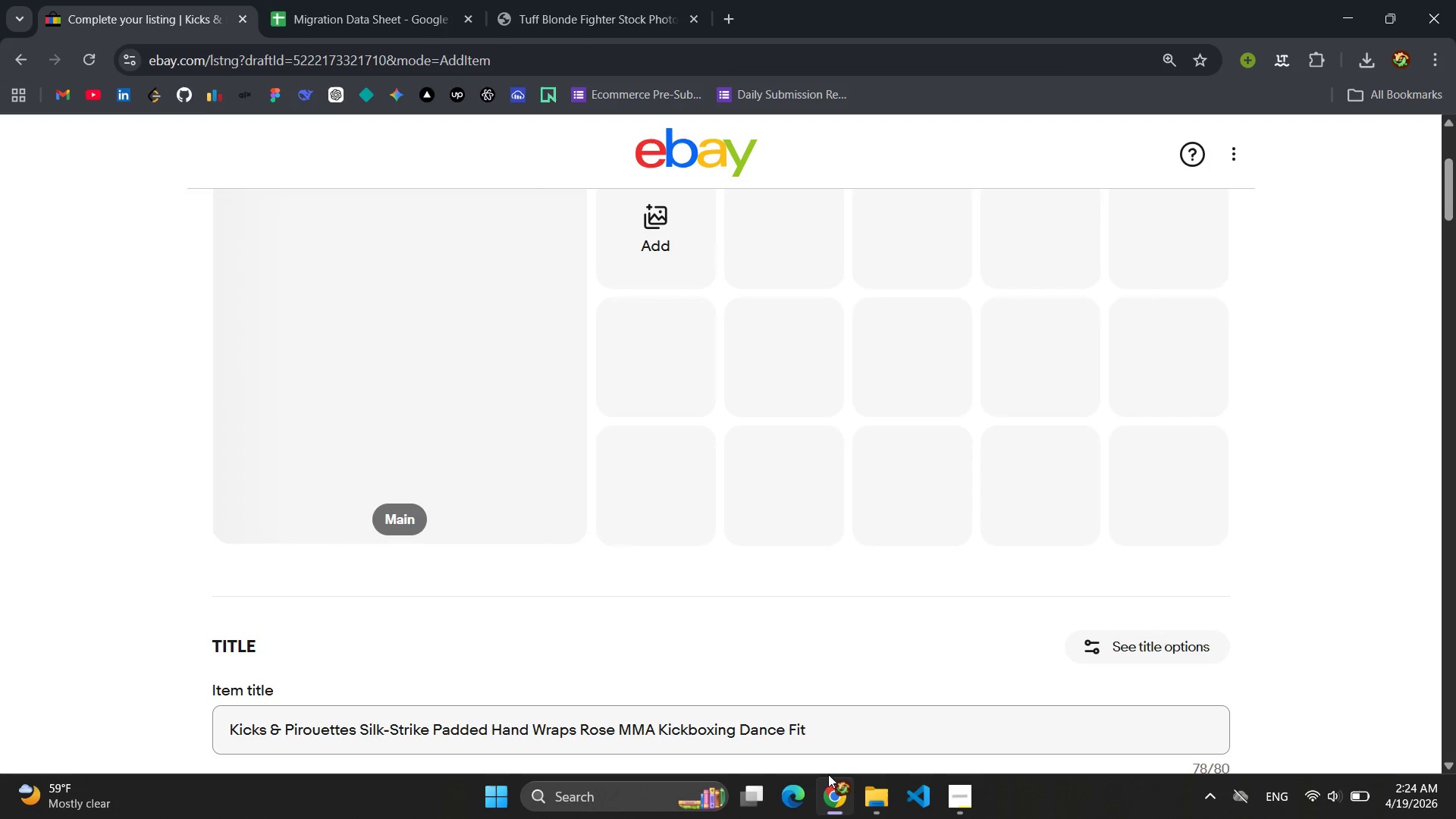 
left_click([890, 818])
 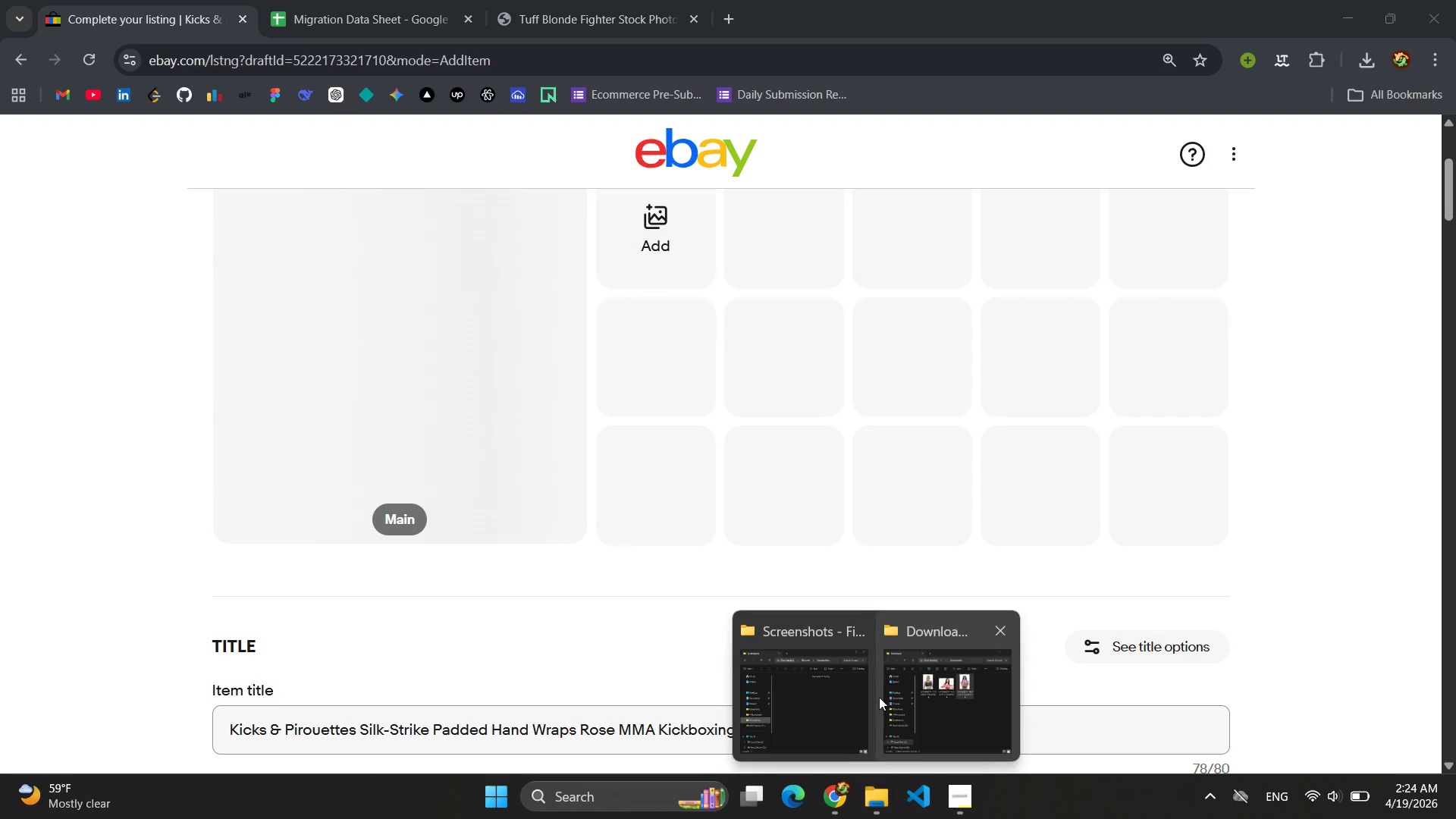 
left_click([847, 695])
 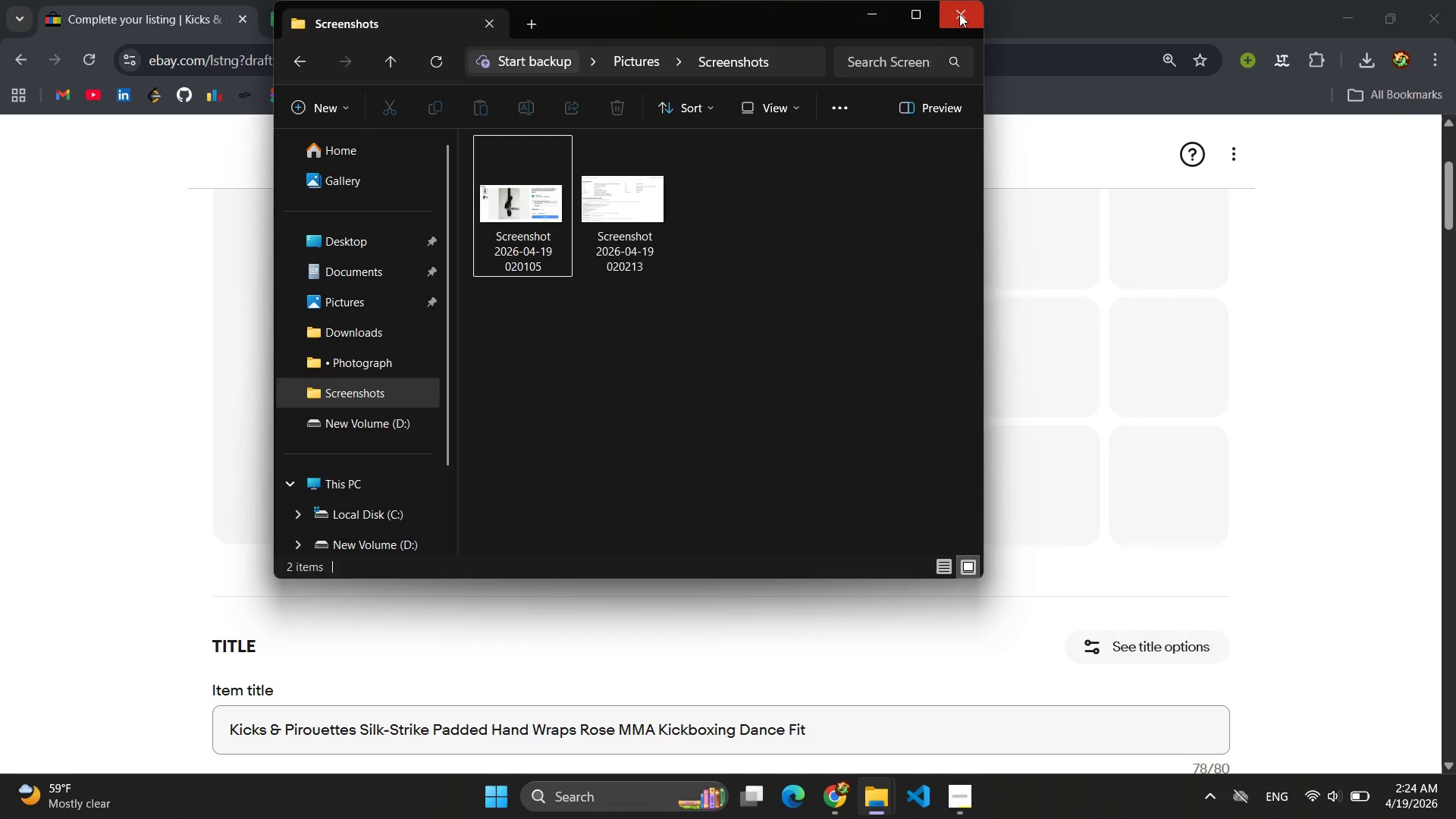 
left_click([959, 14])
 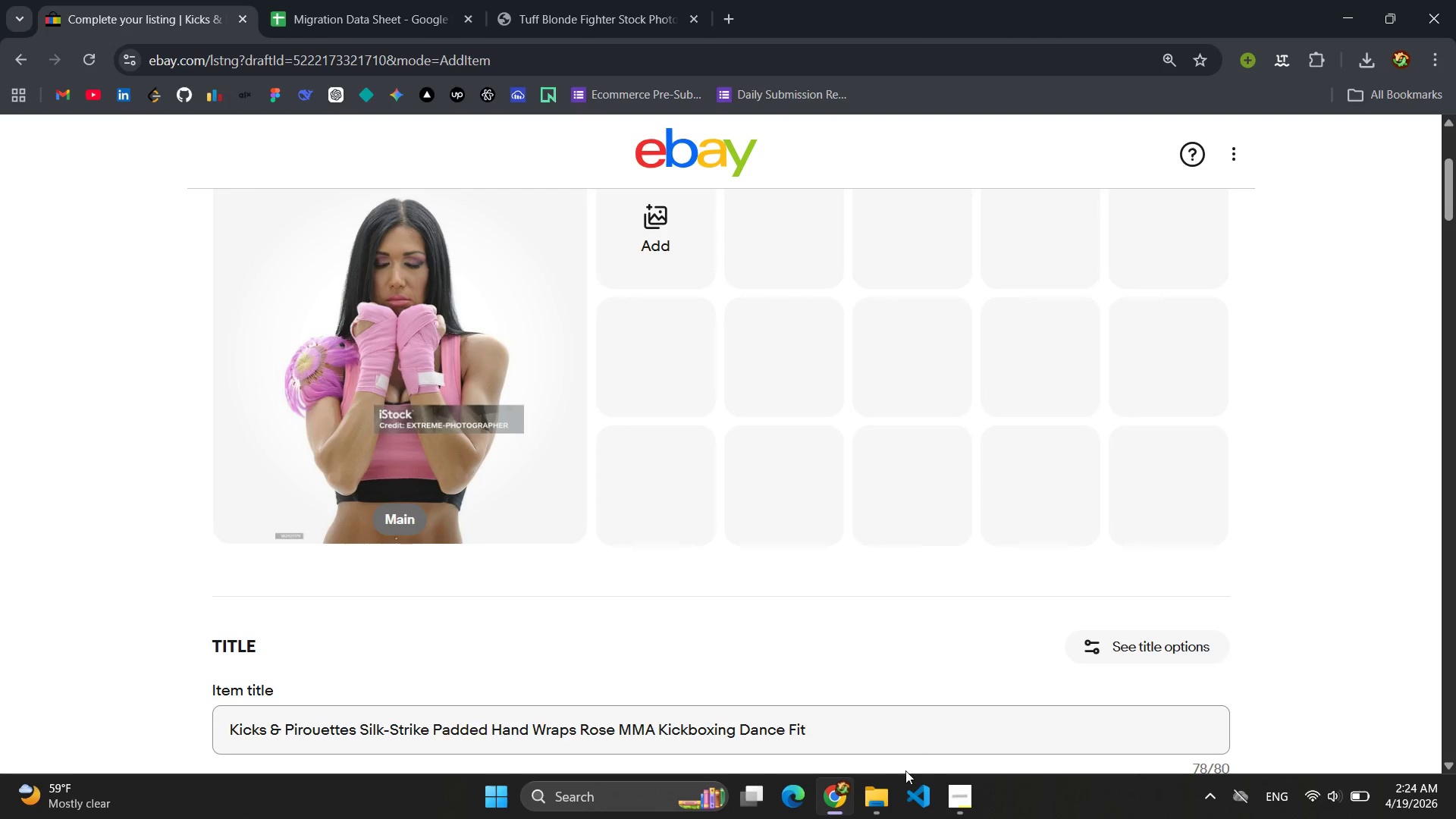 
left_click([882, 796])
 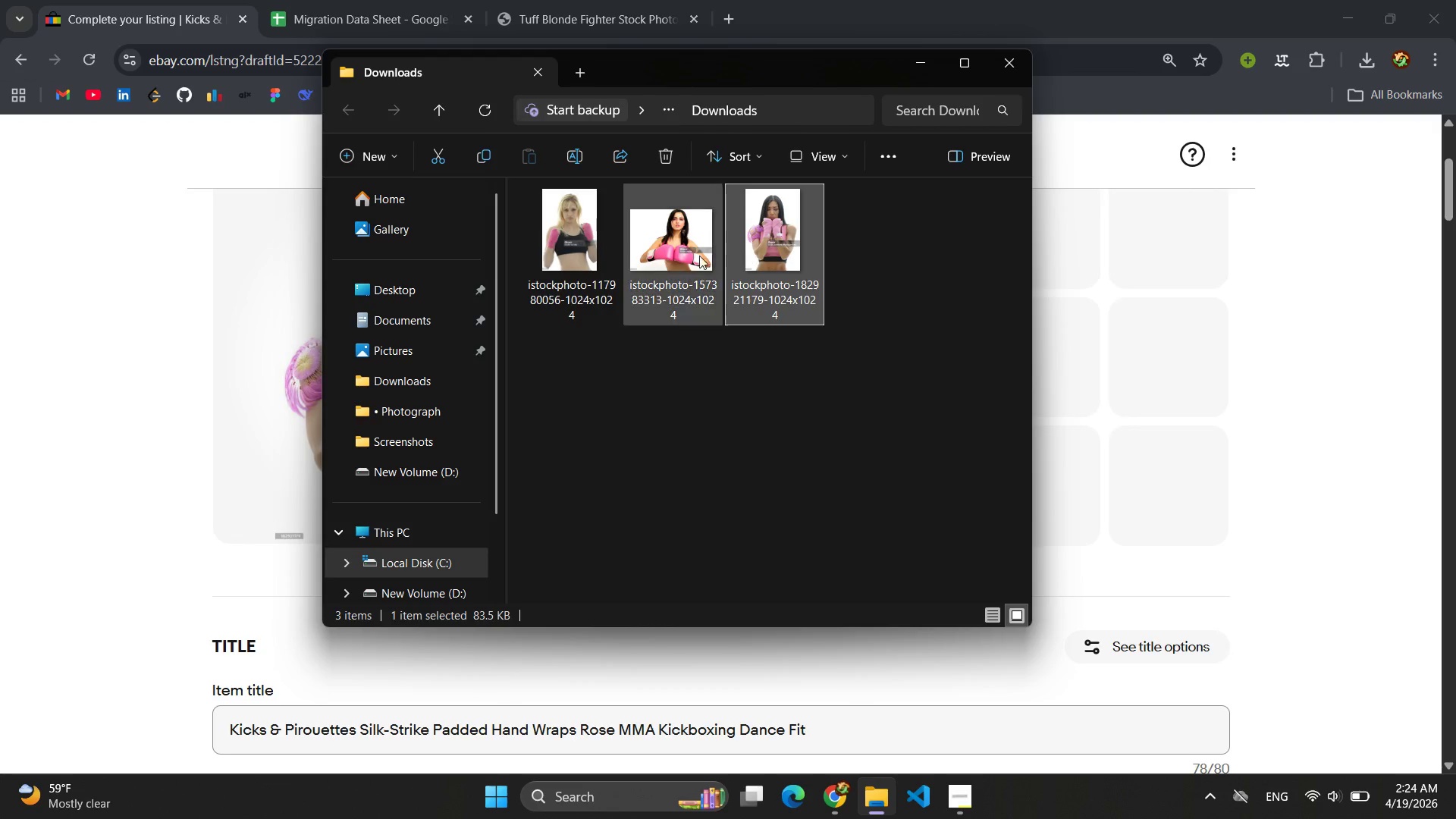 
left_click_drag(start_coordinate=[655, 239], to_coordinate=[1094, 382])
 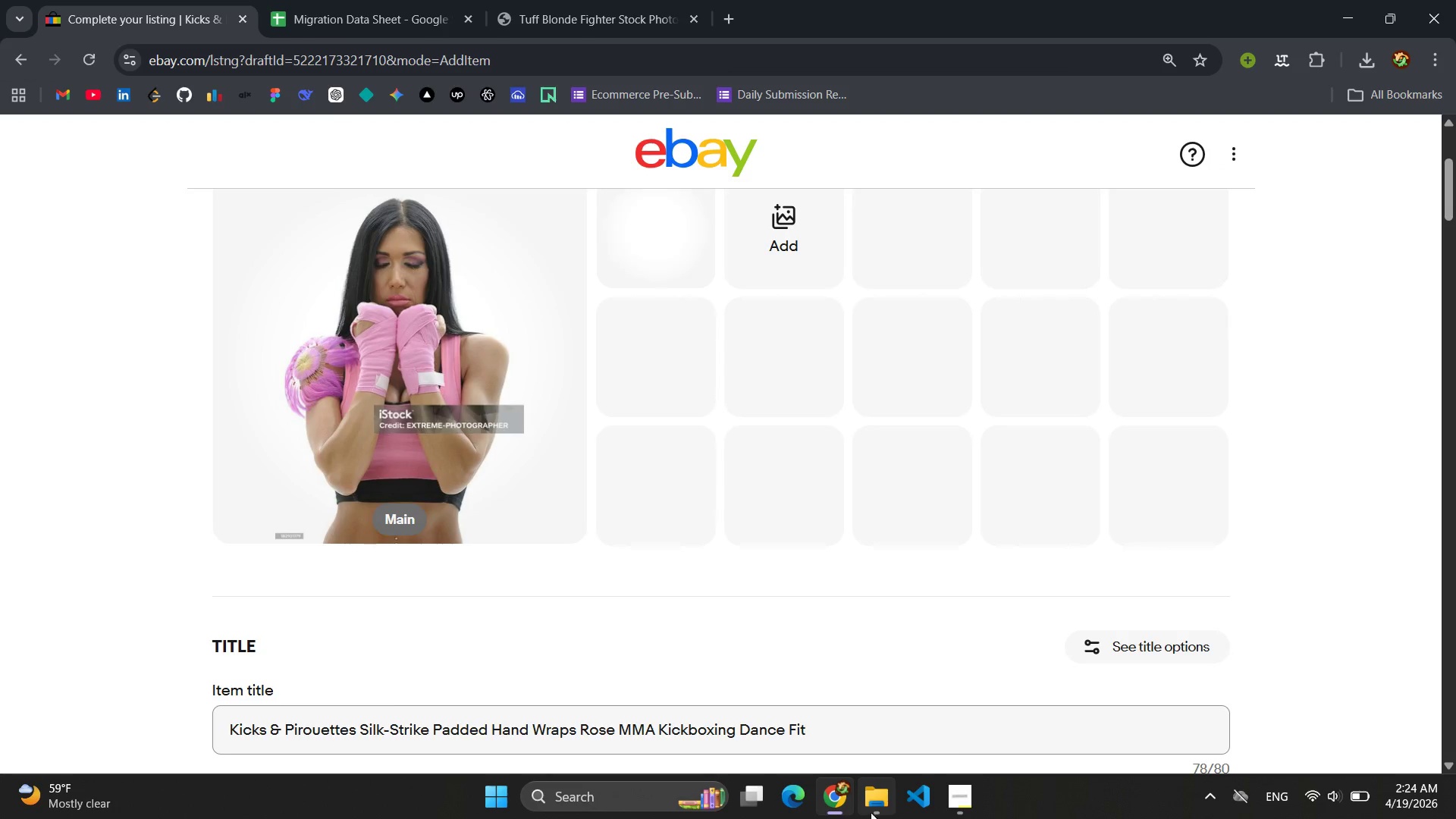 
left_click([871, 812])
 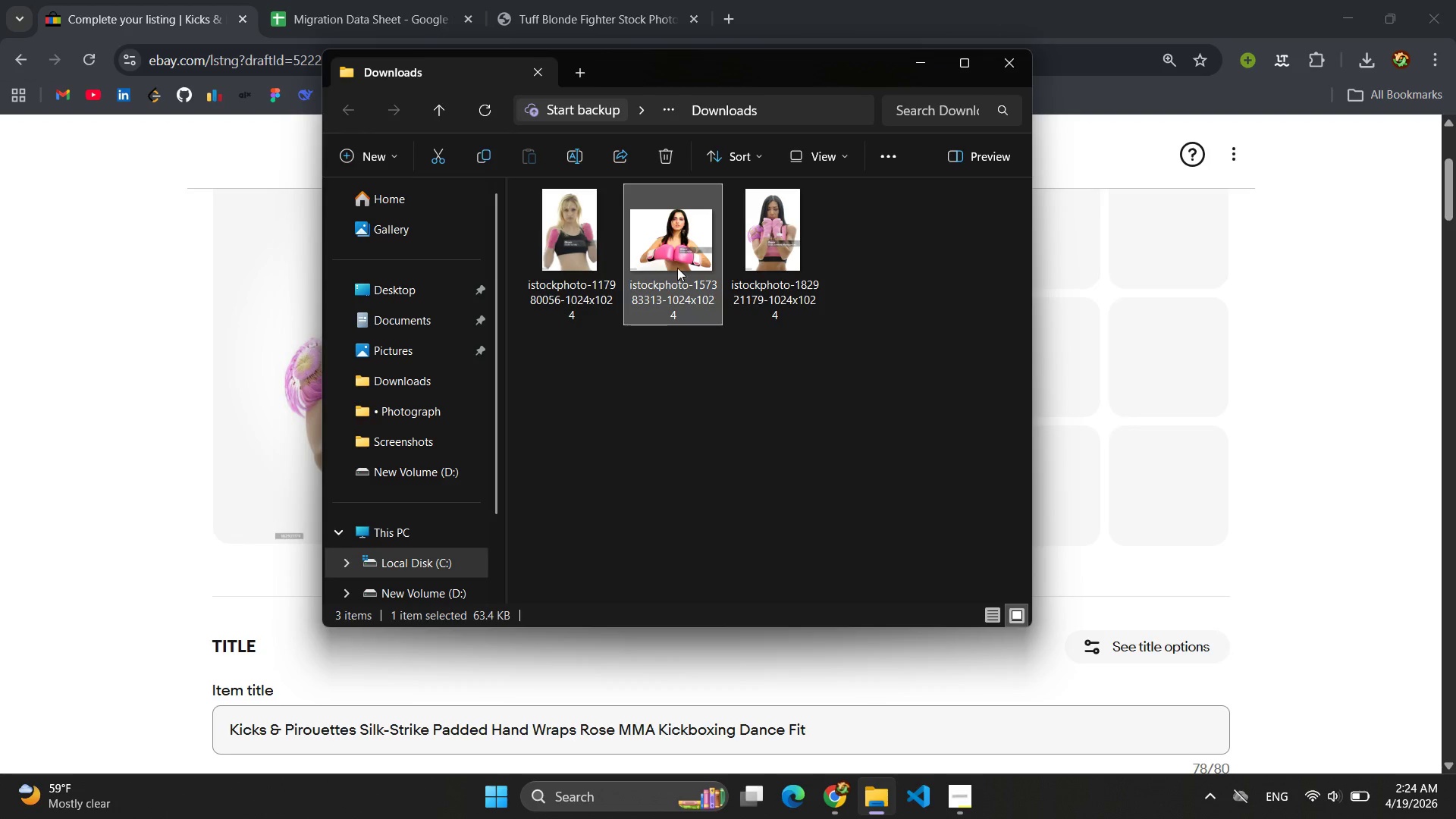 
mouse_move([570, 219])
 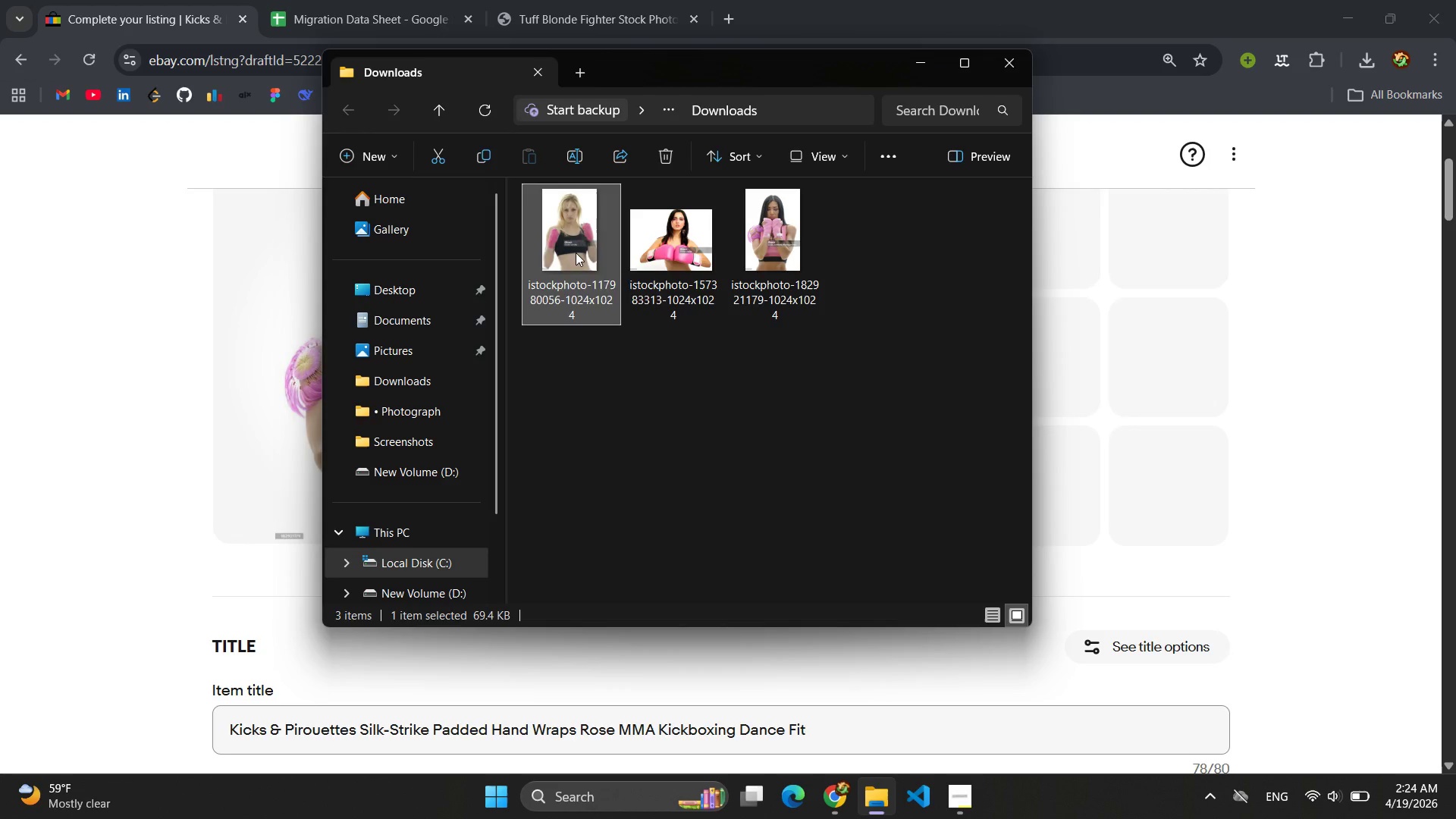 
left_click_drag(start_coordinate=[568, 212], to_coordinate=[1087, 369])
 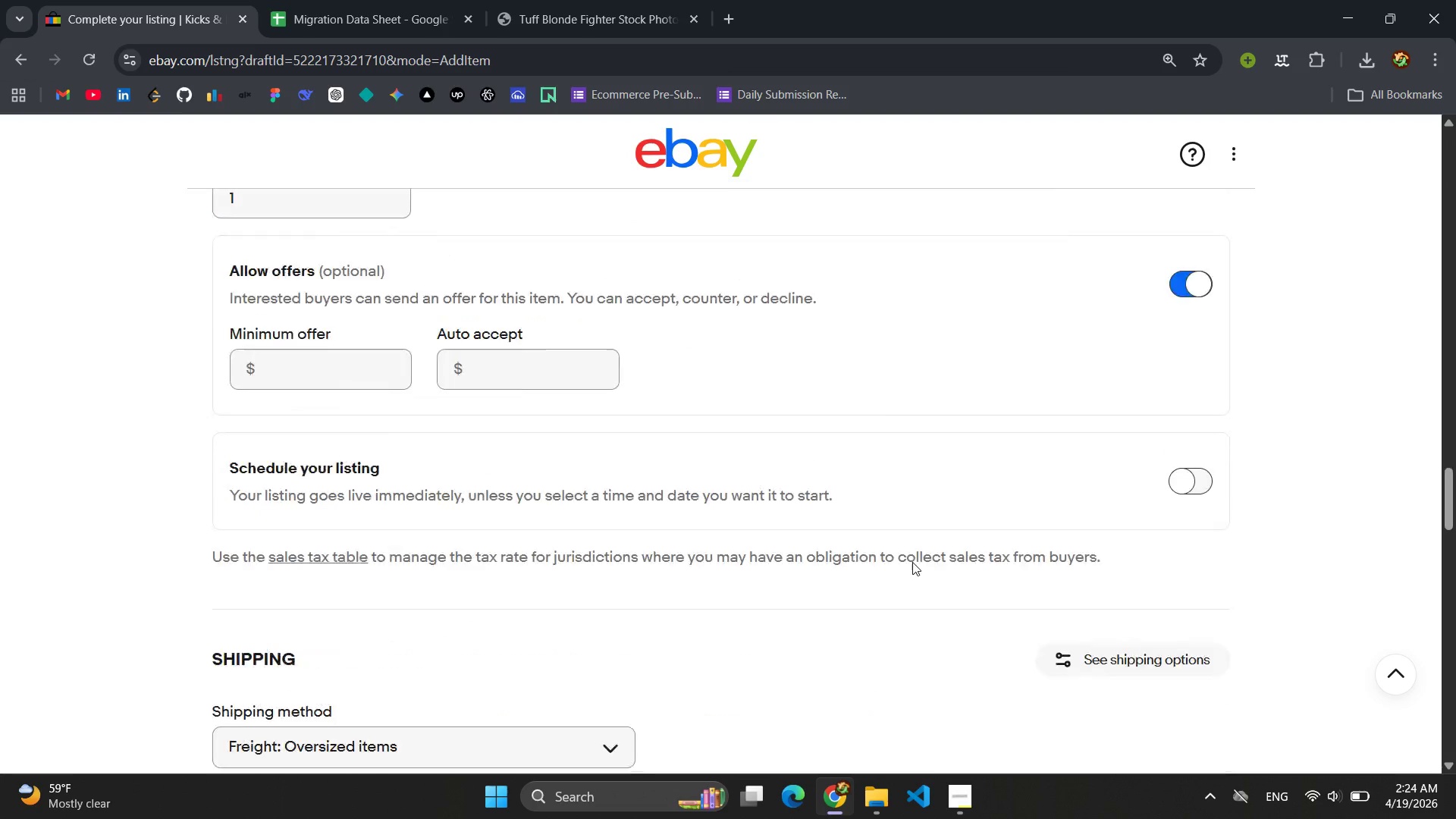 
wait(19.92)
 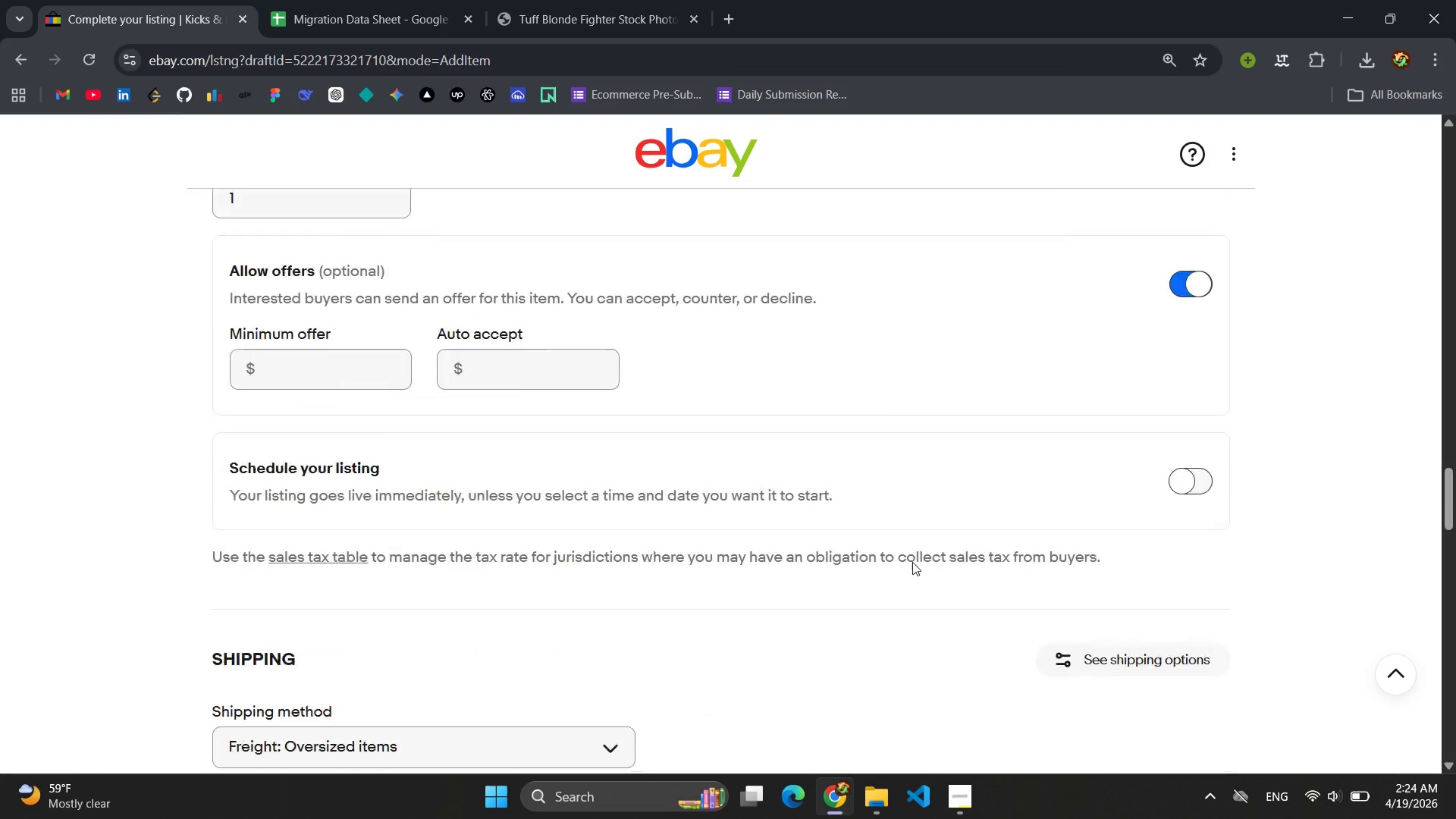 
left_click([757, 595])
 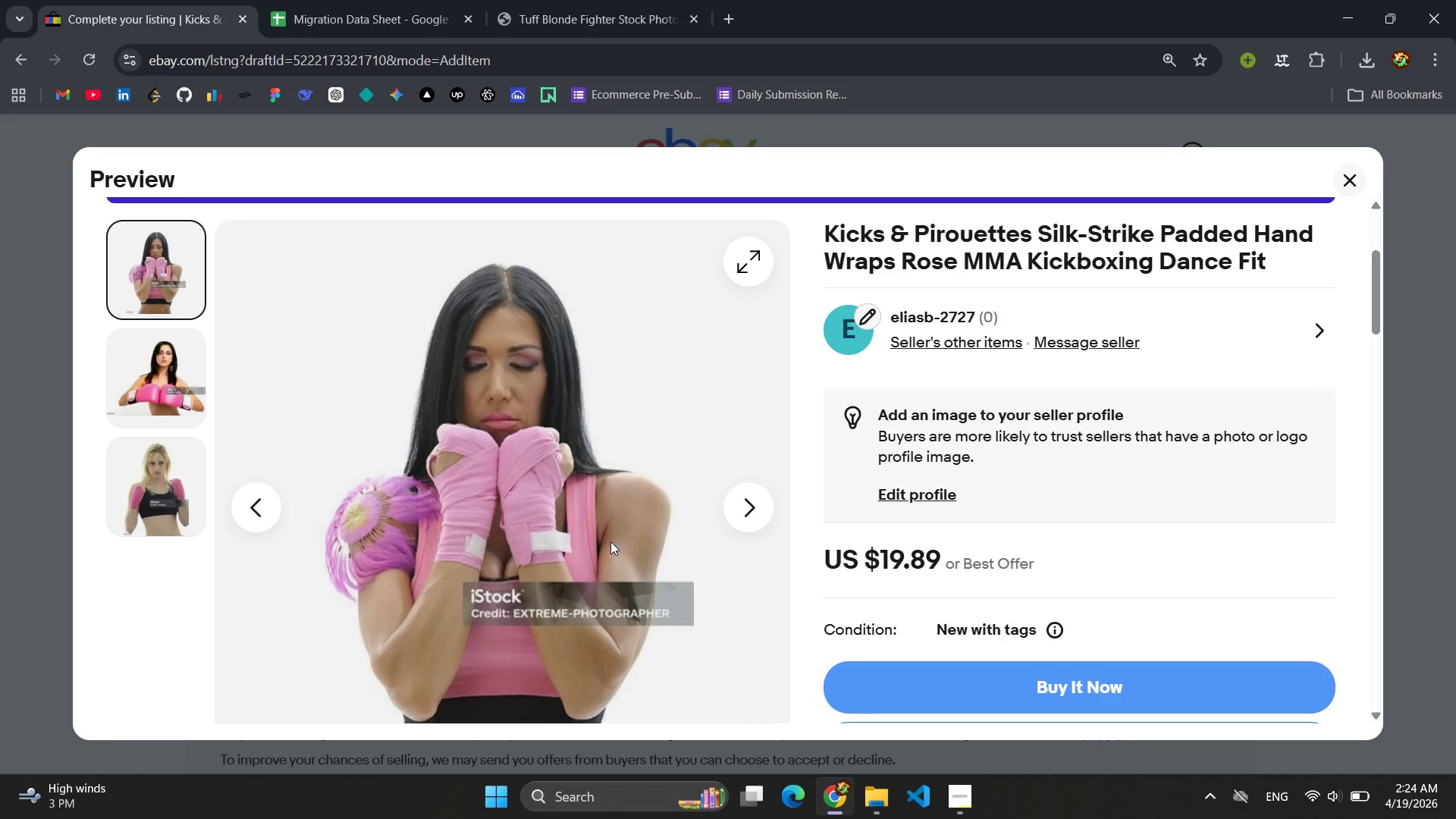 
wait(12.05)
 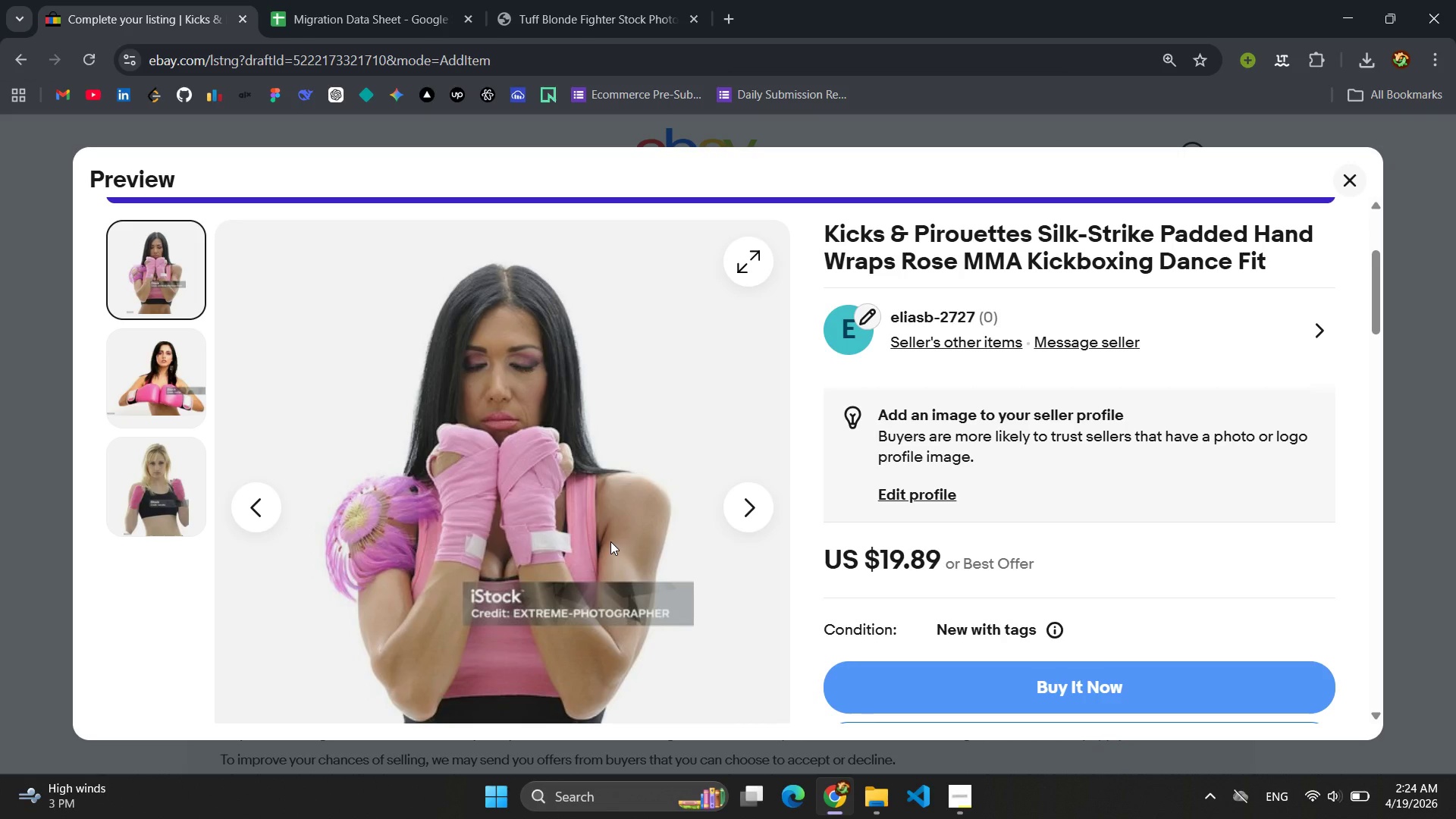 
key(Meta+Shift+S)
 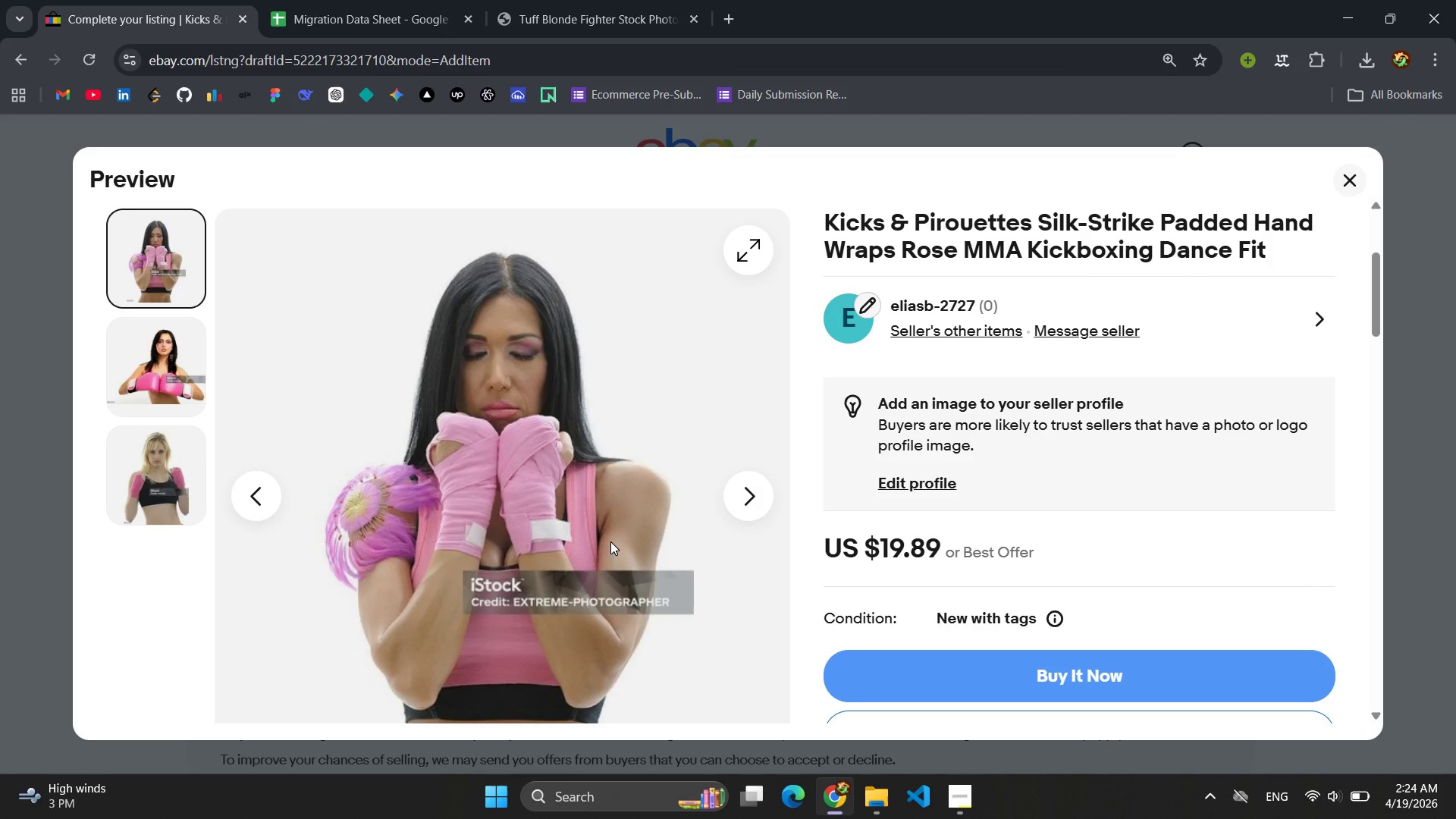 
key(Meta+Shift+ShiftLeft)
 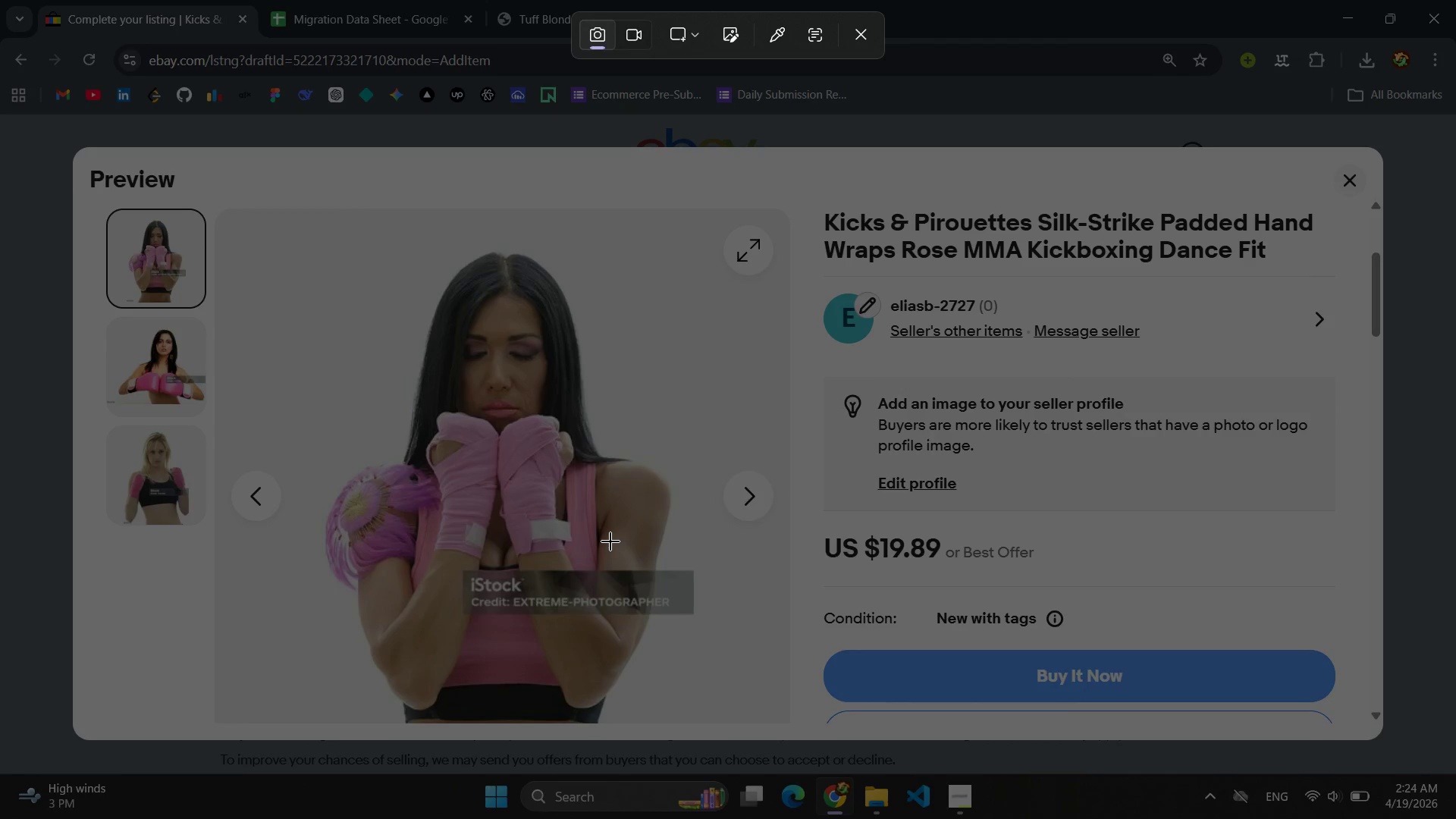 
key(Meta+MetaLeft)
 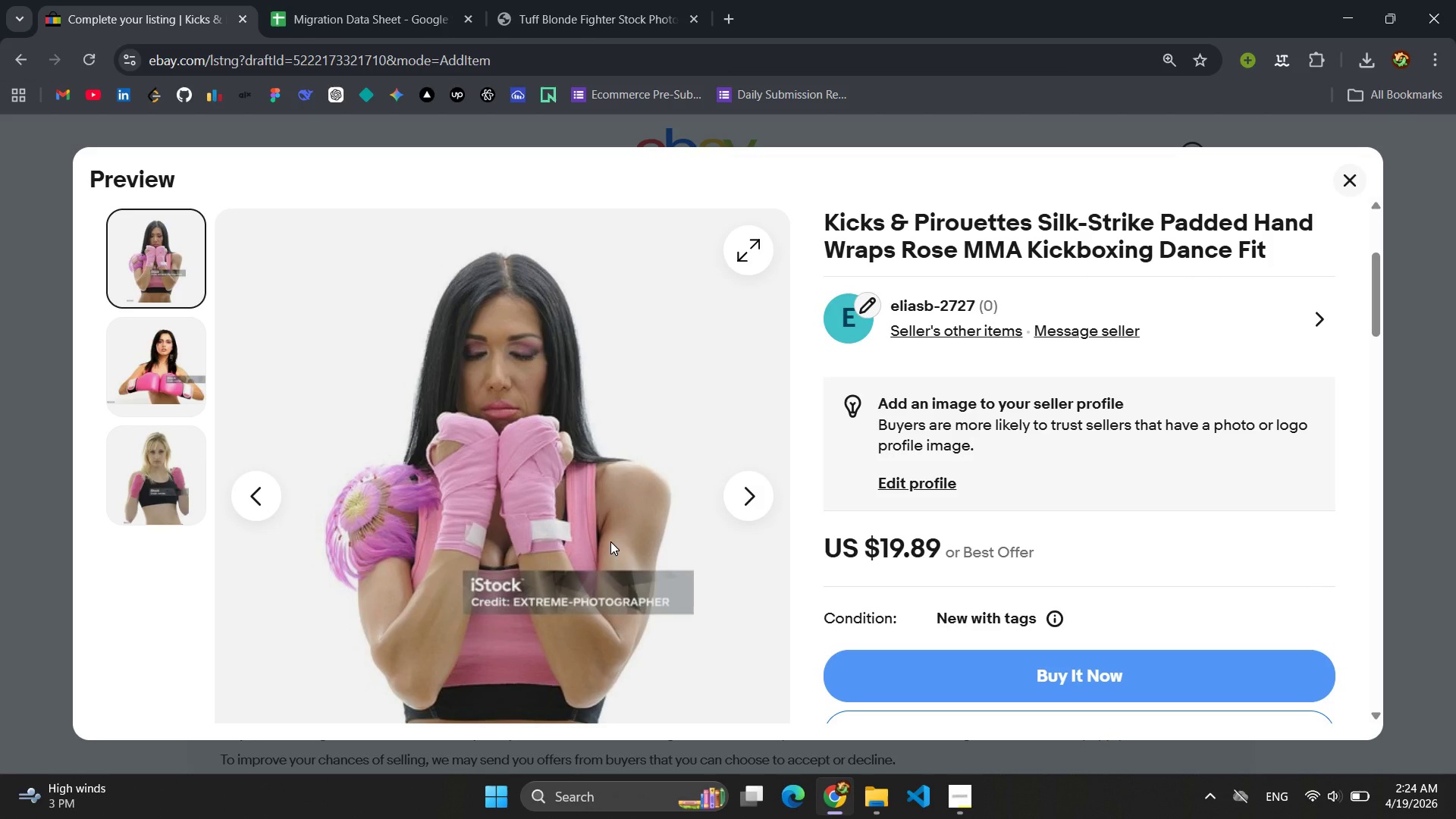 
wait(13.33)
 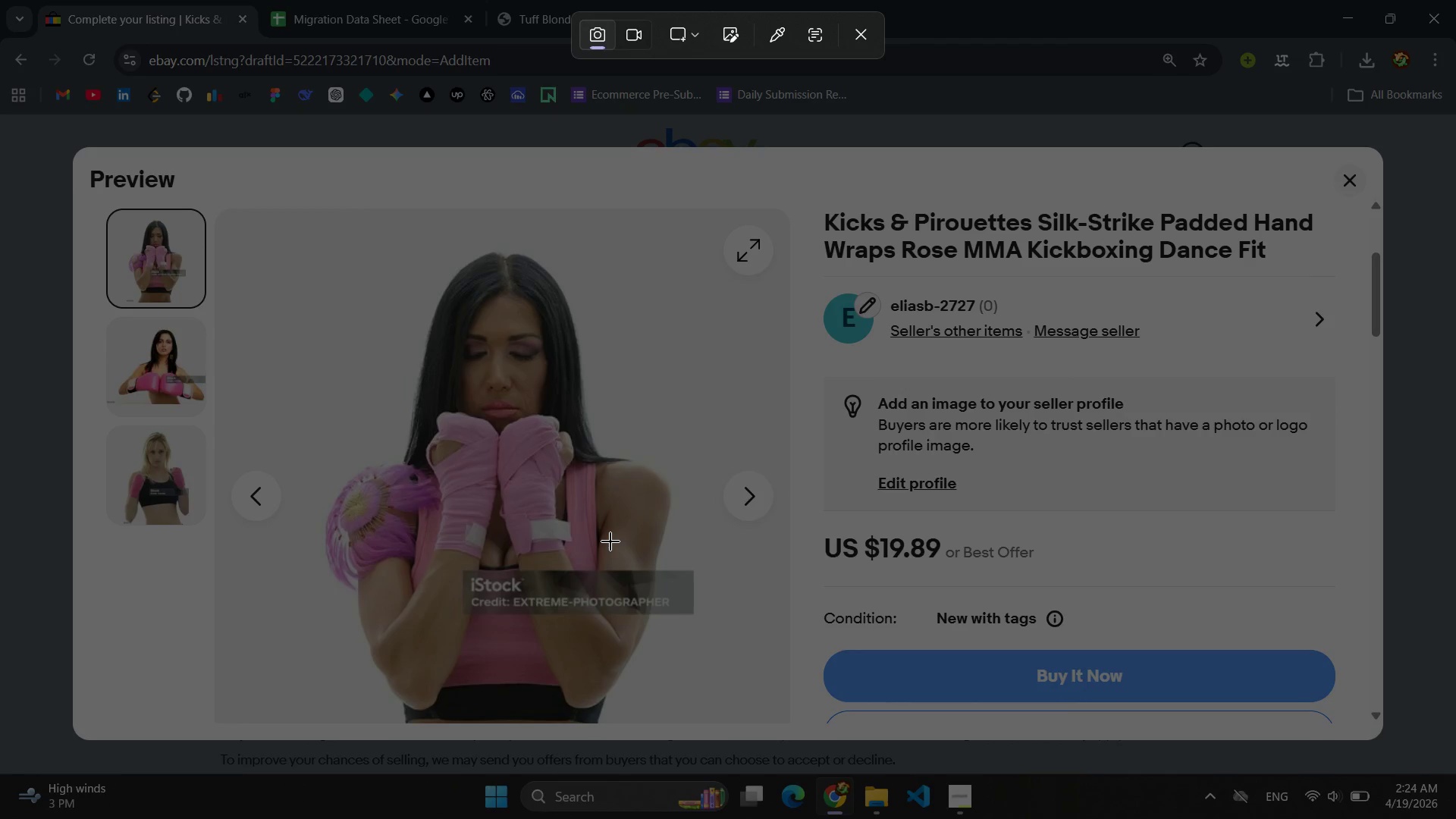 
left_click_drag(start_coordinate=[80, 153], to_coordinate=[1379, 735])
 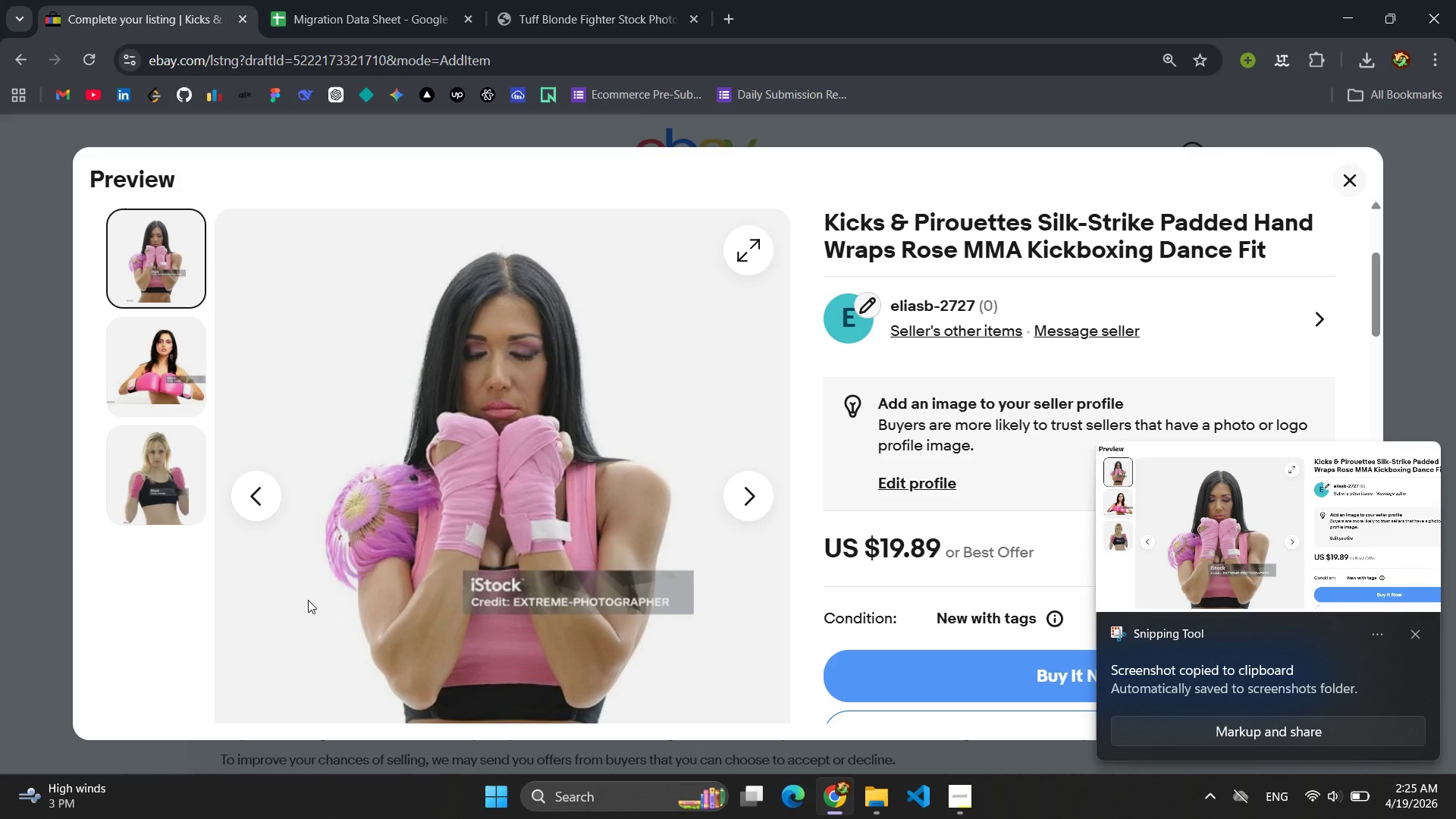 
scroll: coordinate [303, 600], scroll_direction: down, amount: 7.0
 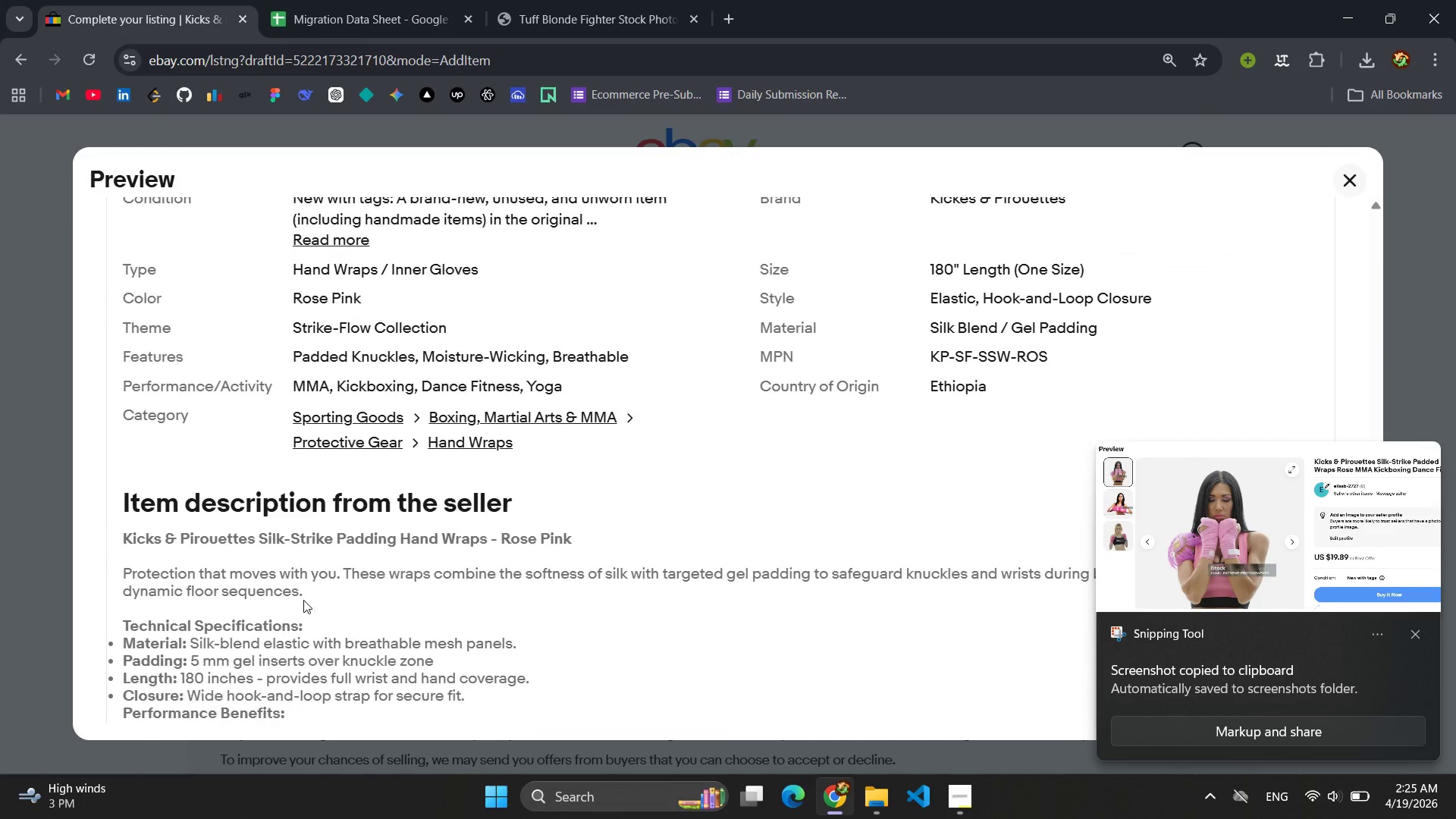 
scroll: coordinate [303, 600], scroll_direction: up, amount: 1.0
 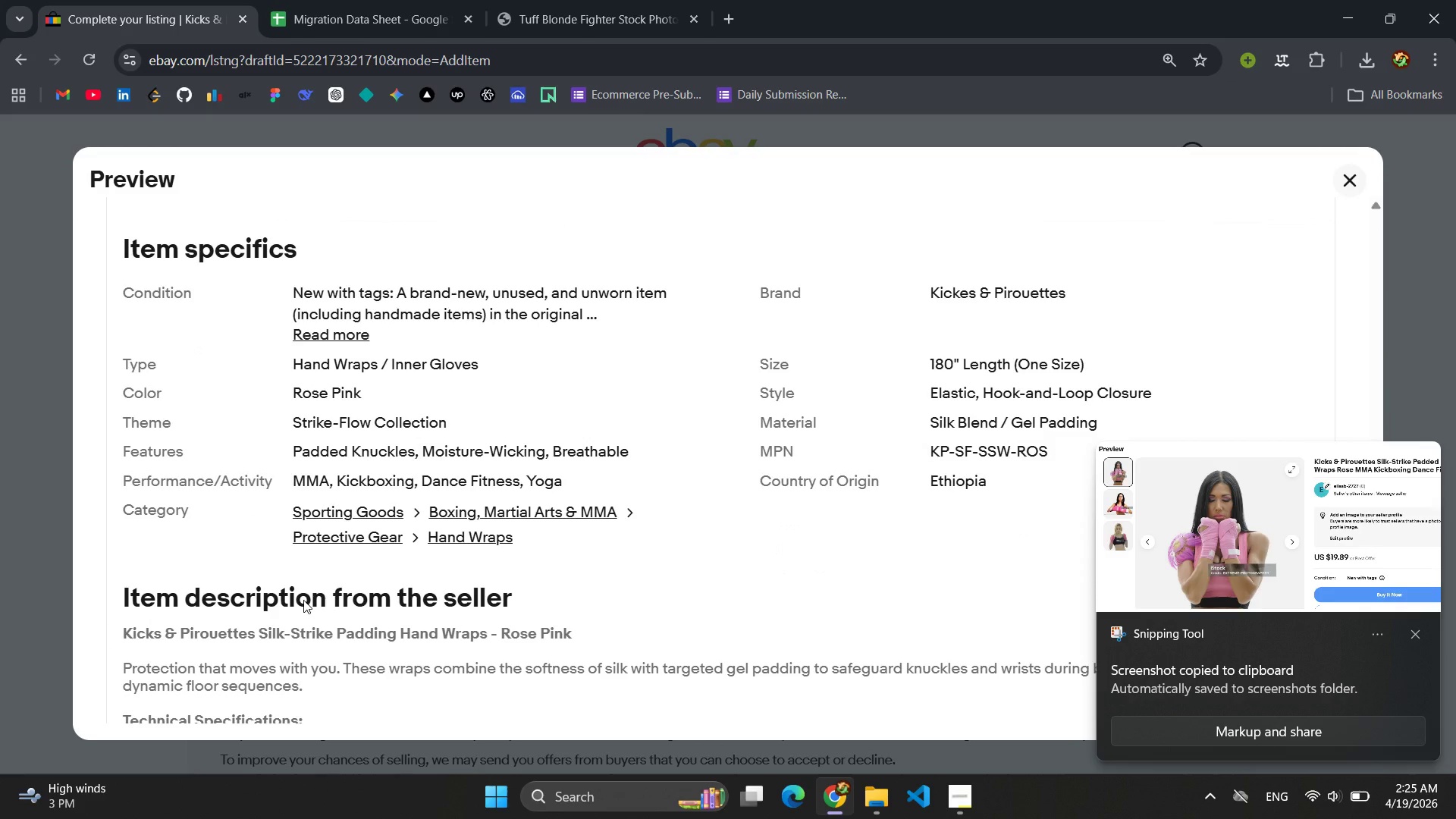 
scroll: coordinate [303, 600], scroll_direction: down, amount: 1.0
 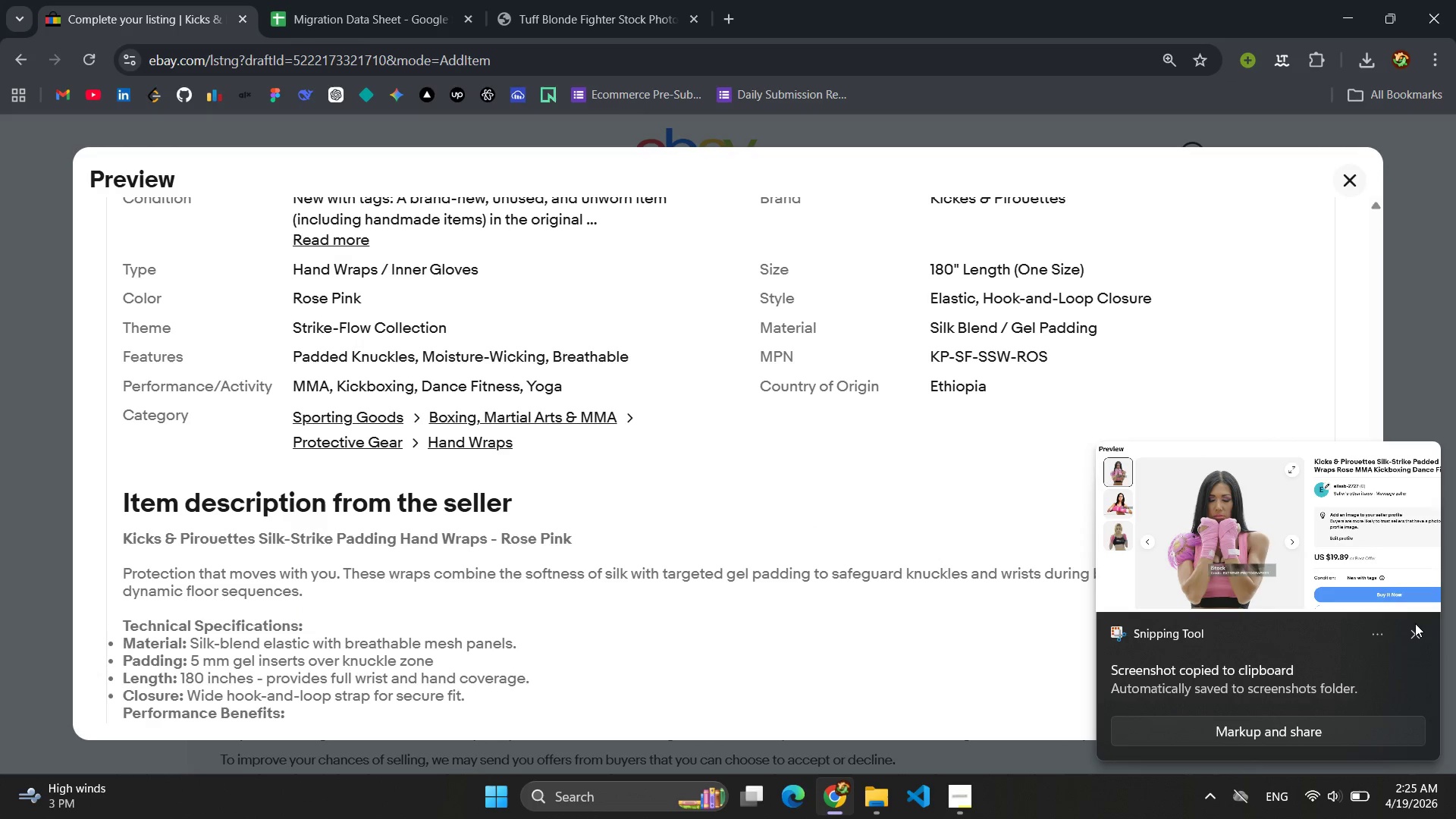 
left_click([1414, 631])
 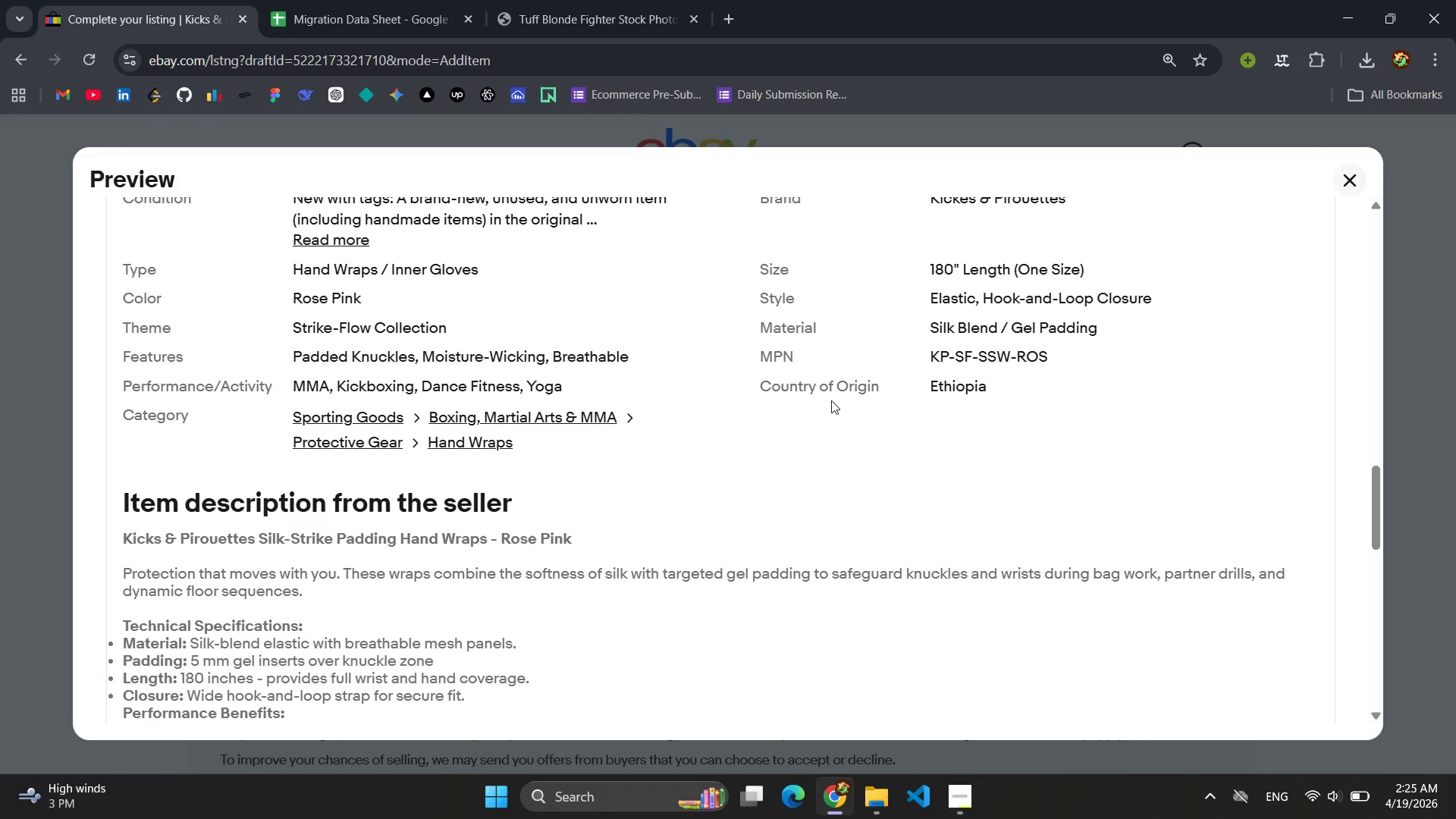 
key(Control+Minus)
 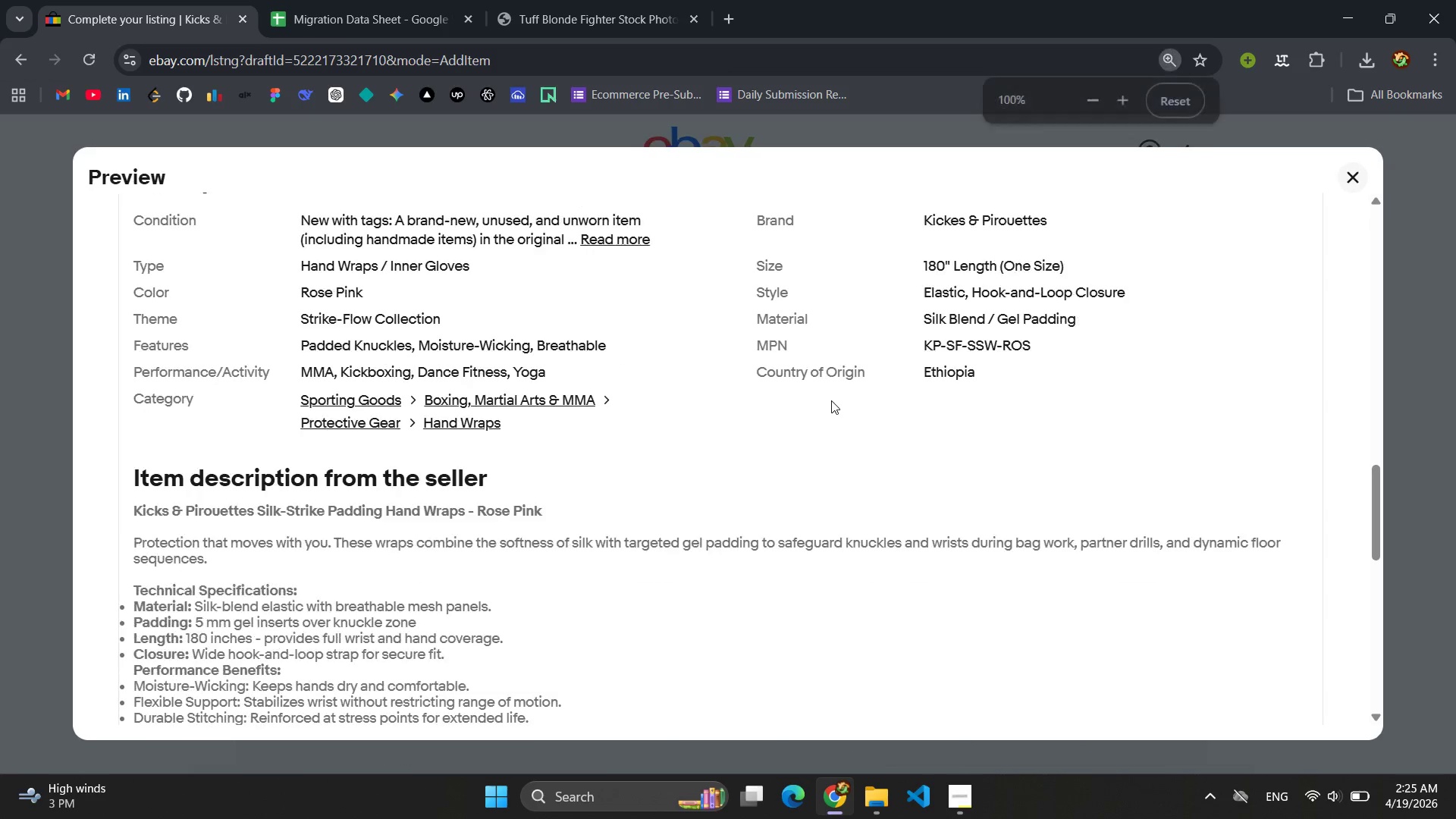 
key(Control+Minus)
 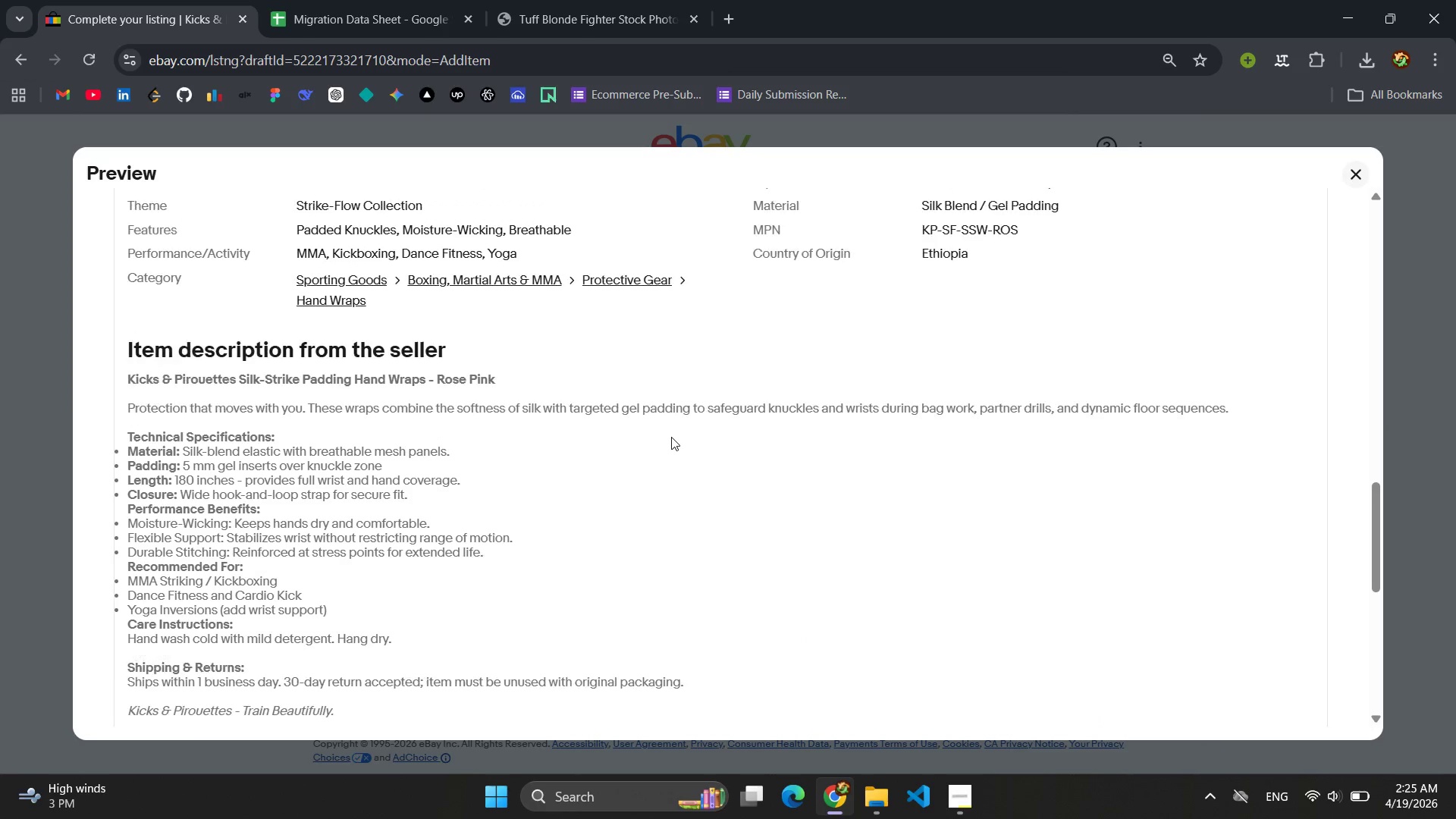 
wait(6.59)
 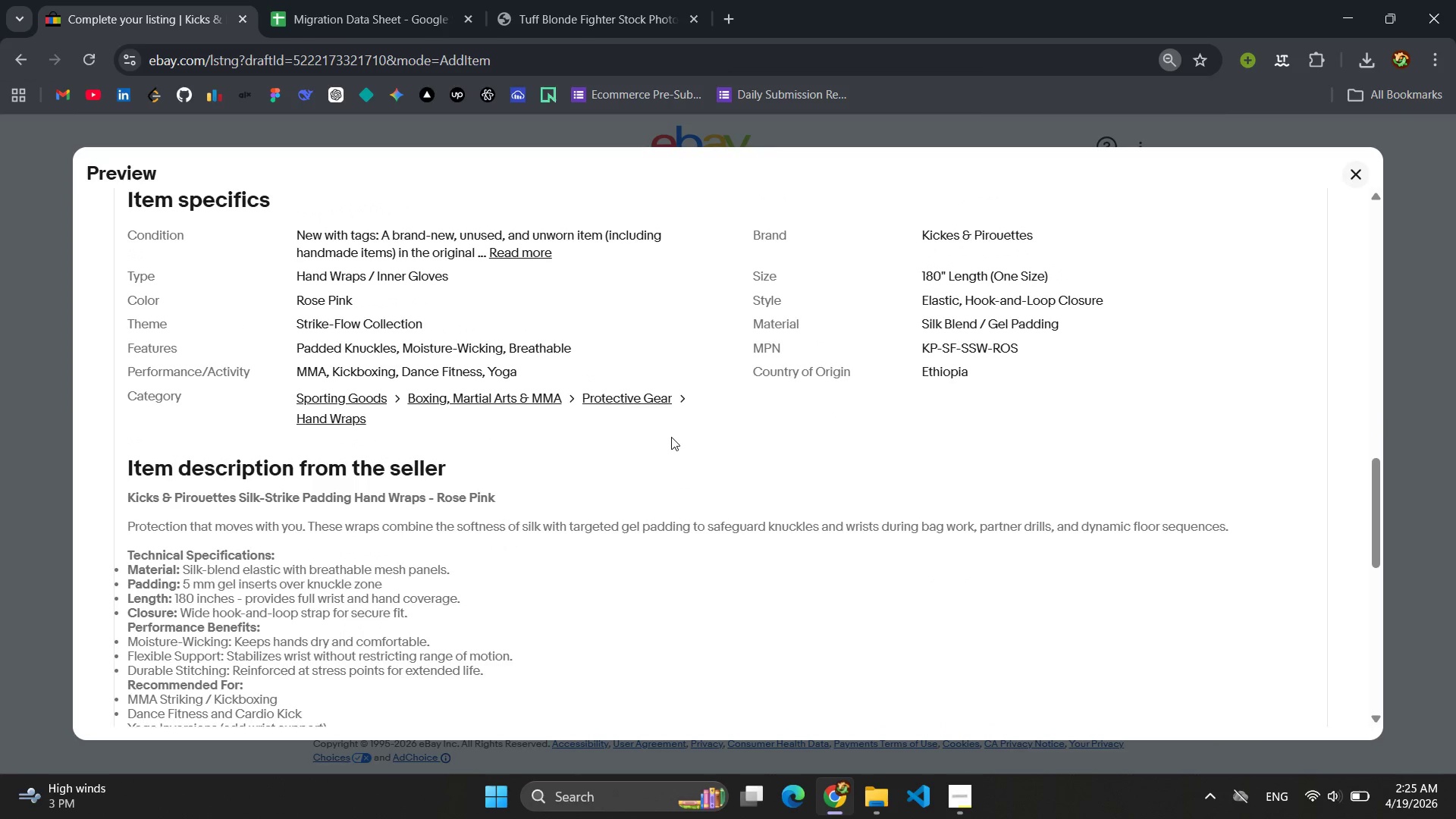 
key(Control+Minus)
 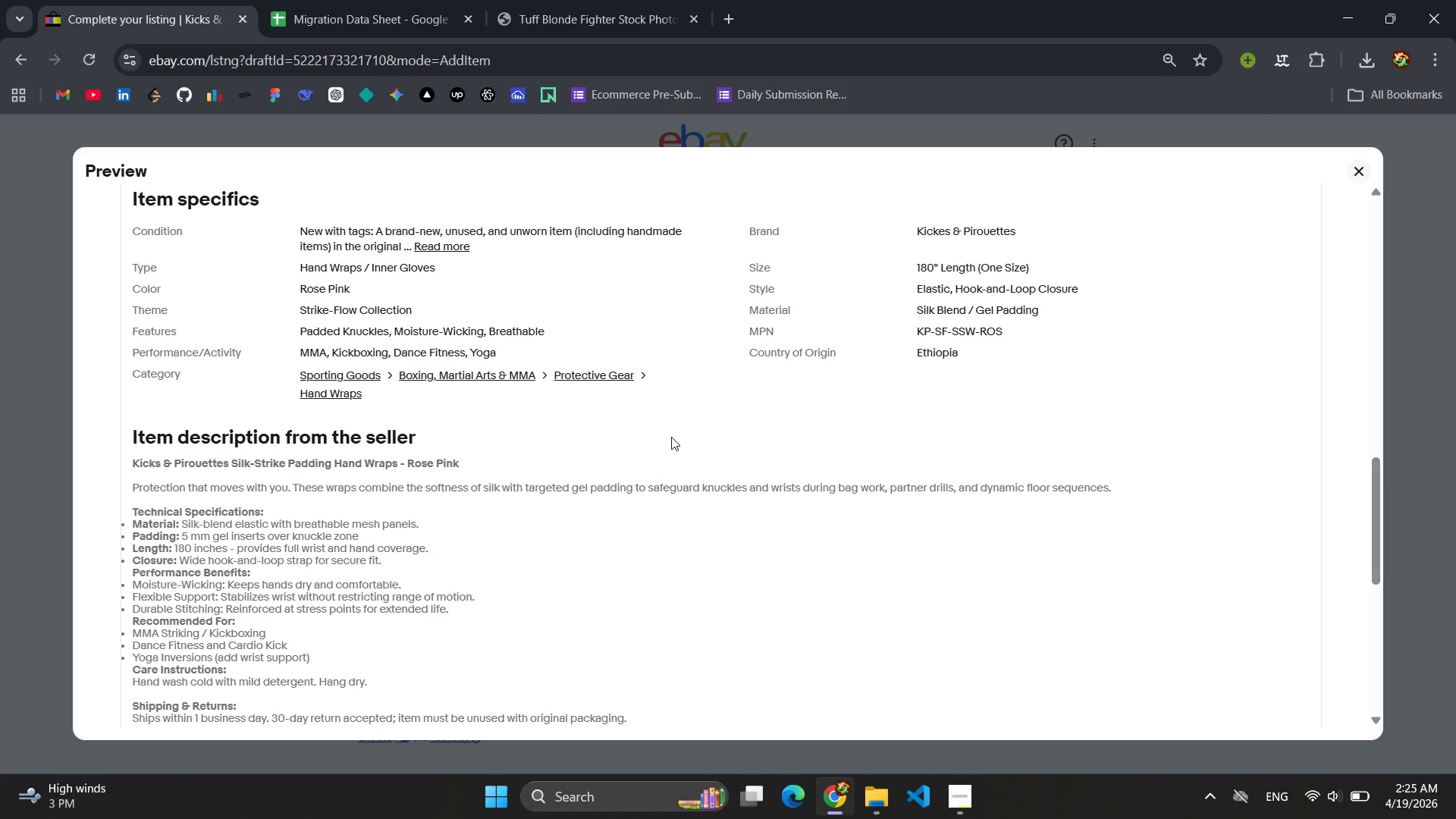 
wait(5.92)
 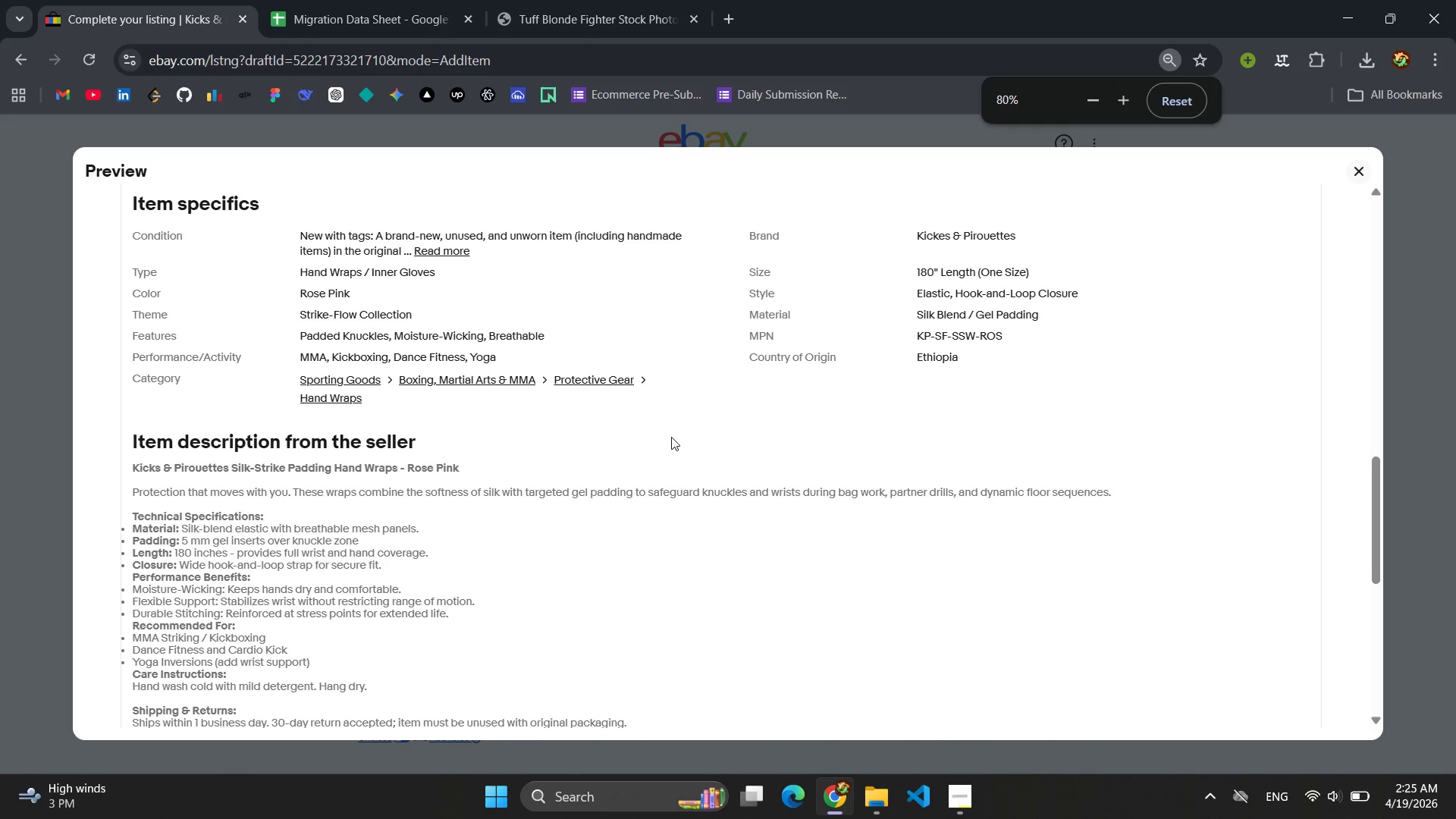 
key(Meta+Shift+ShiftLeft)
 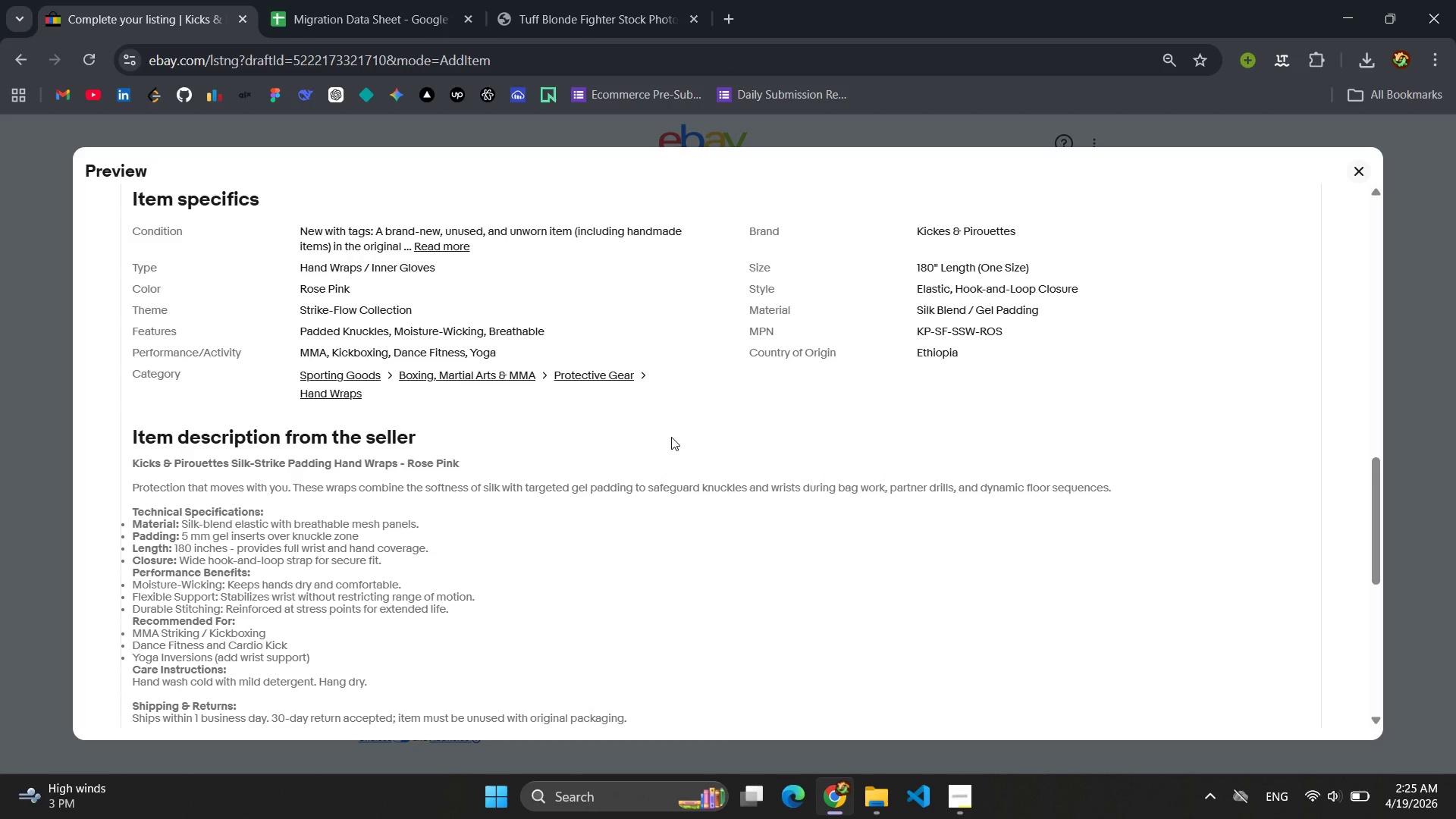 
key(Meta+Shift+S)
 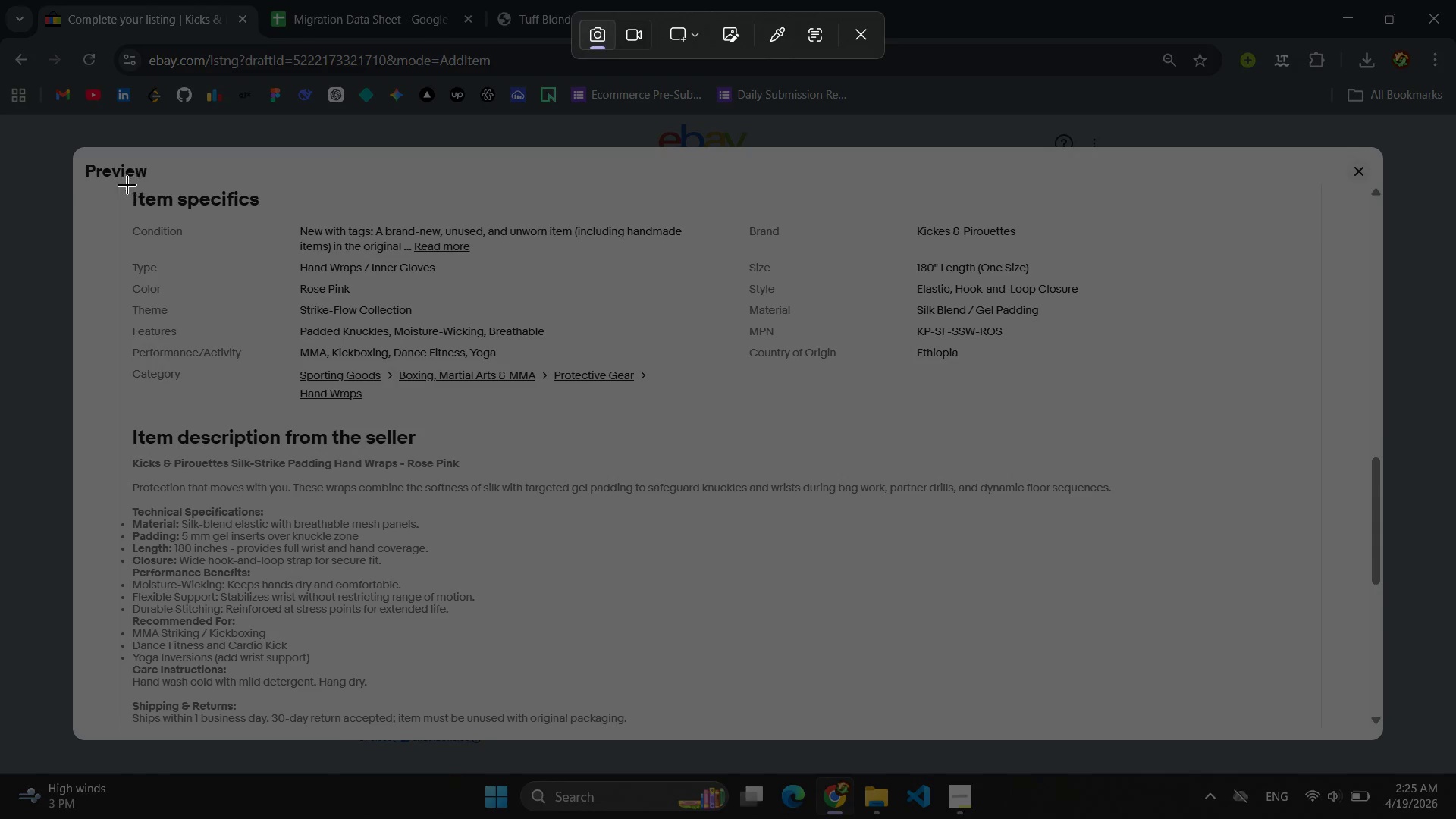 
key(Meta+MetaLeft)
 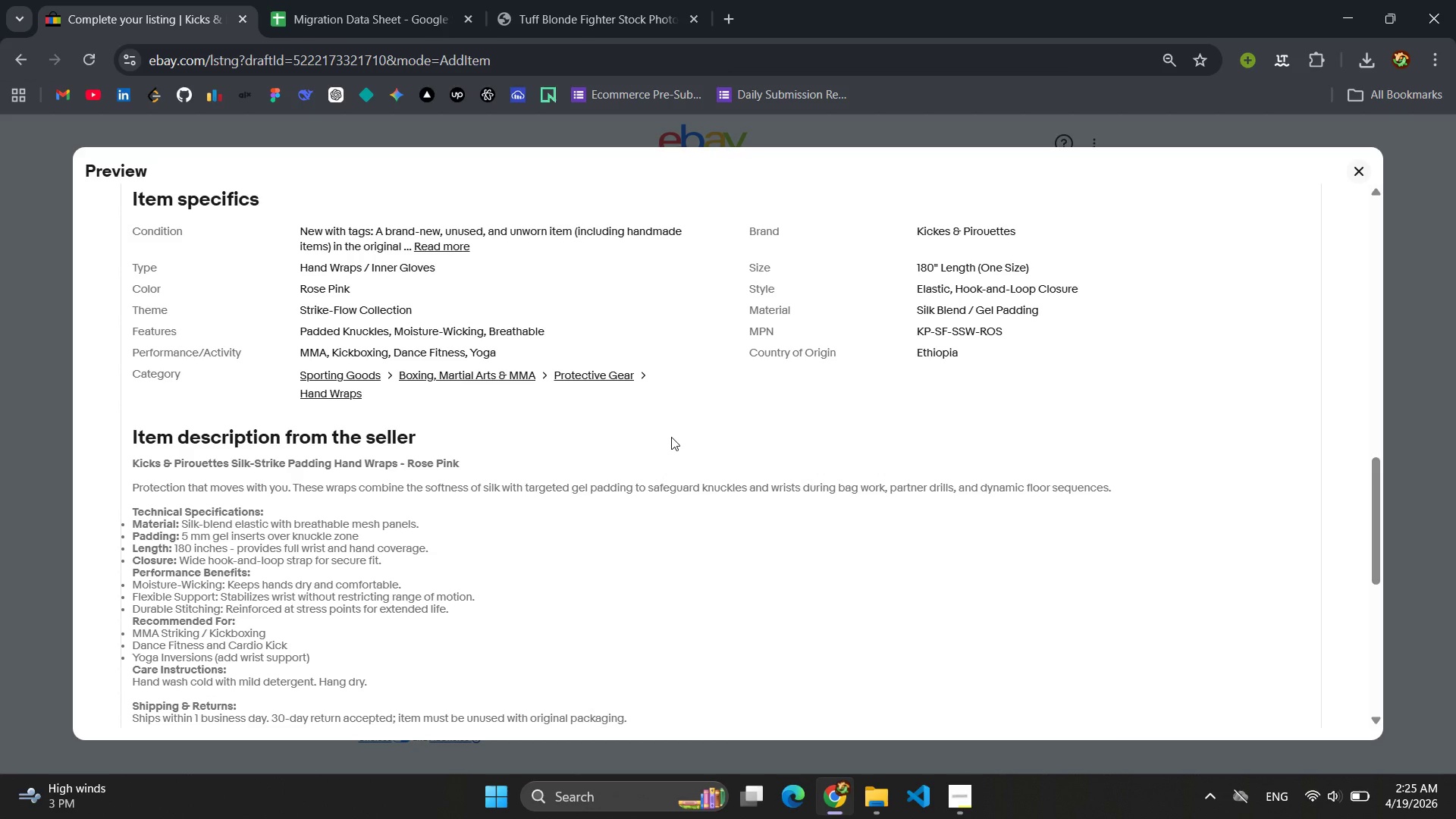 
left_click_drag(start_coordinate=[115, 174], to_coordinate=[1150, 726])
 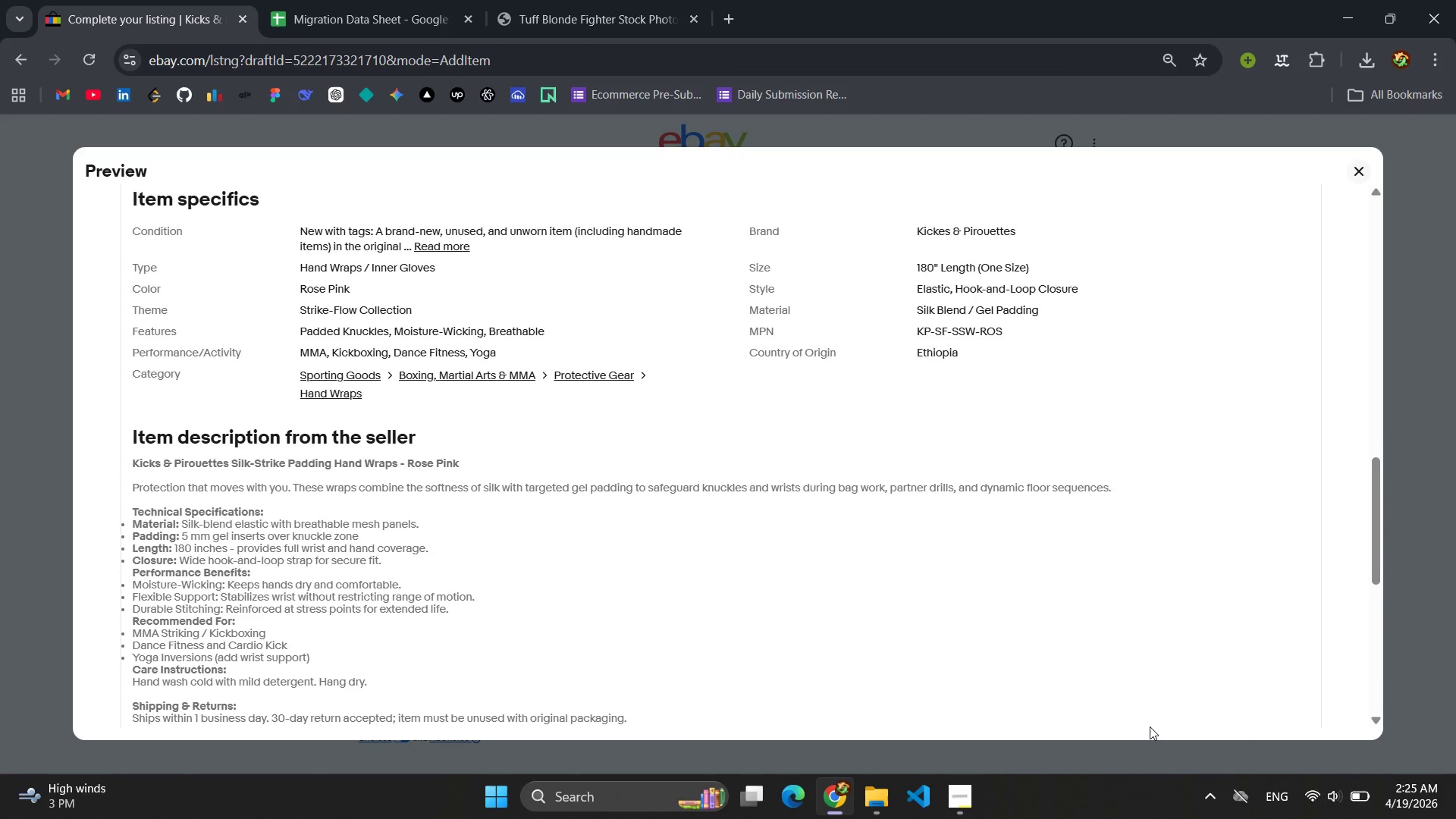 
wait(20.0)
 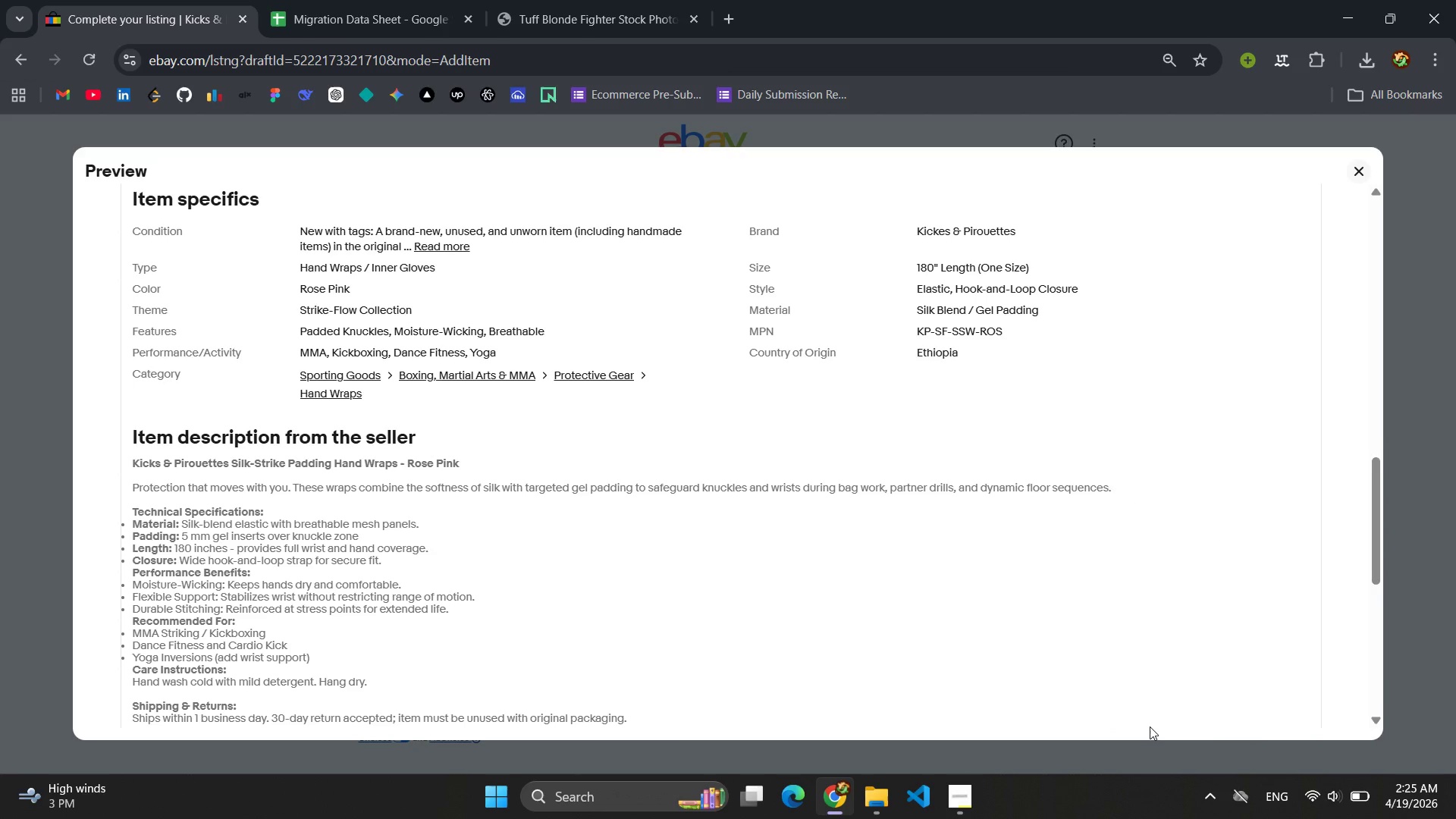 
left_click([1367, 166])
 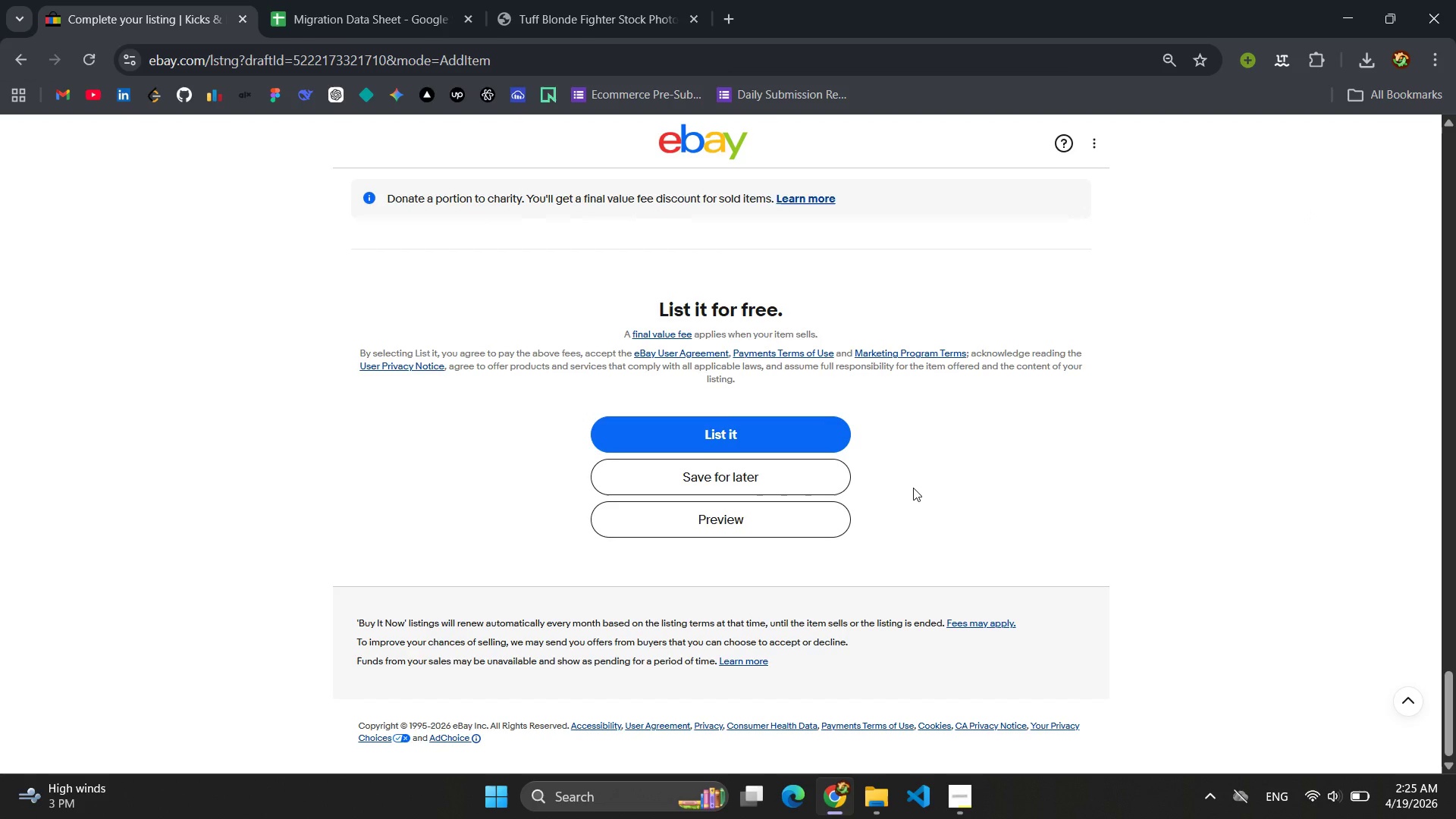 
key(Control+Equal)
 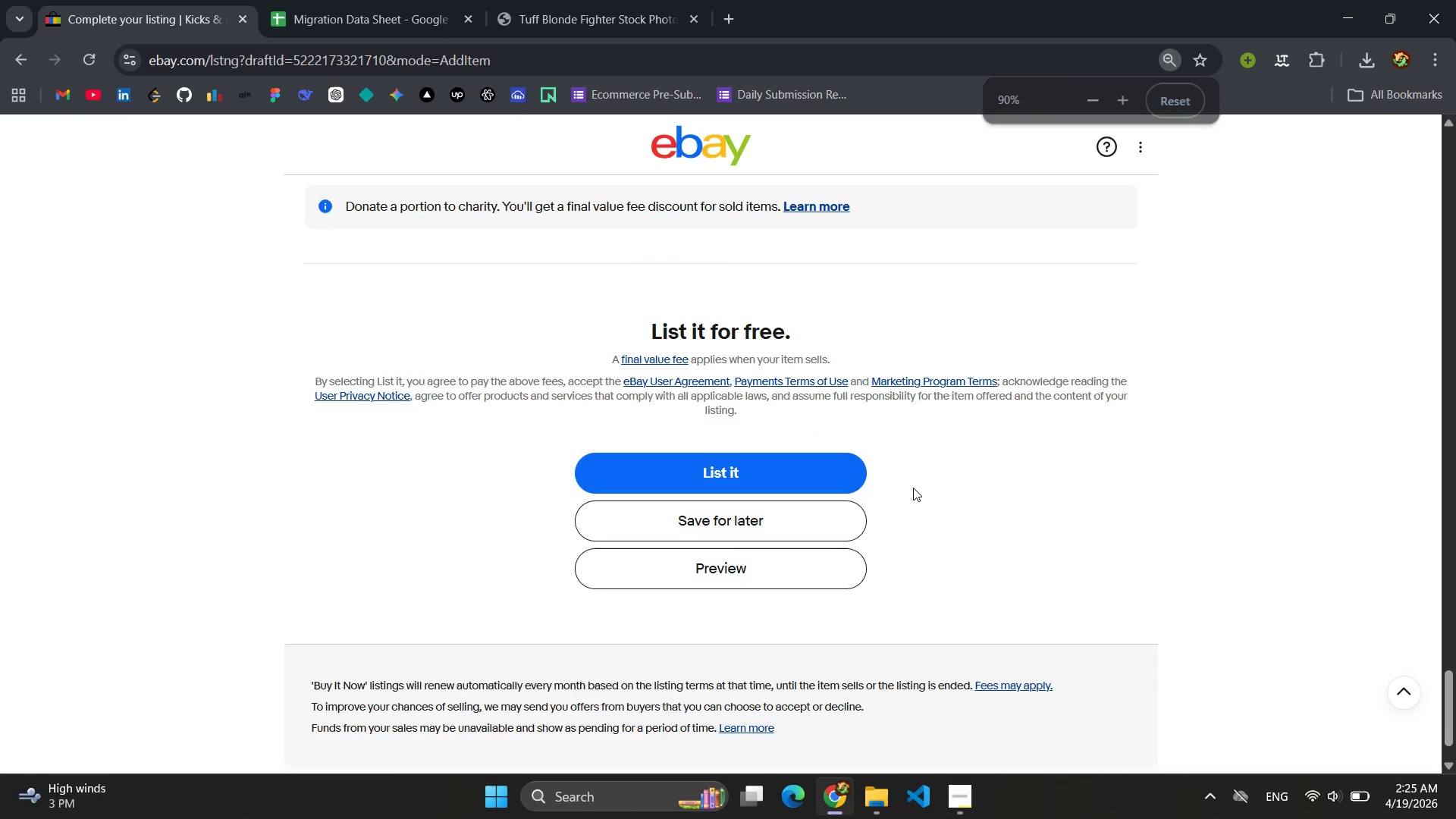 
key(Control+Equal)
 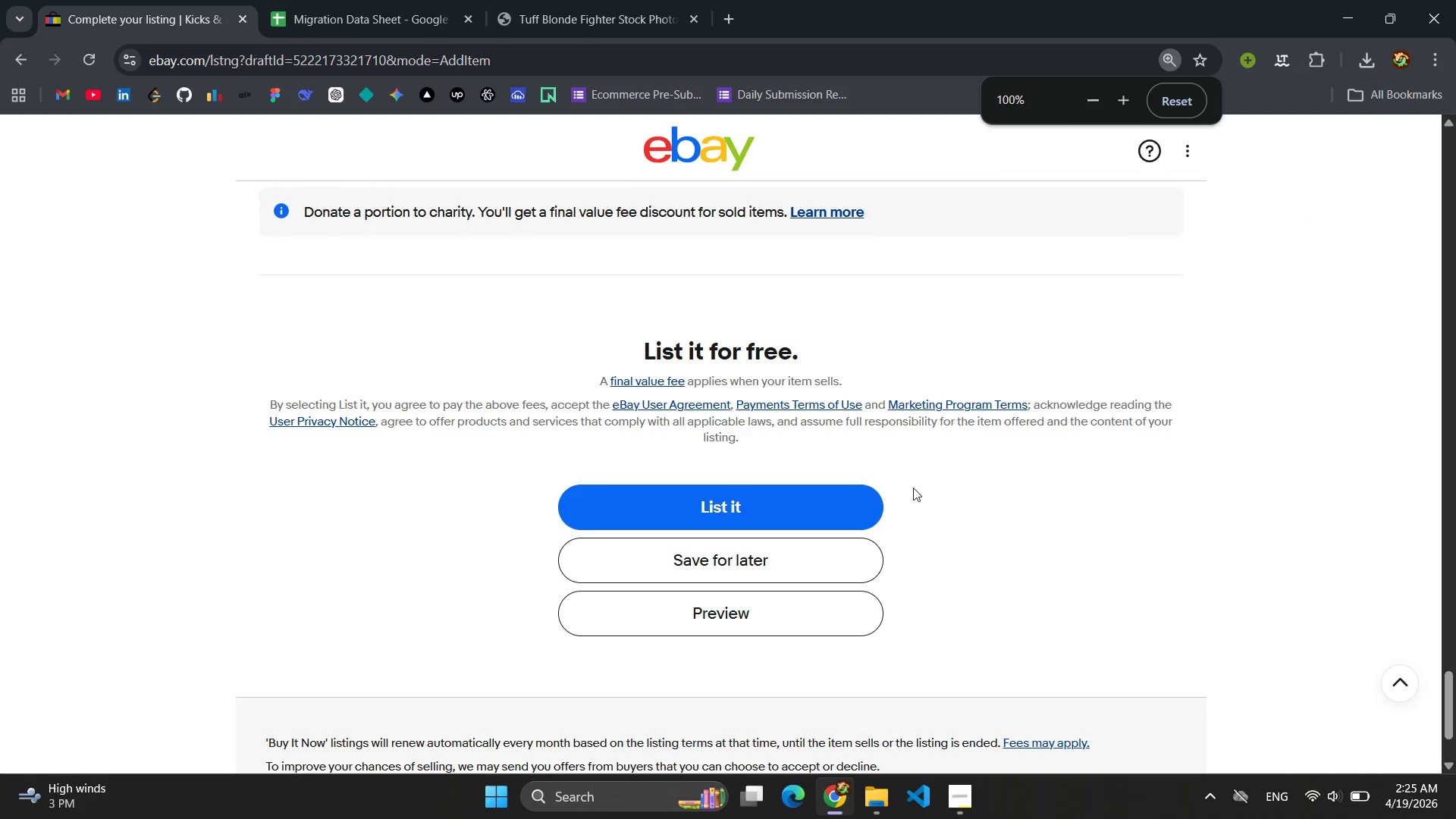 
key(Control+Equal)
 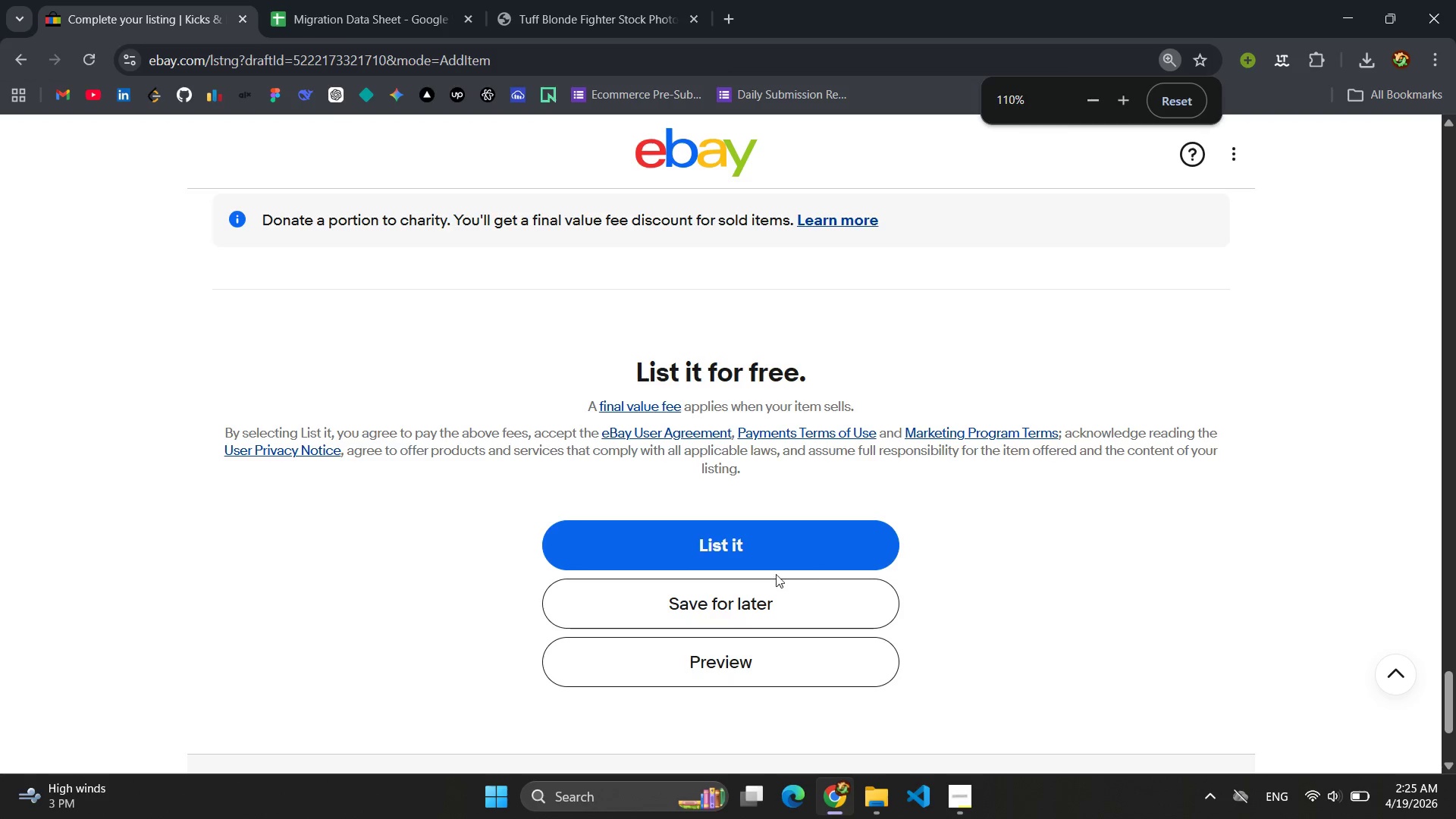 
scroll: coordinate [780, 585], scroll_direction: none, amount: 0.0
 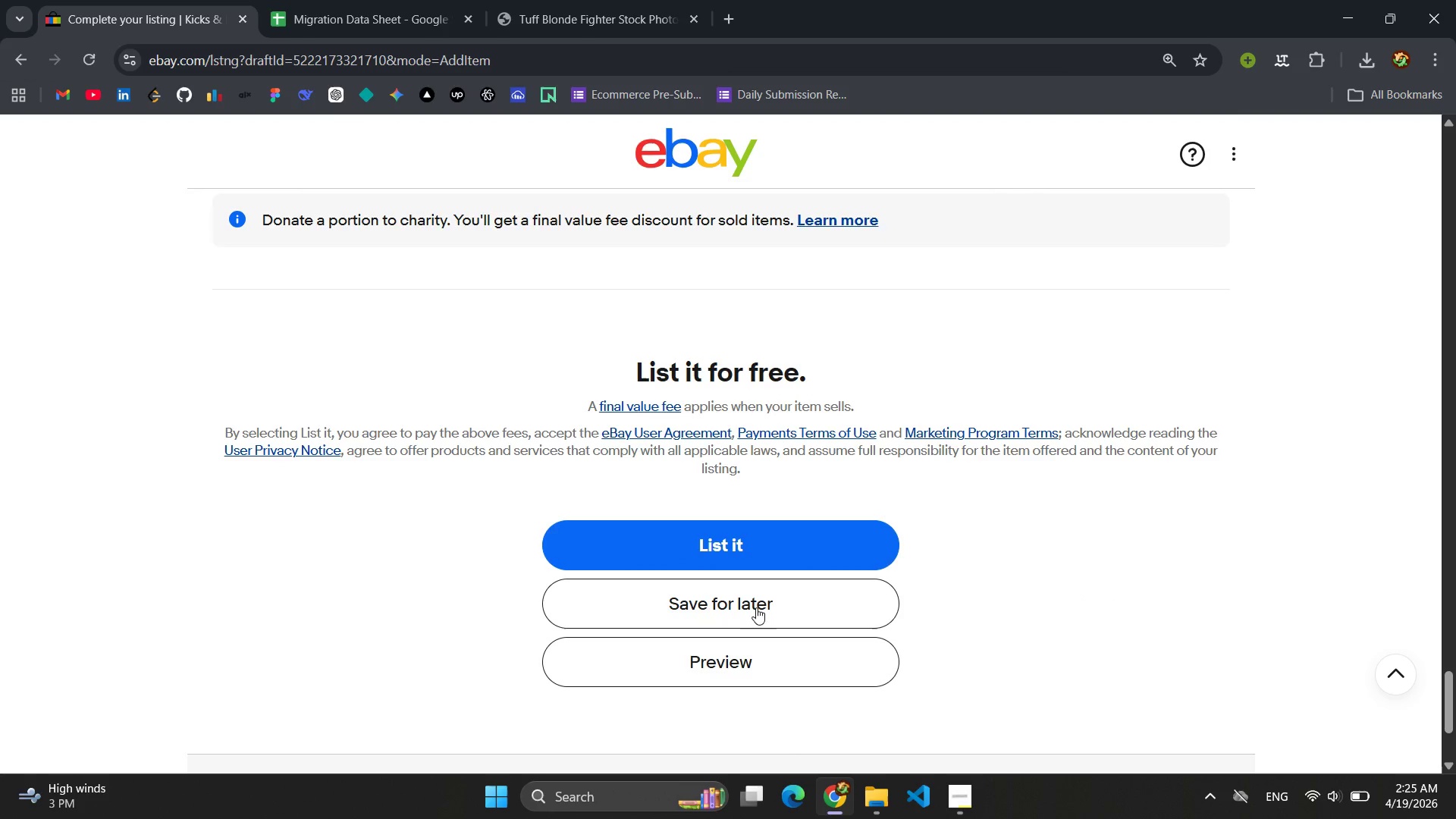 
scroll: coordinate [839, 530], scroll_direction: up, amount: 5.0
 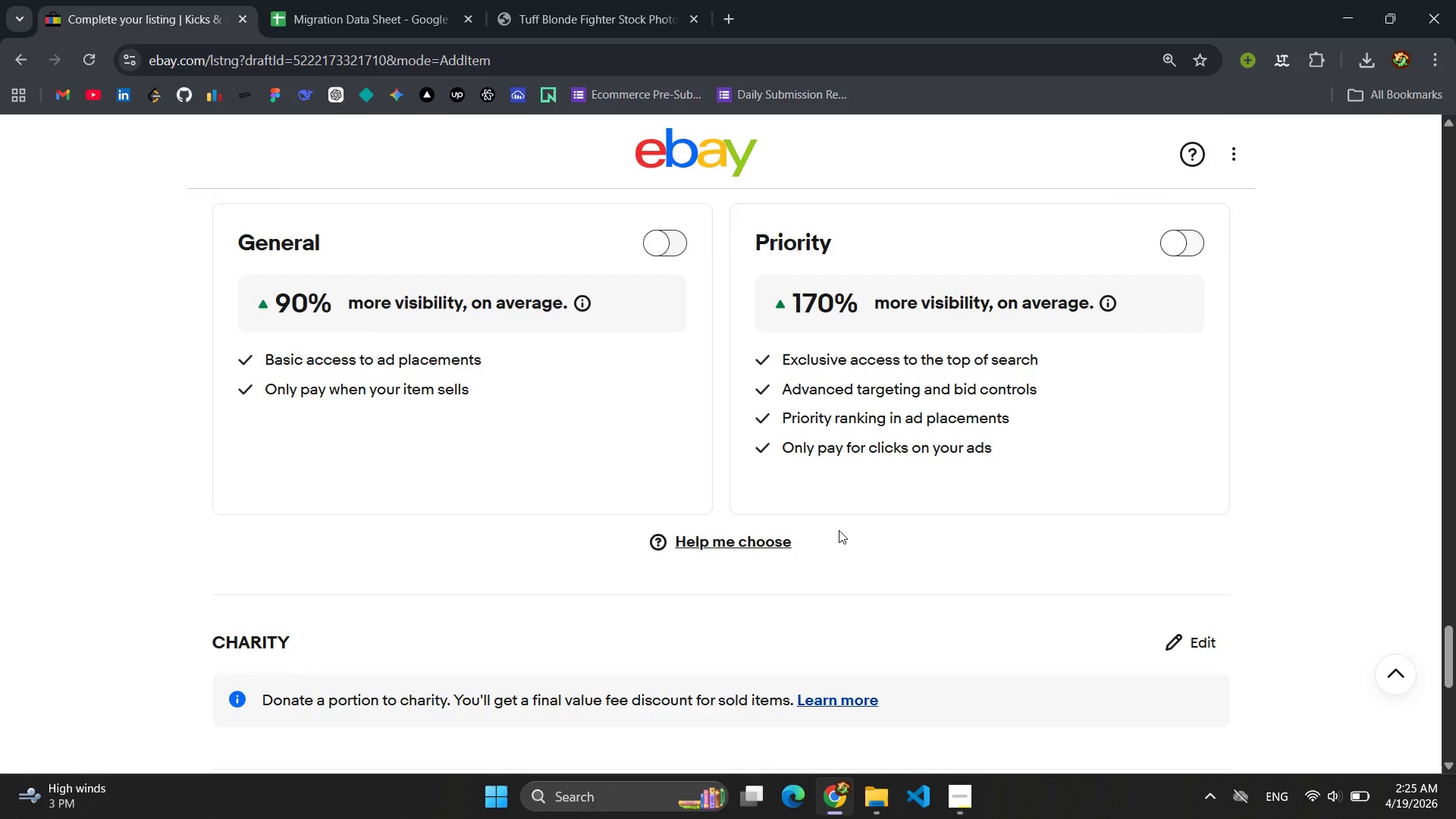 
scroll: coordinate [839, 530], scroll_direction: down, amount: 5.0
 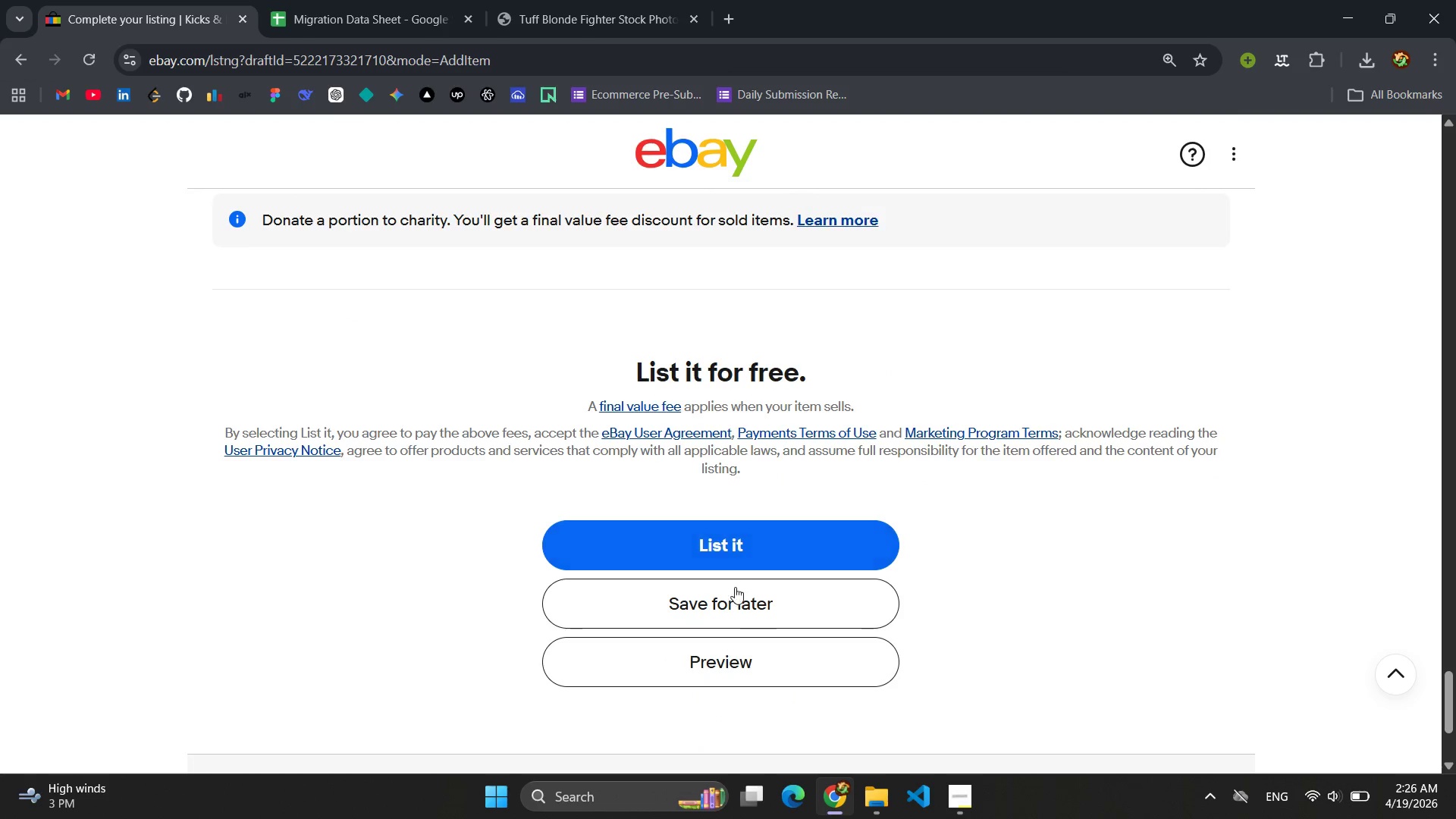 
left_click([733, 591])
 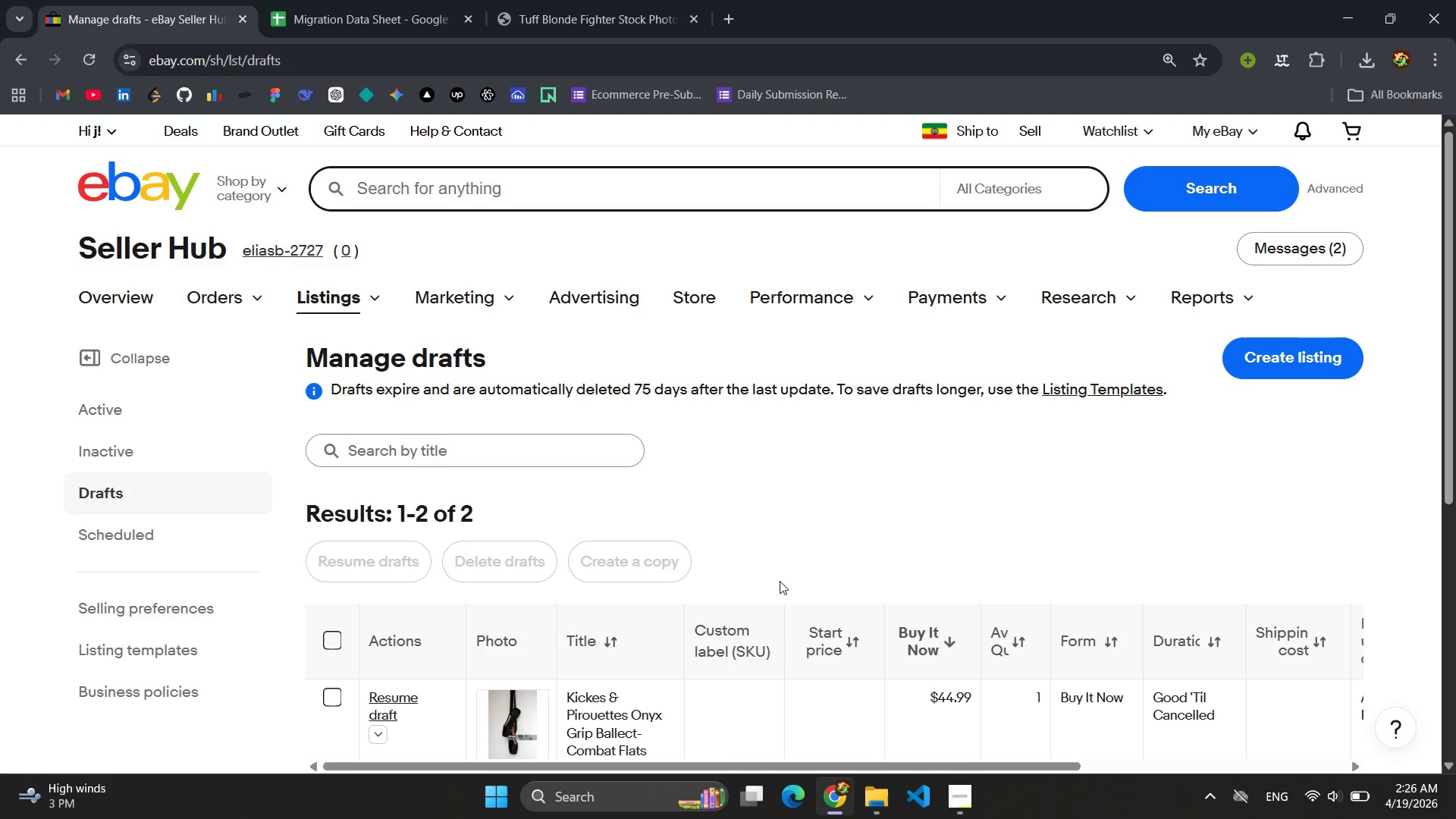 
wait(27.84)
 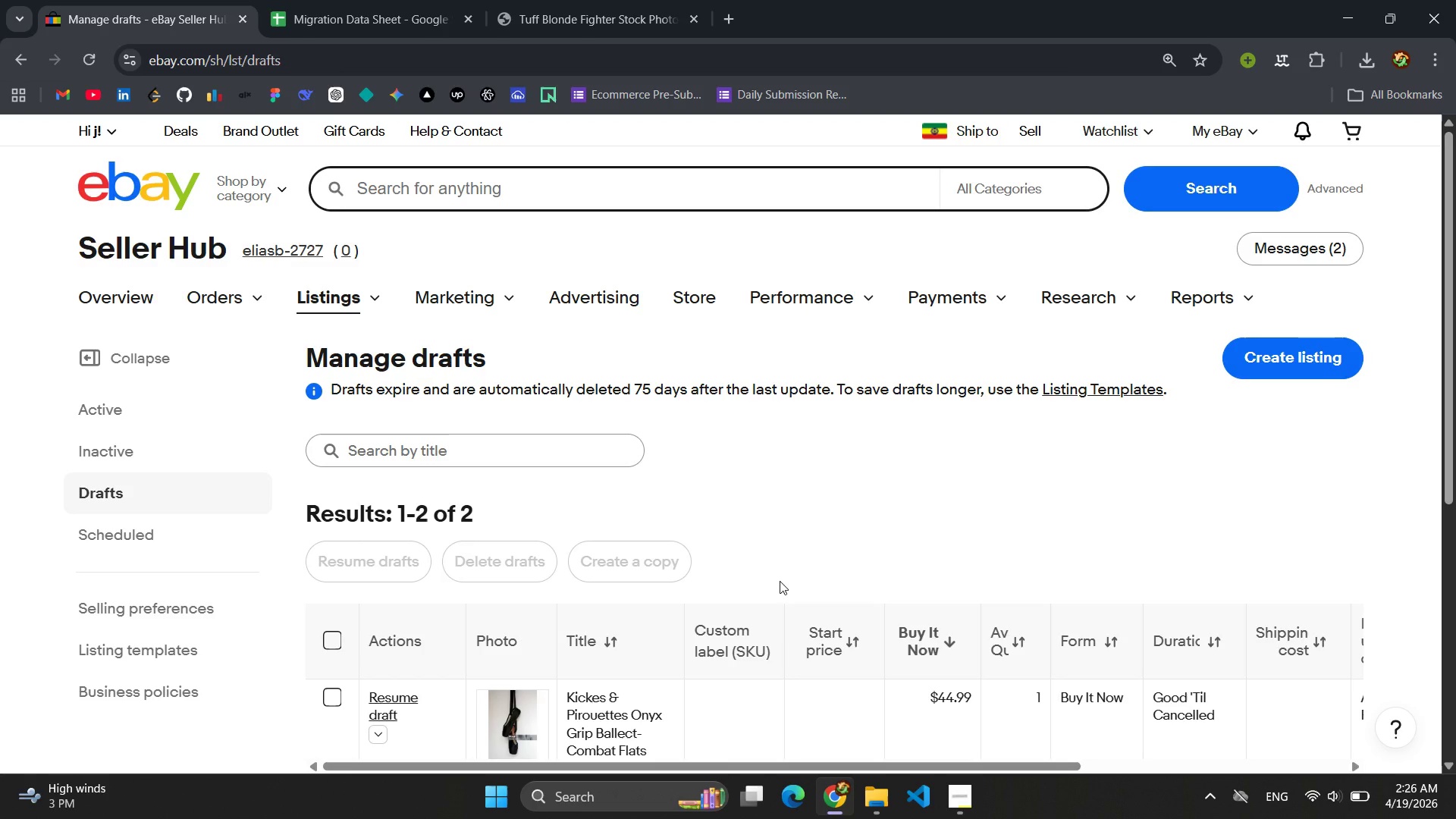 
scroll: coordinate [677, 524], scroll_direction: down, amount: 3.0
 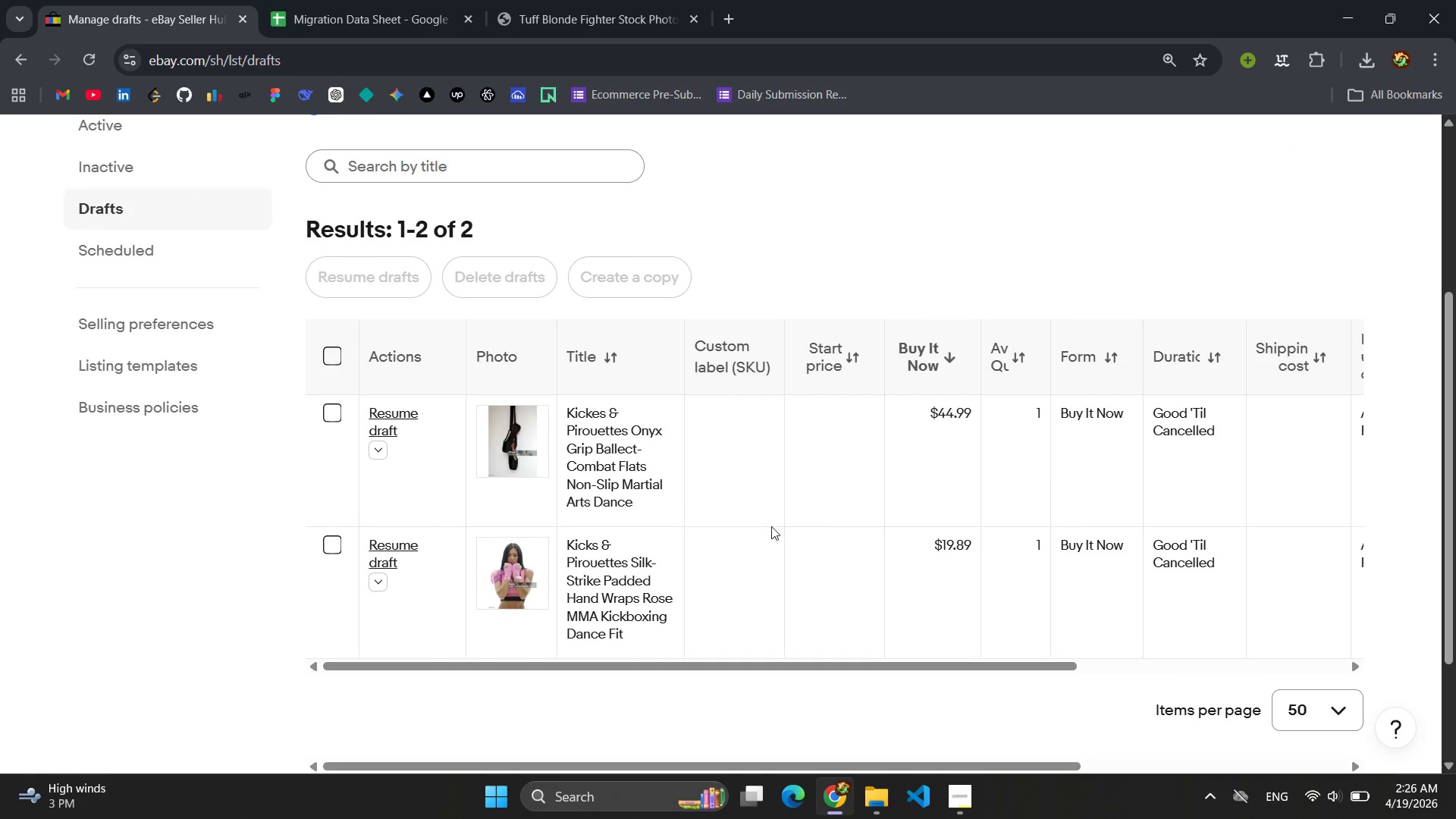 
scroll: coordinate [771, 526], scroll_direction: up, amount: 8.0
 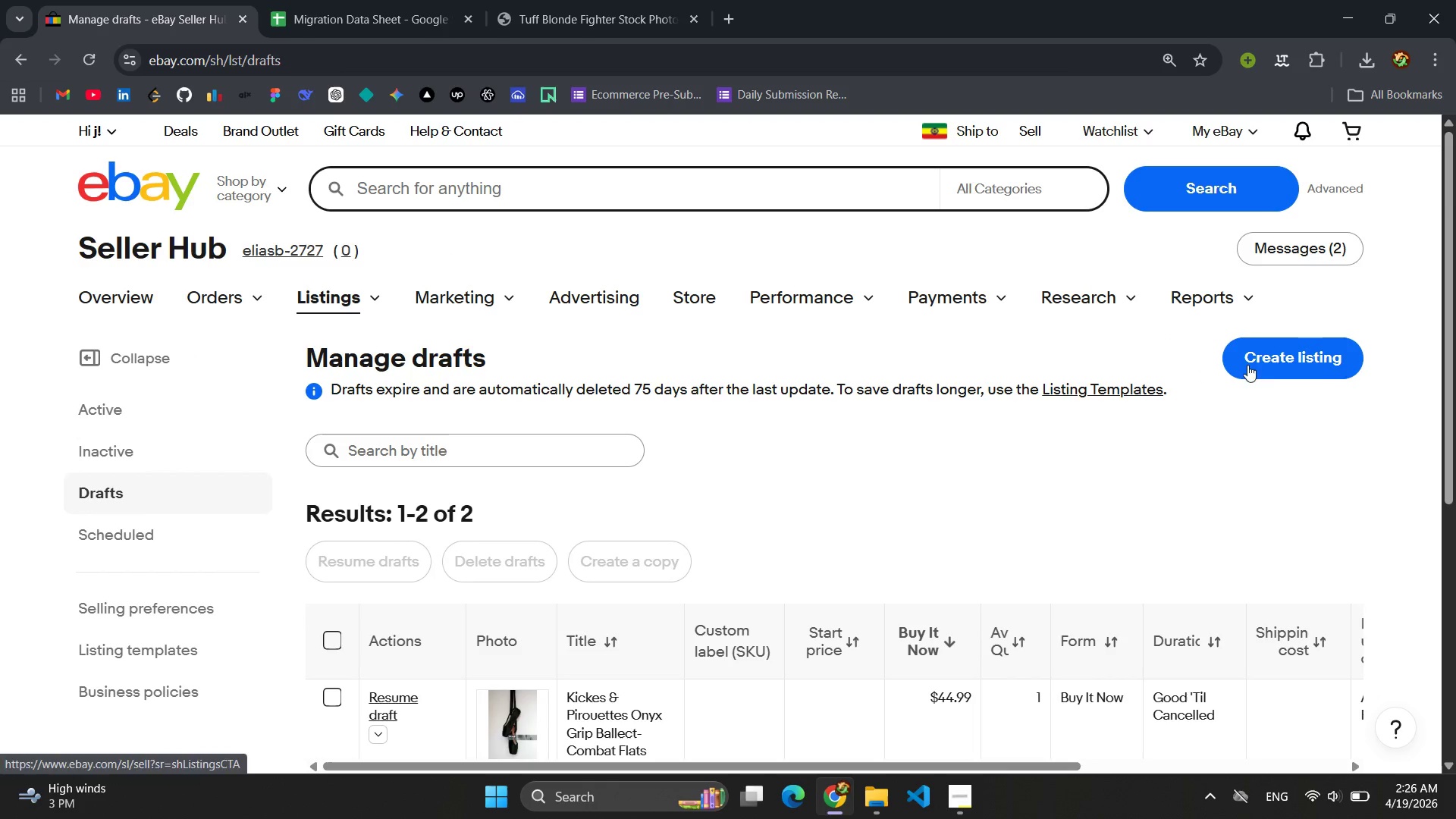 
left_click([1273, 359])
 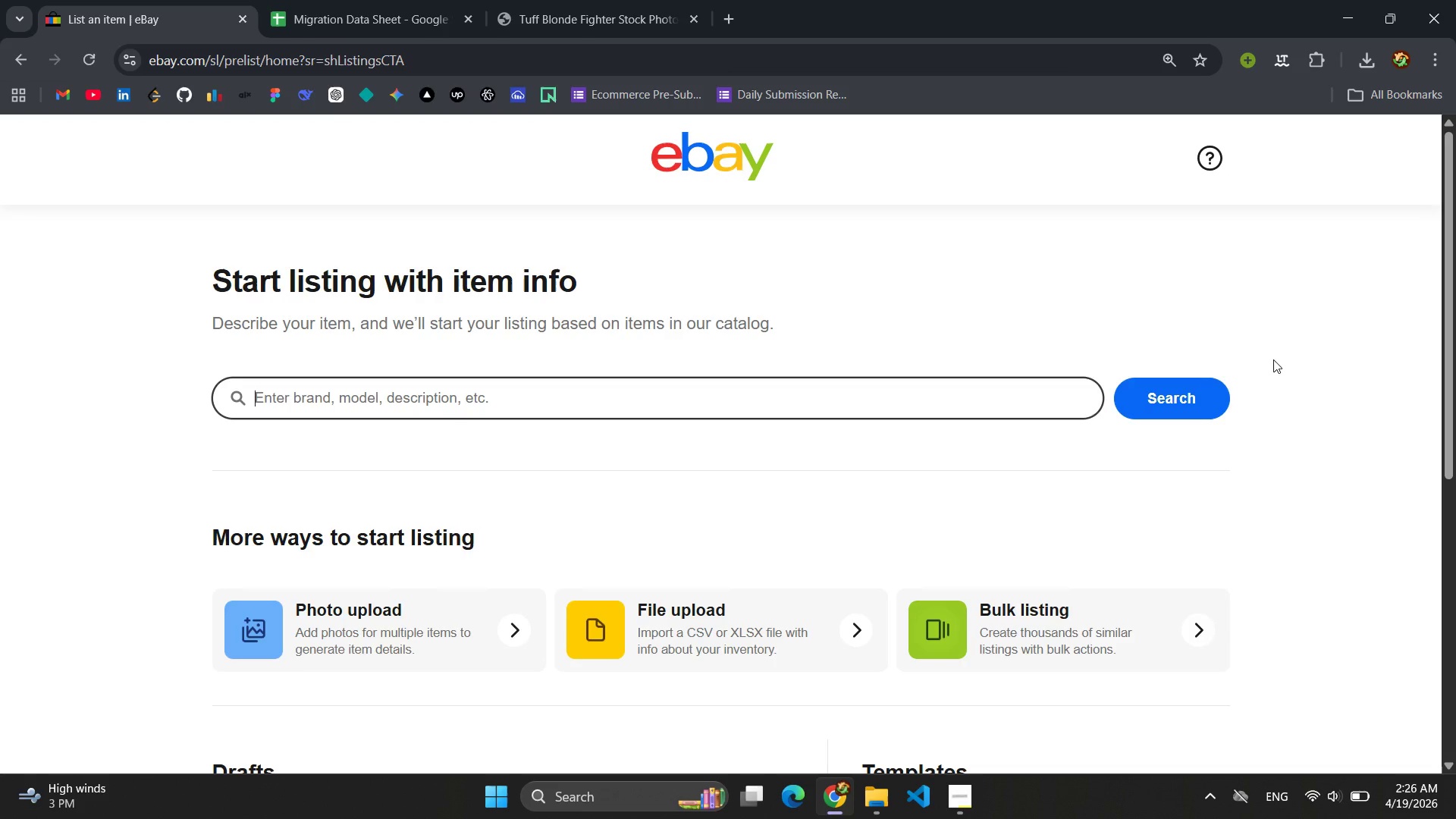 
wait(14.47)
 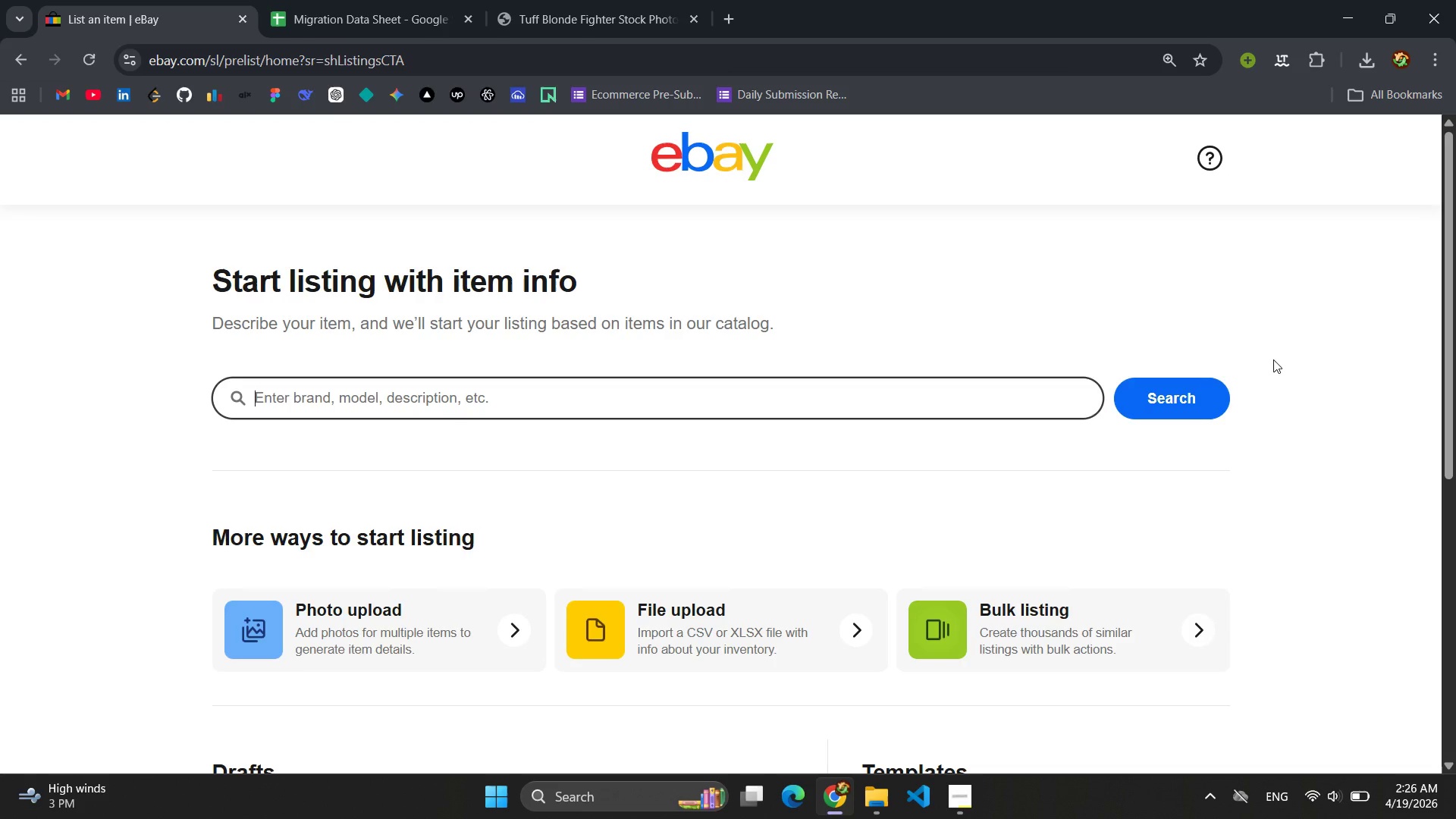 
scroll: coordinate [1455, 388], scroll_direction: down, amount: 6.0
 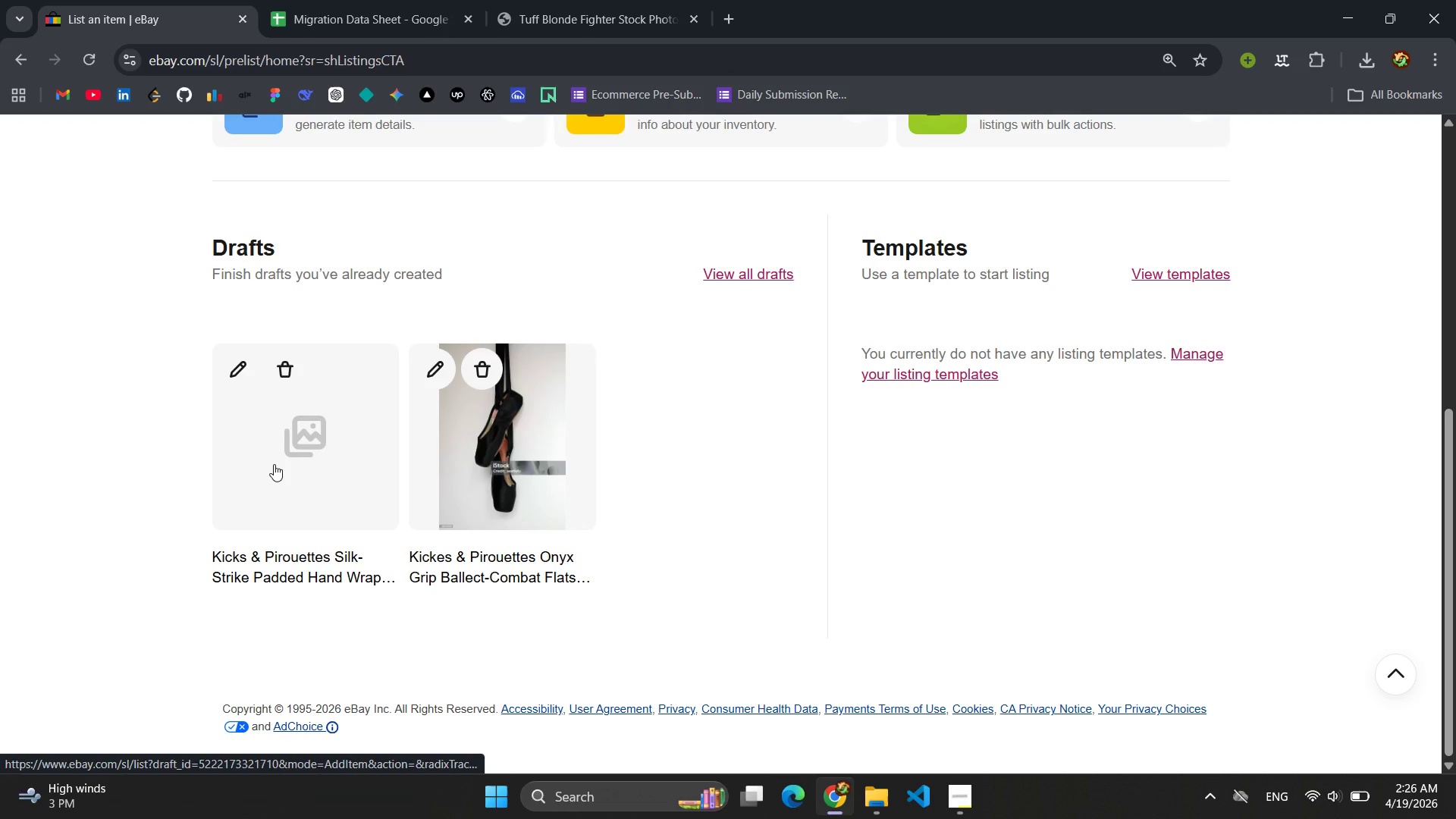 
scroll: coordinate [530, 546], scroll_direction: up, amount: 2.0
 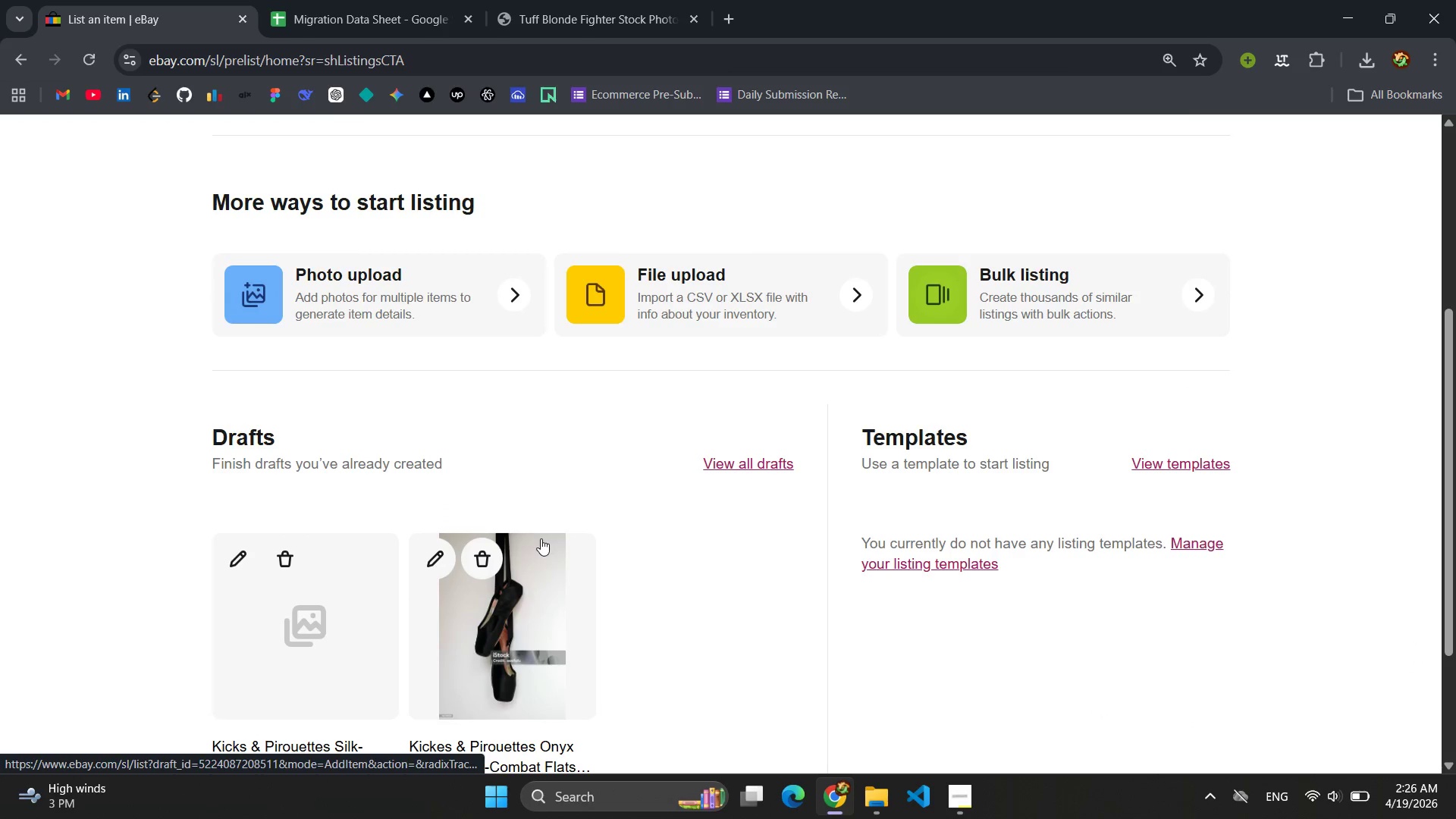 
mouse_move([554, 525])
 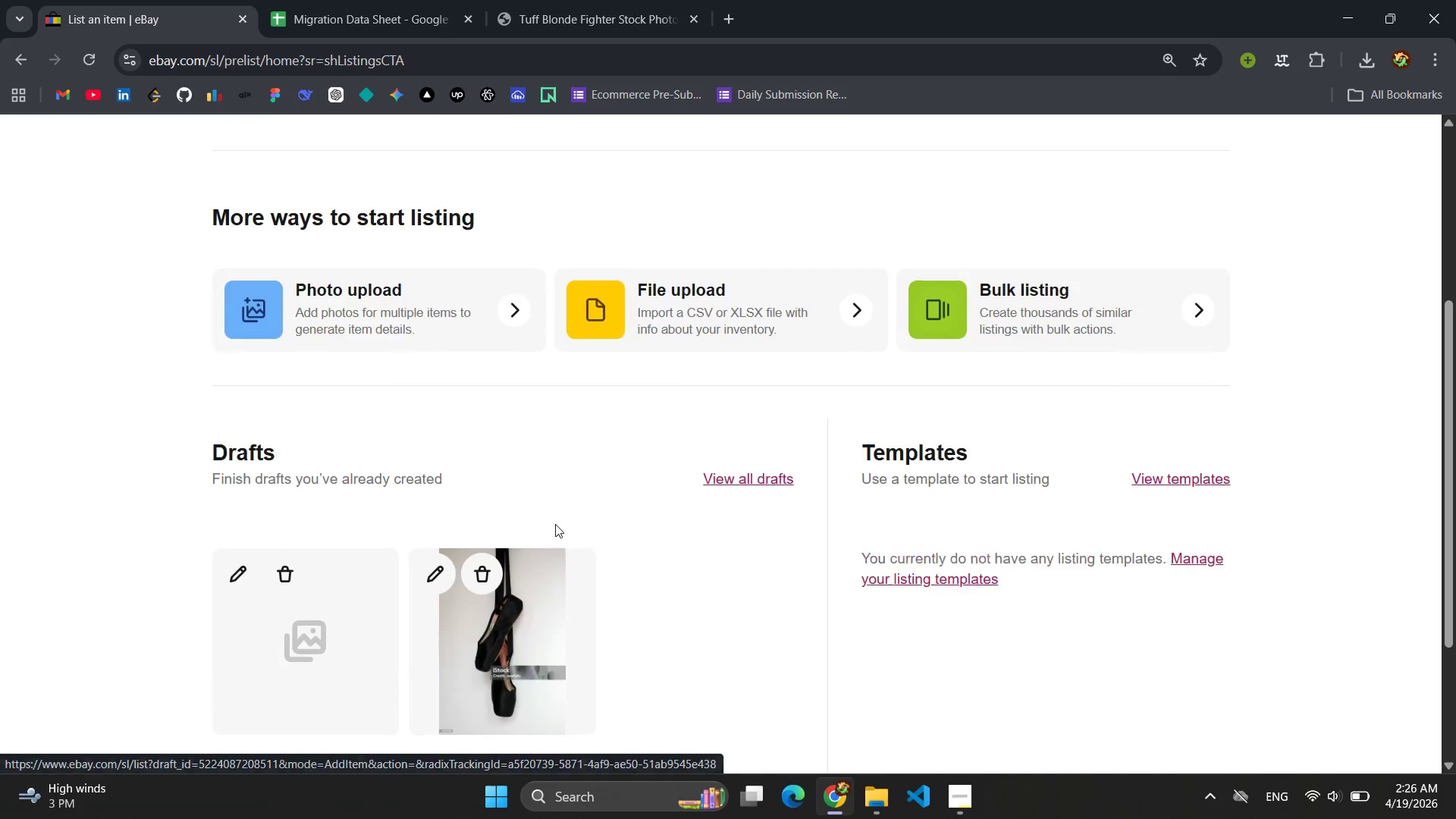 
left_click([488, 413])
 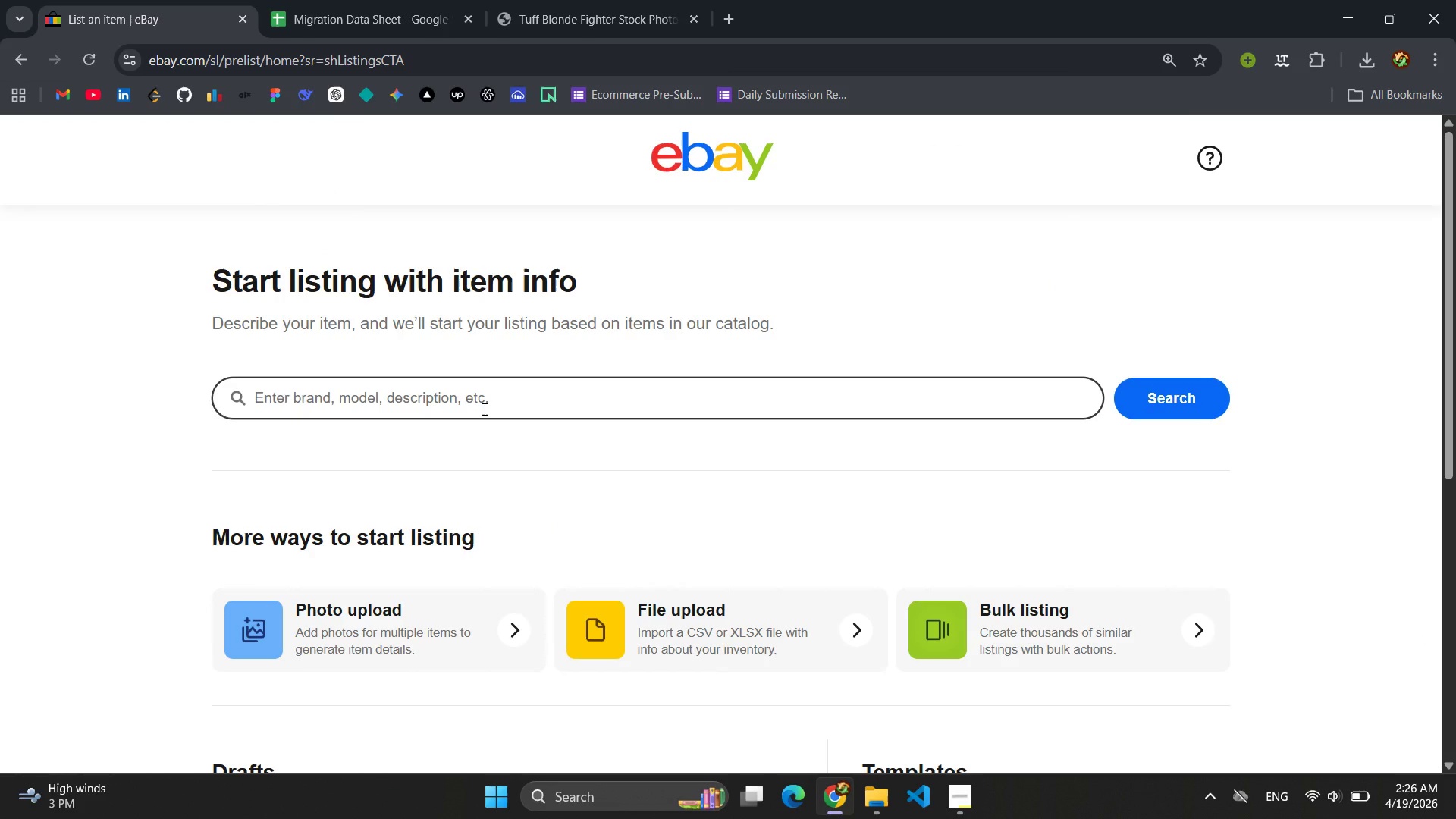 
scroll: coordinate [557, 522], scroll_direction: up, amount: 11.0